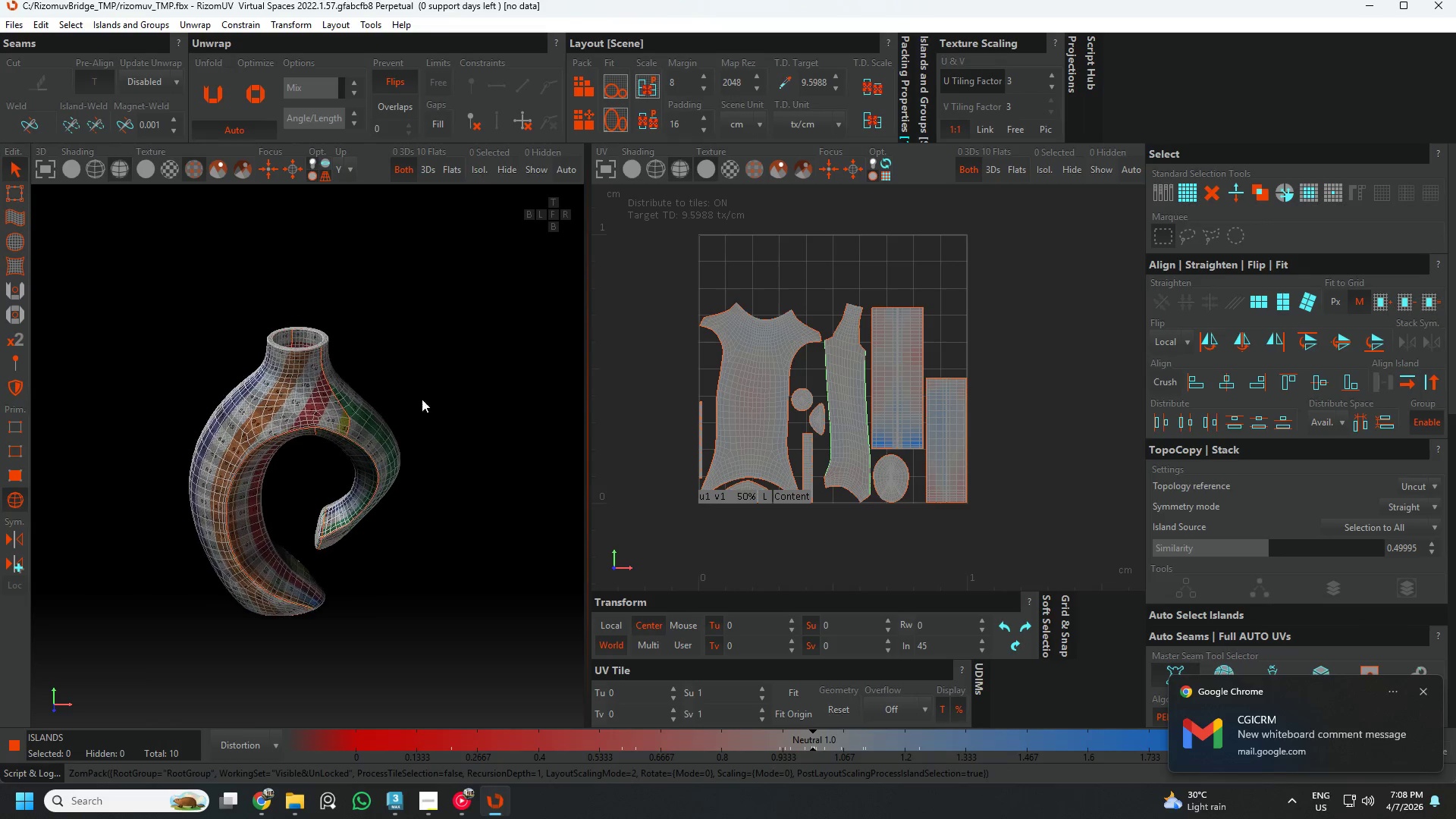 
scroll: coordinate [290, 353], scroll_direction: up, amount: 6.0
 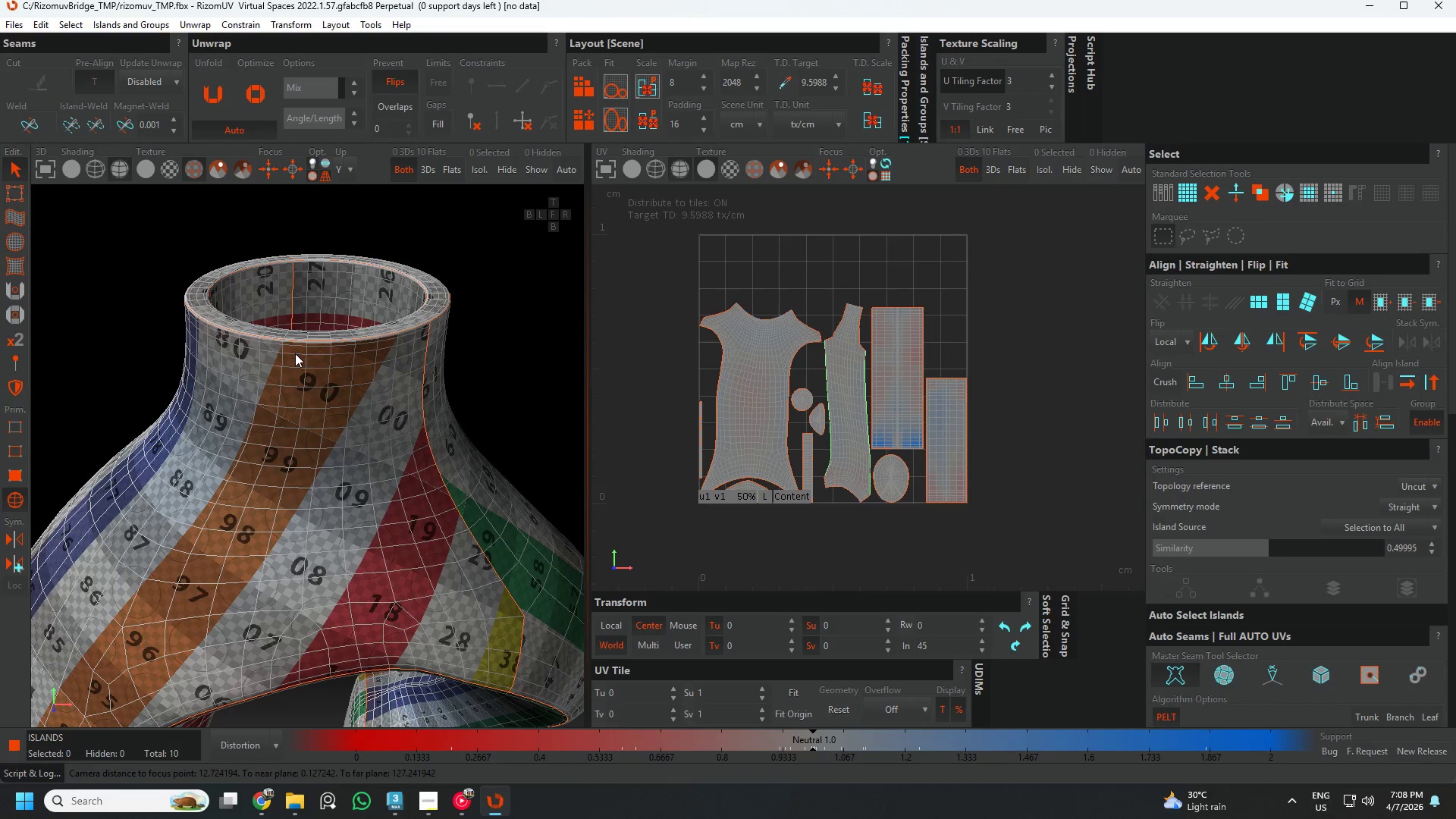 
scroll: coordinate [300, 445], scroll_direction: none, amount: 0.0
 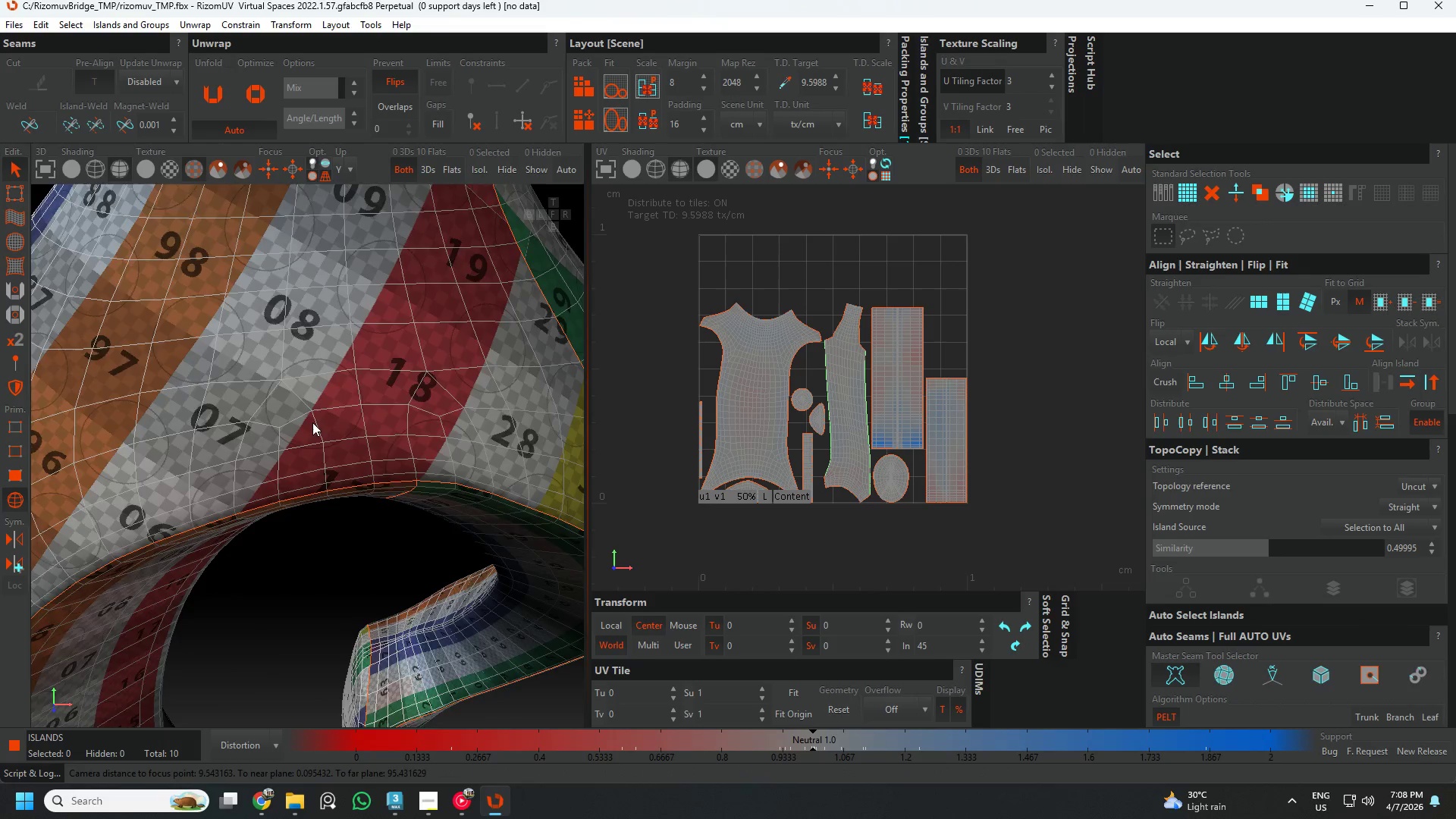 
scroll: coordinate [313, 420], scroll_direction: down, amount: 6.0
 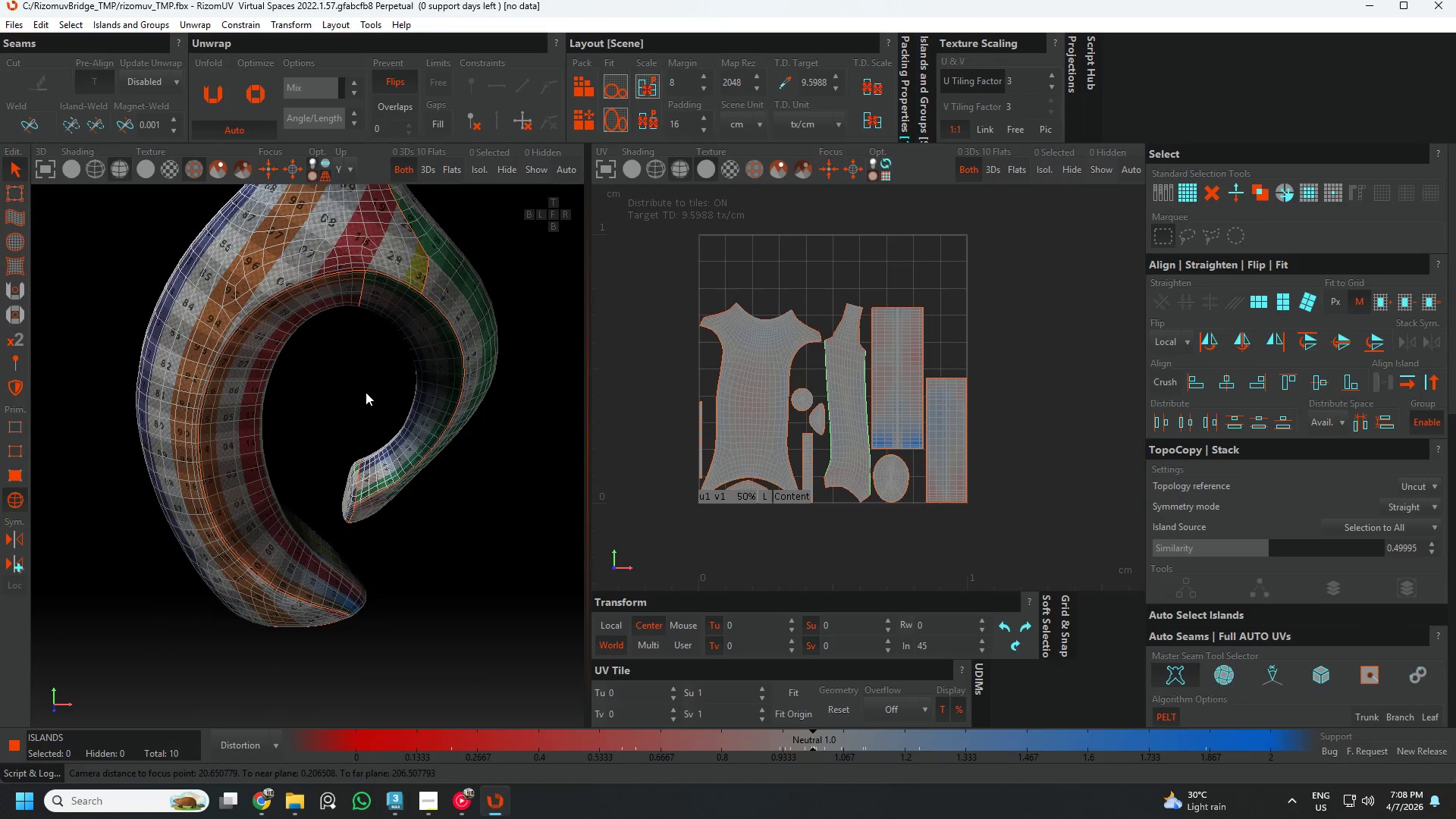 
key(Control+S)
 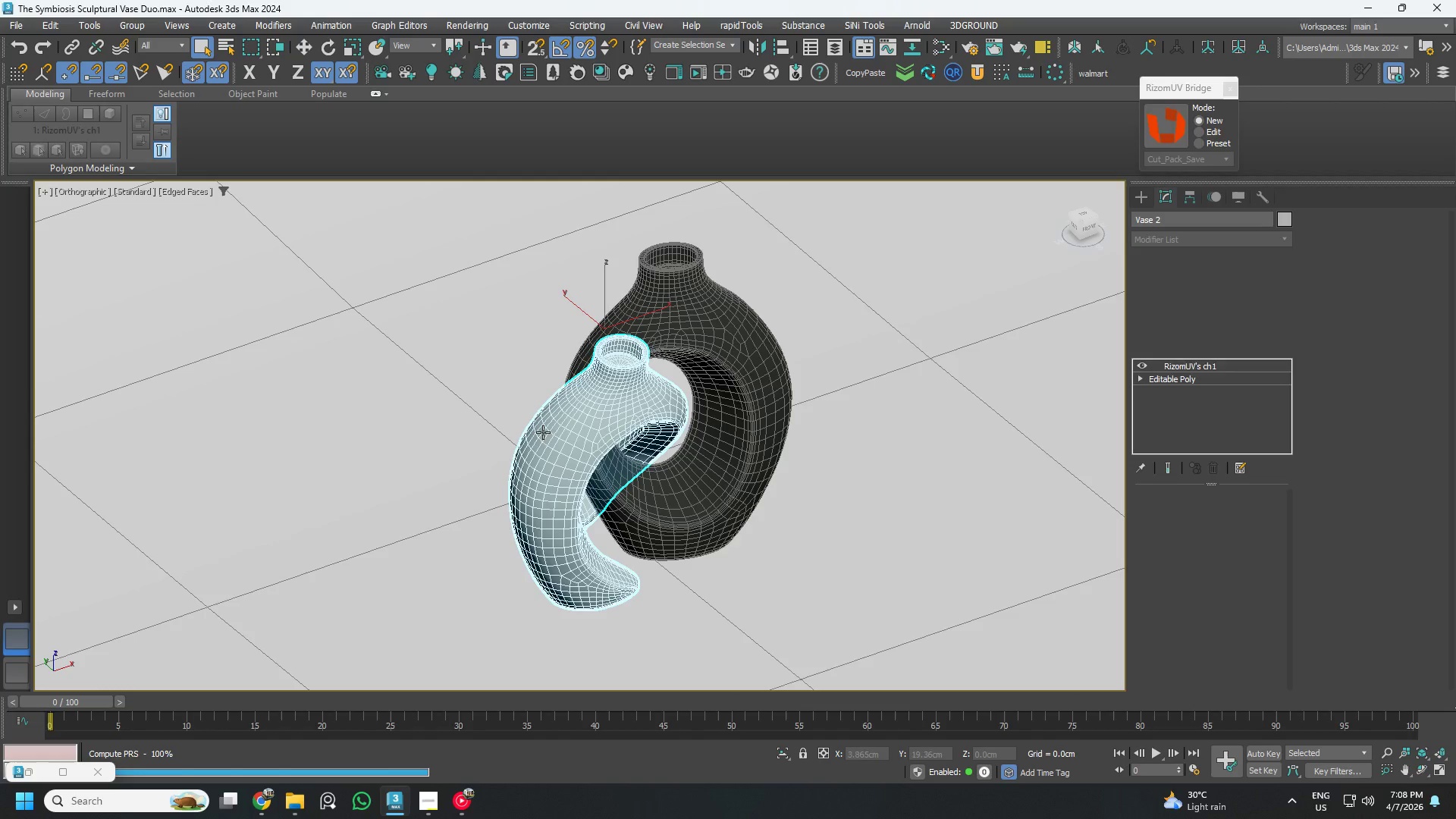 
right_click([565, 444])
 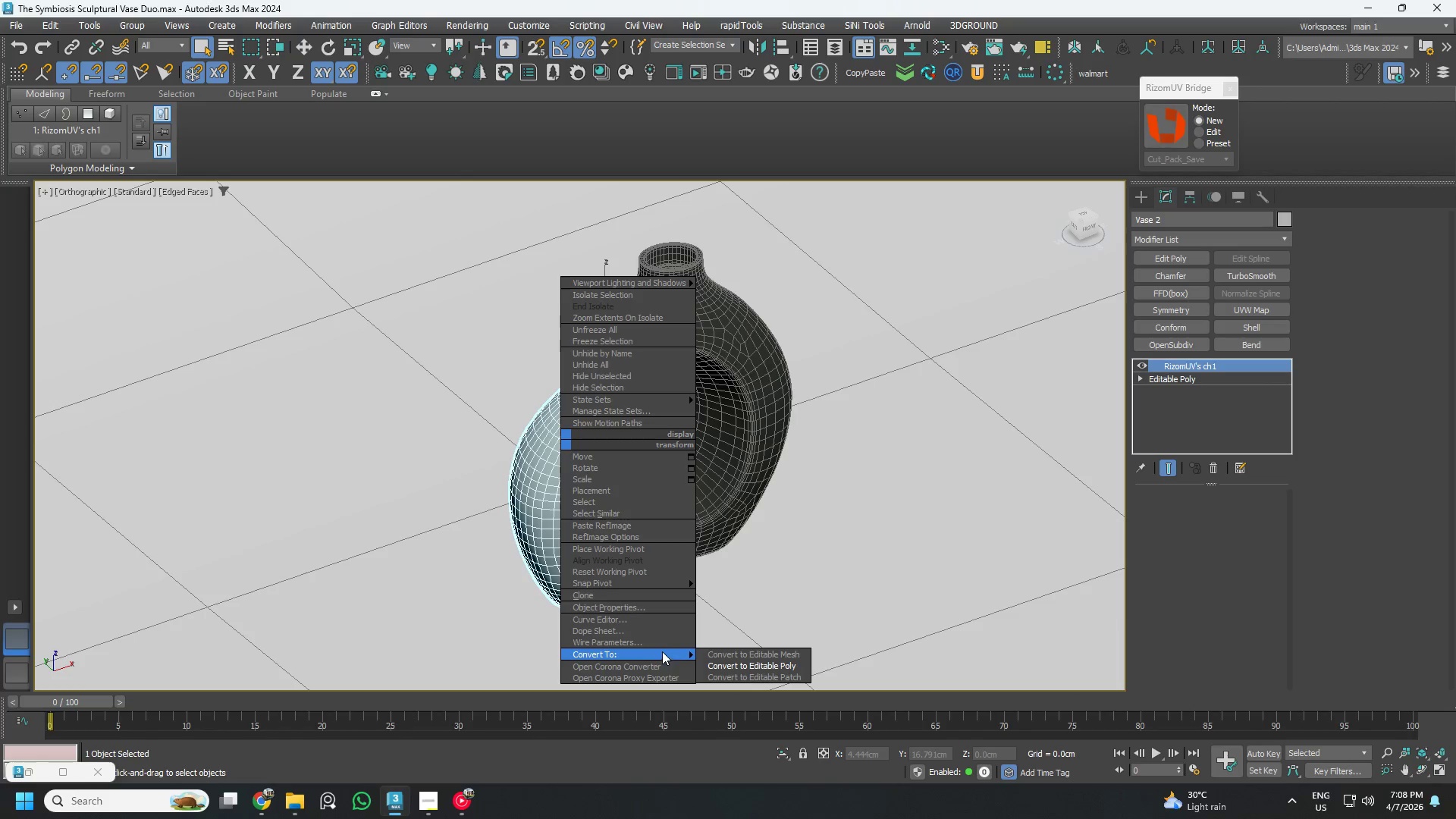 
left_click([729, 665])
 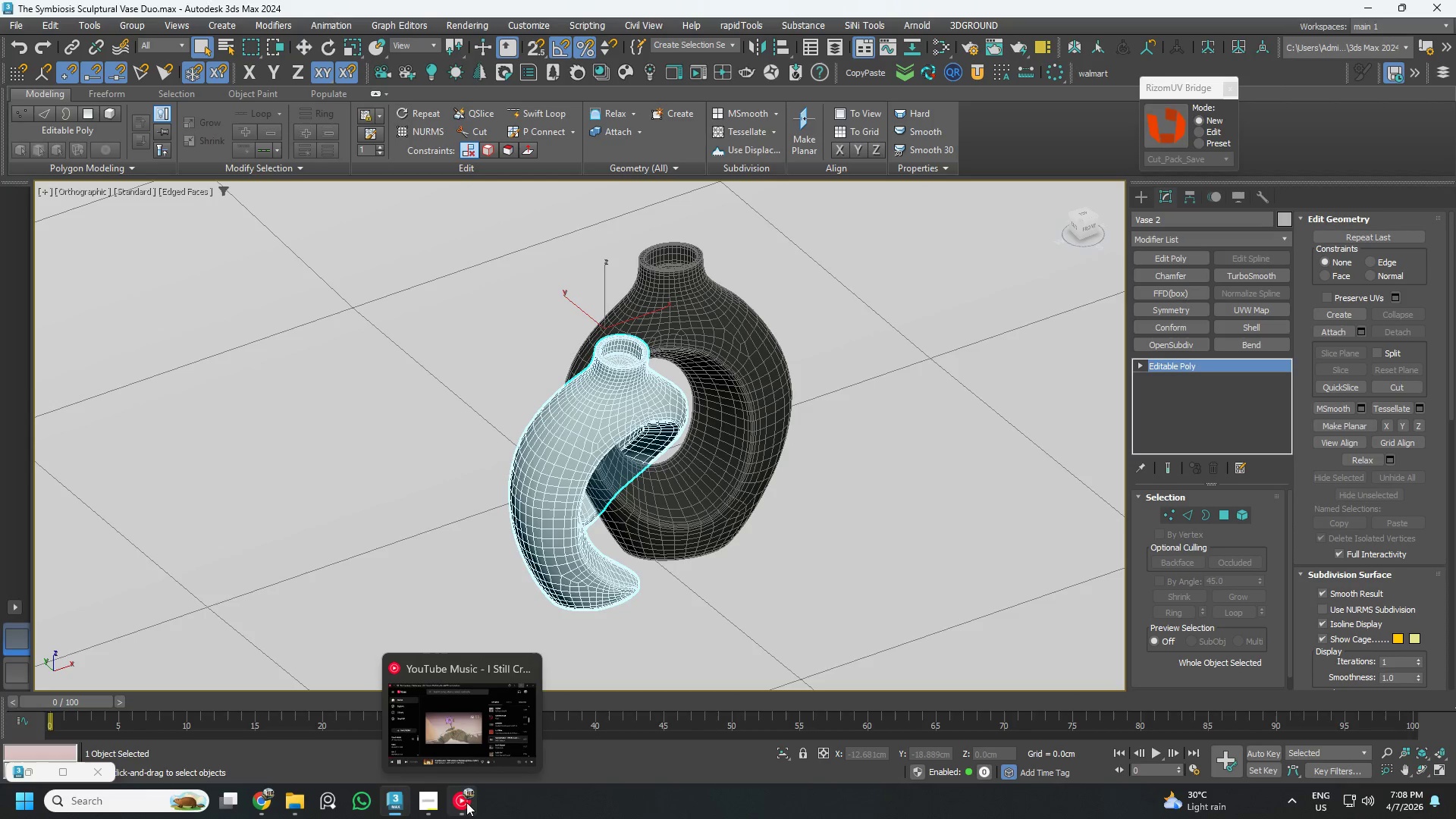 
left_click([466, 802])
 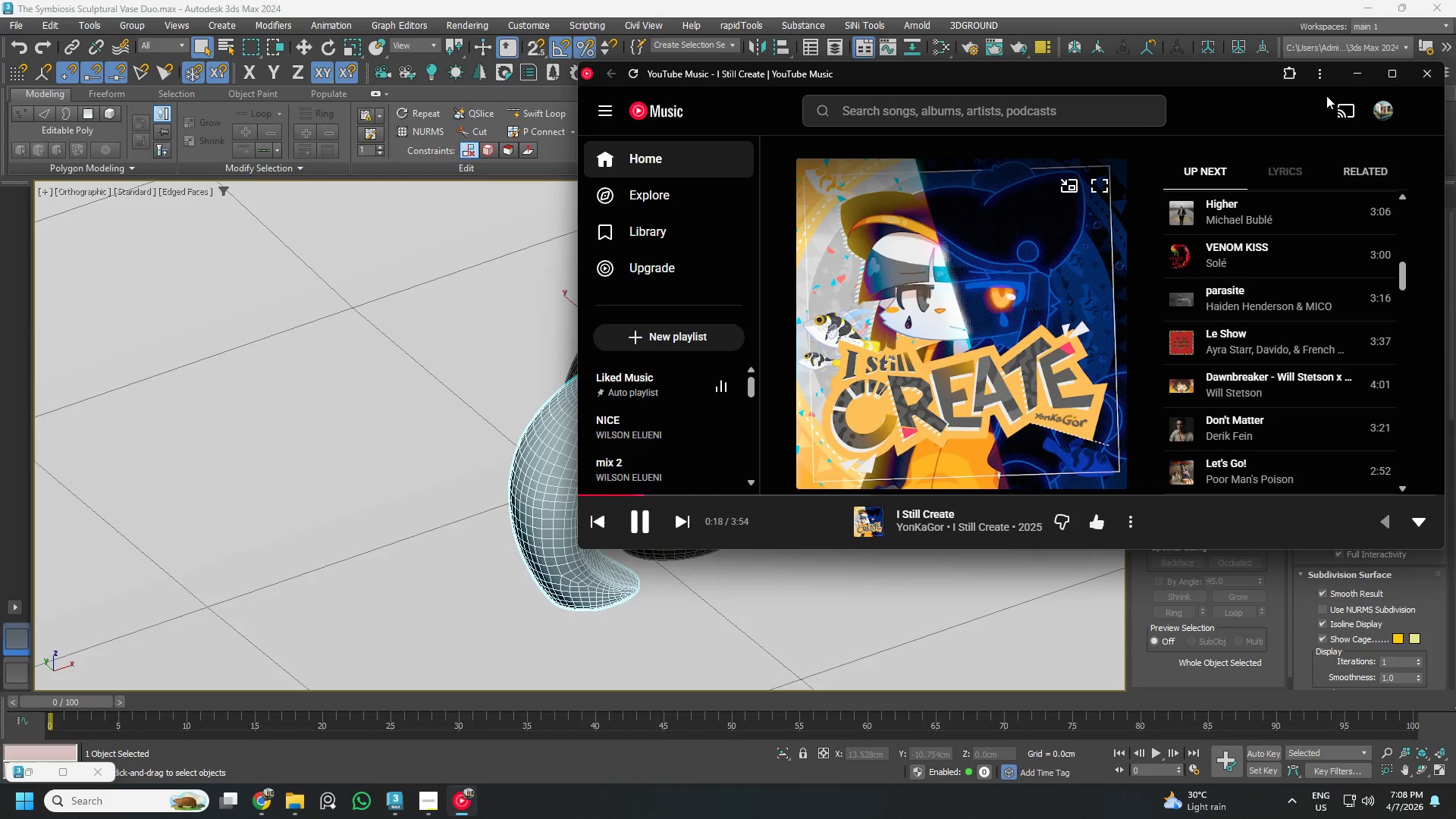 
left_click([1354, 71])
 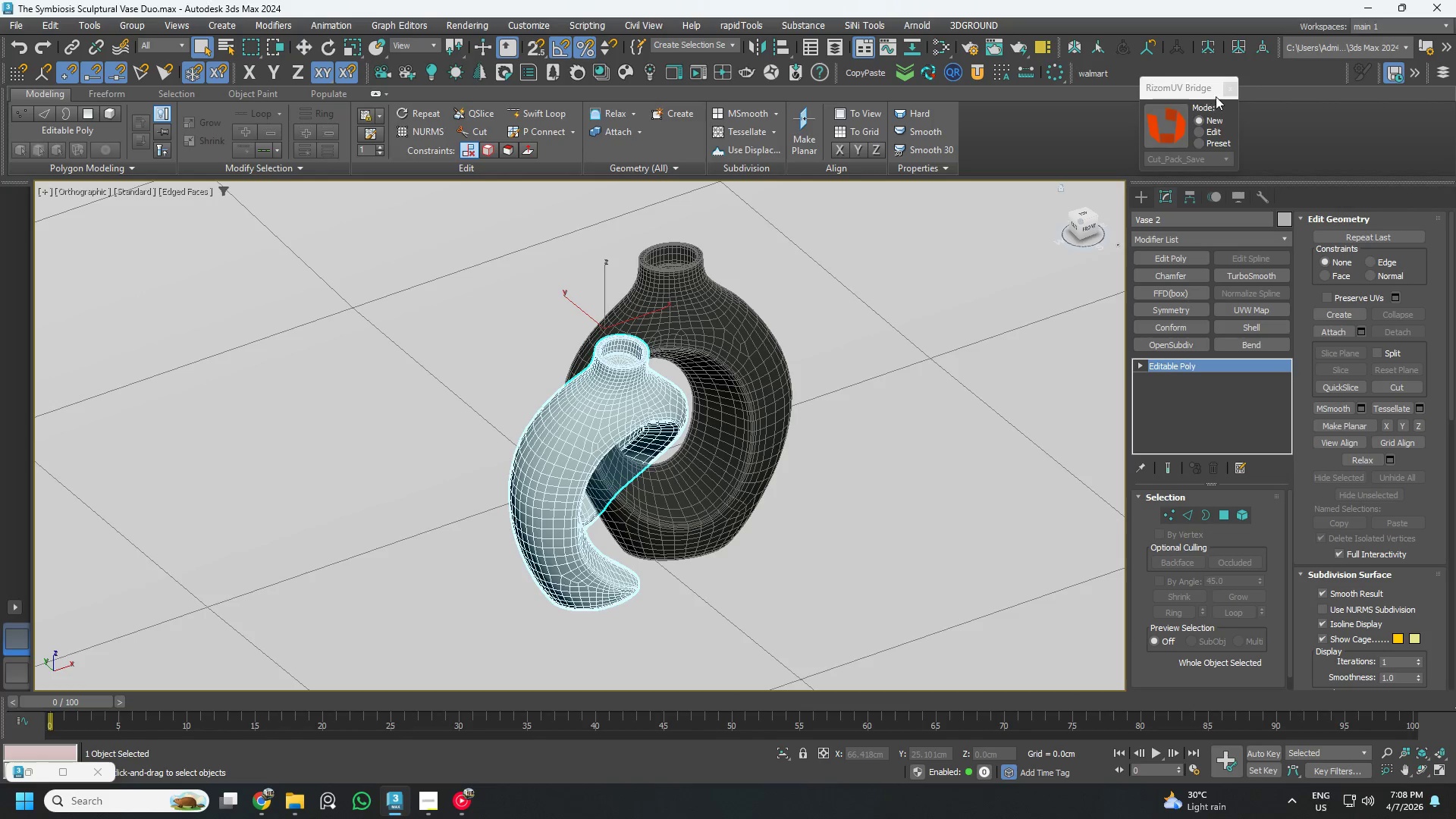 
left_click([1229, 88])
 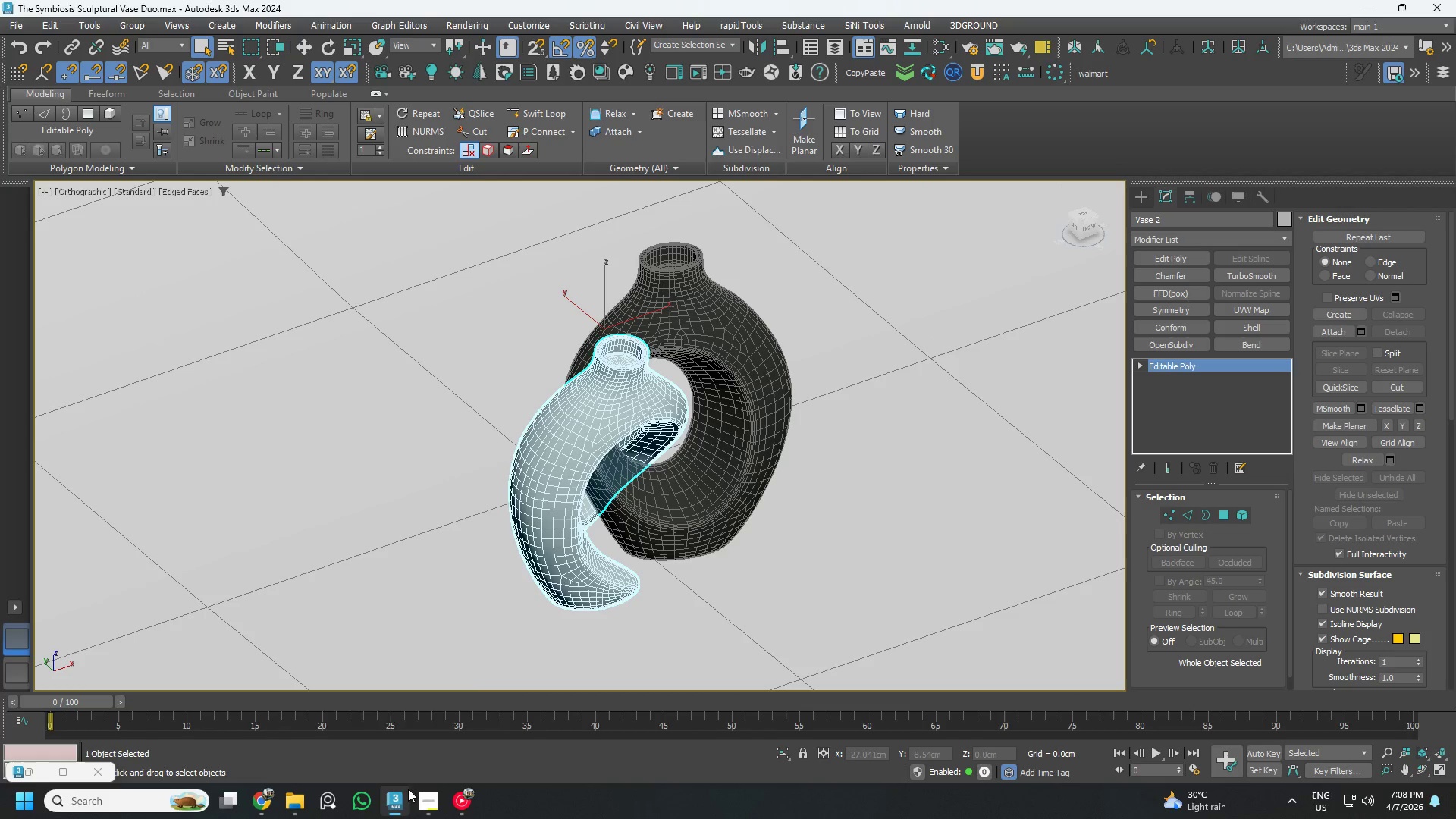 
left_click([438, 803])
 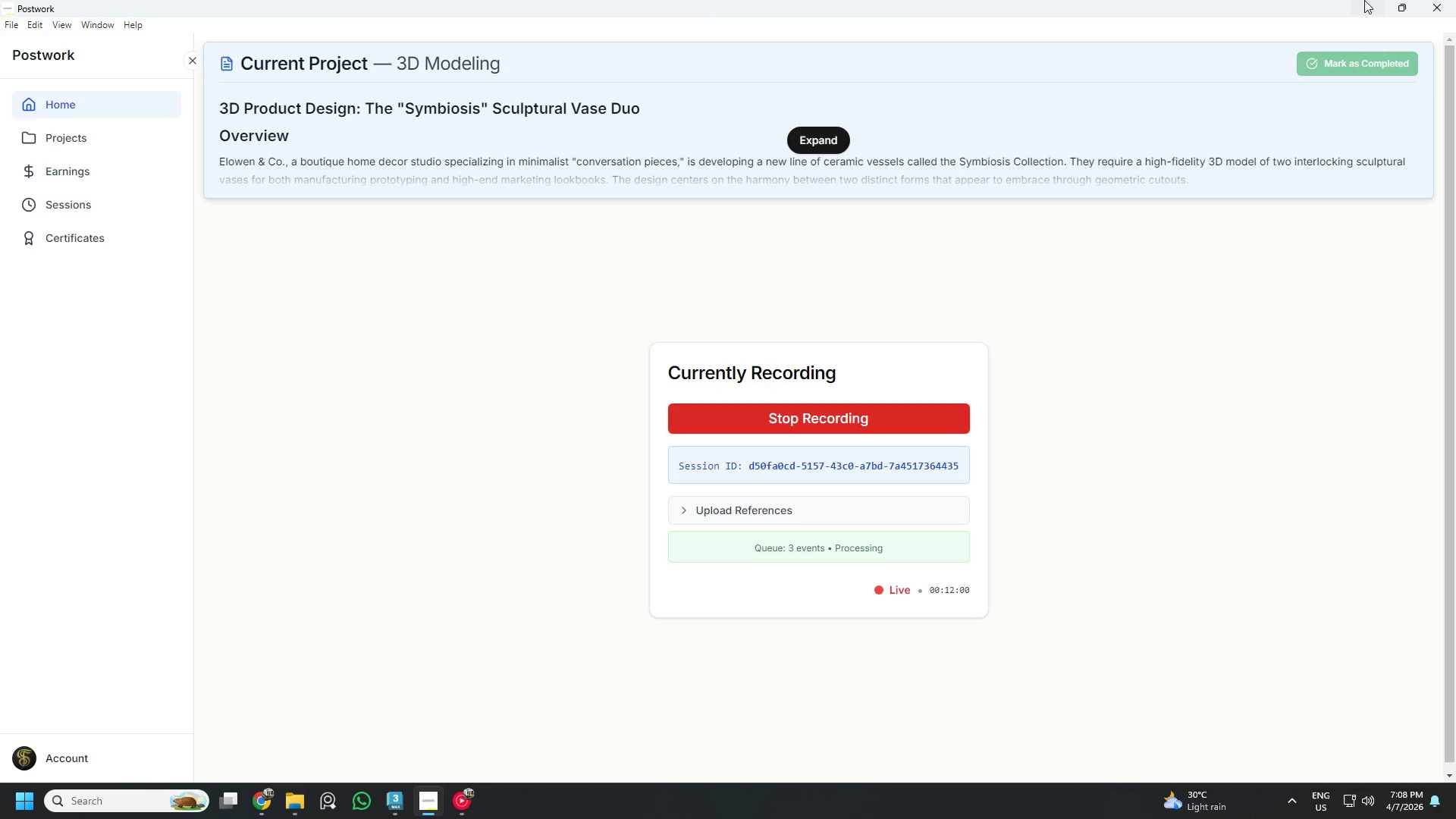 
left_click([1367, 4])
 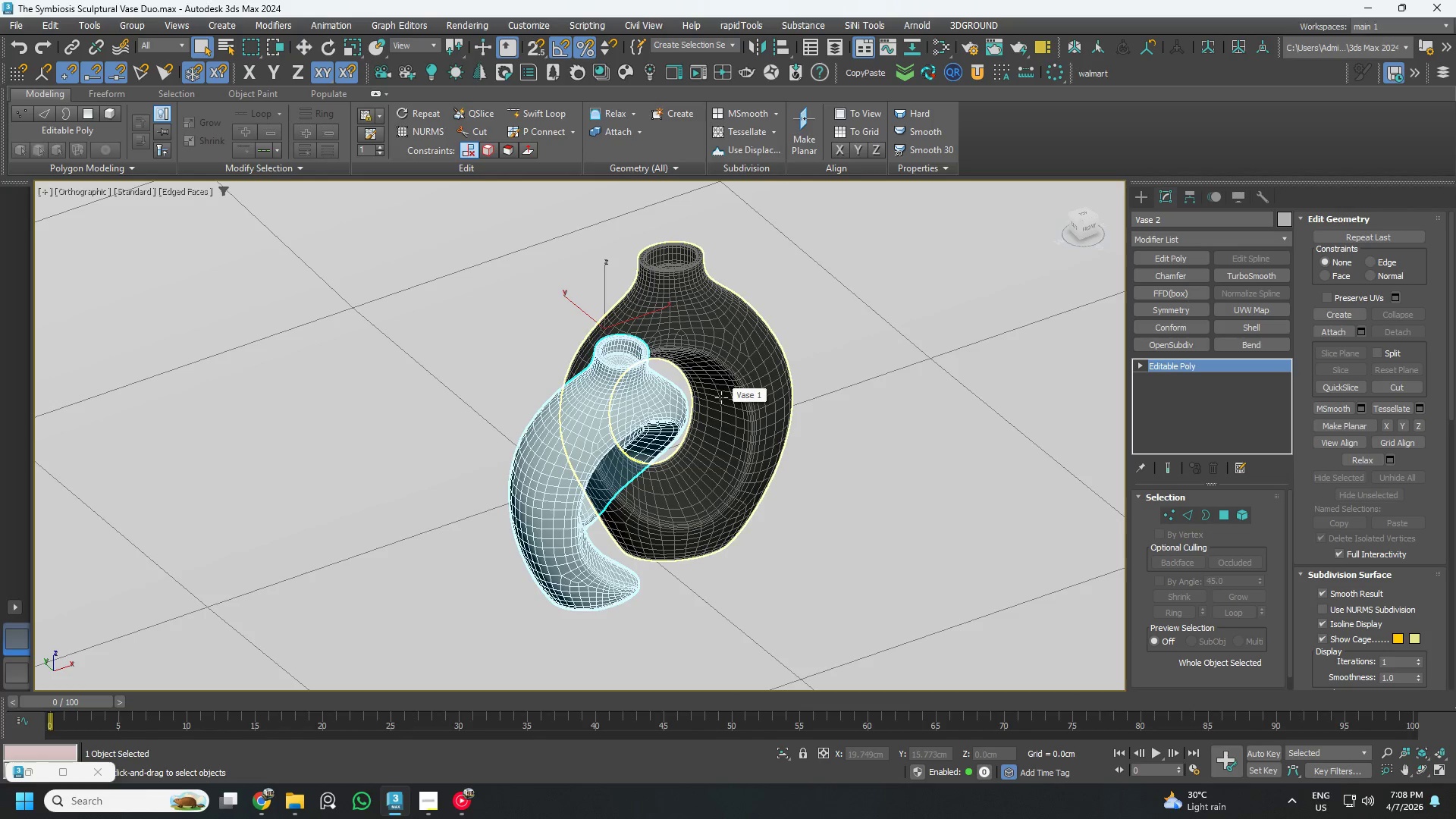 
scroll: coordinate [713, 391], scroll_direction: up, amount: 1.0
 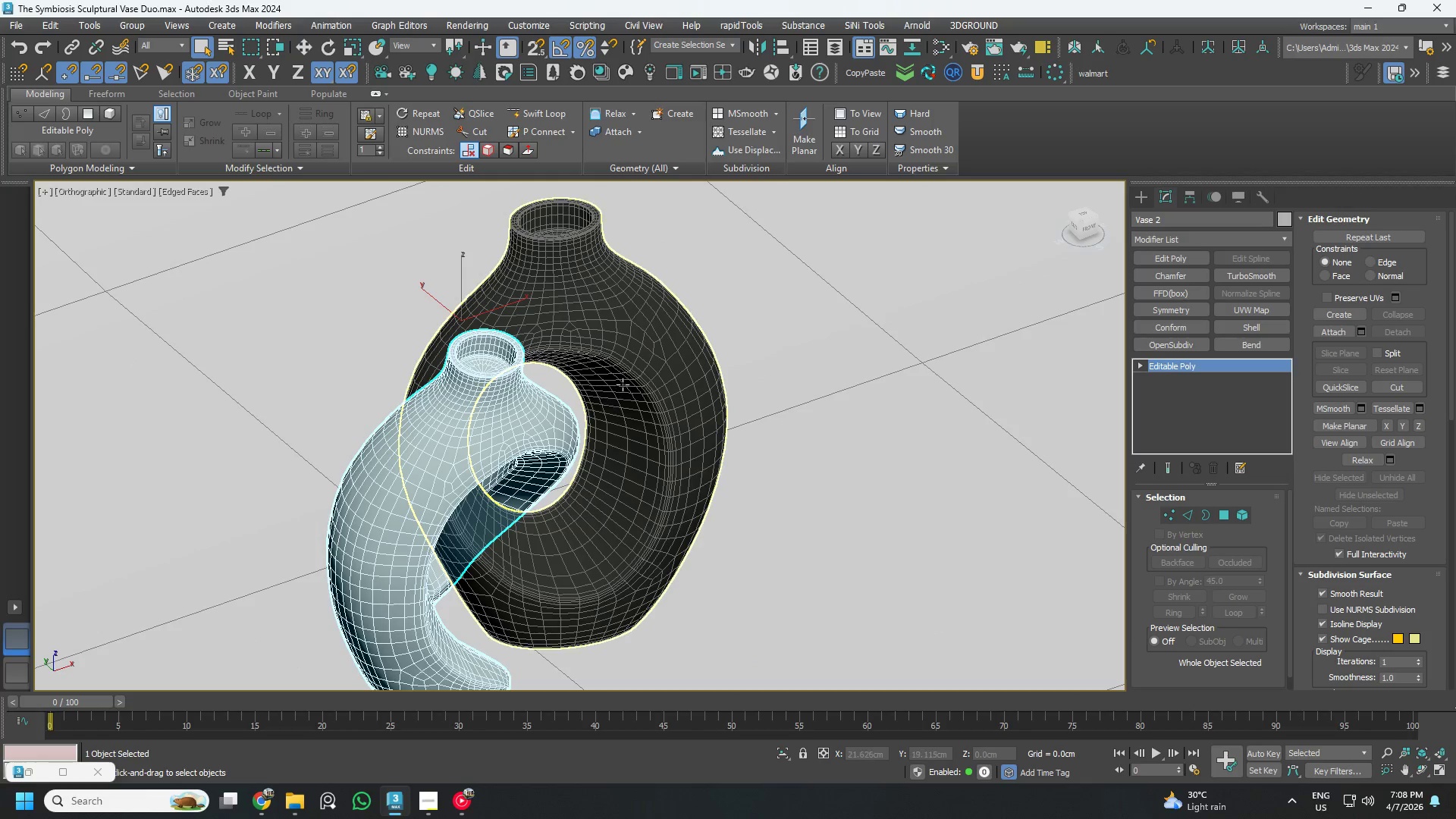 
scroll: coordinate [623, 384], scroll_direction: down, amount: 2.0
 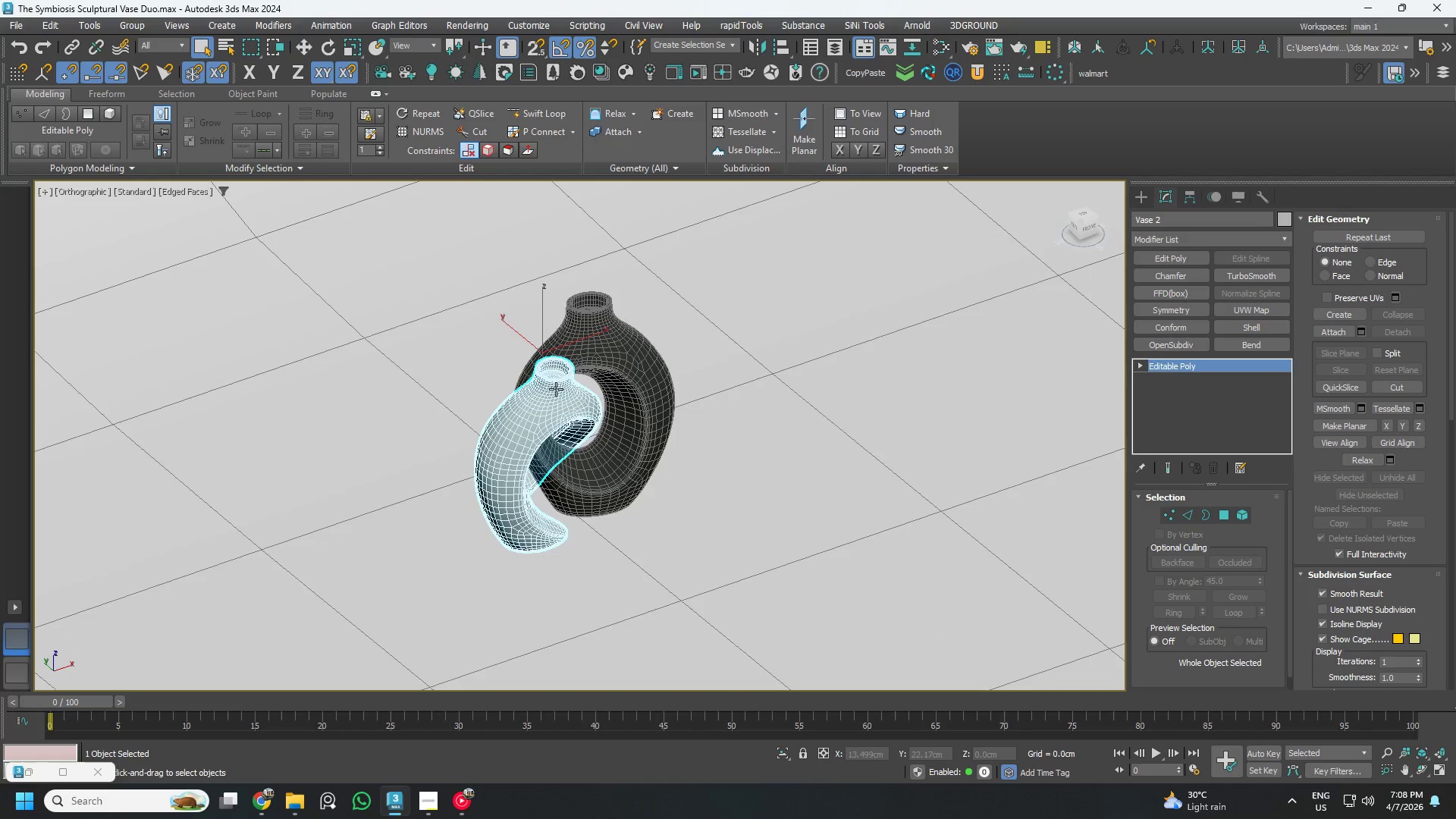 
left_click([601, 352])
 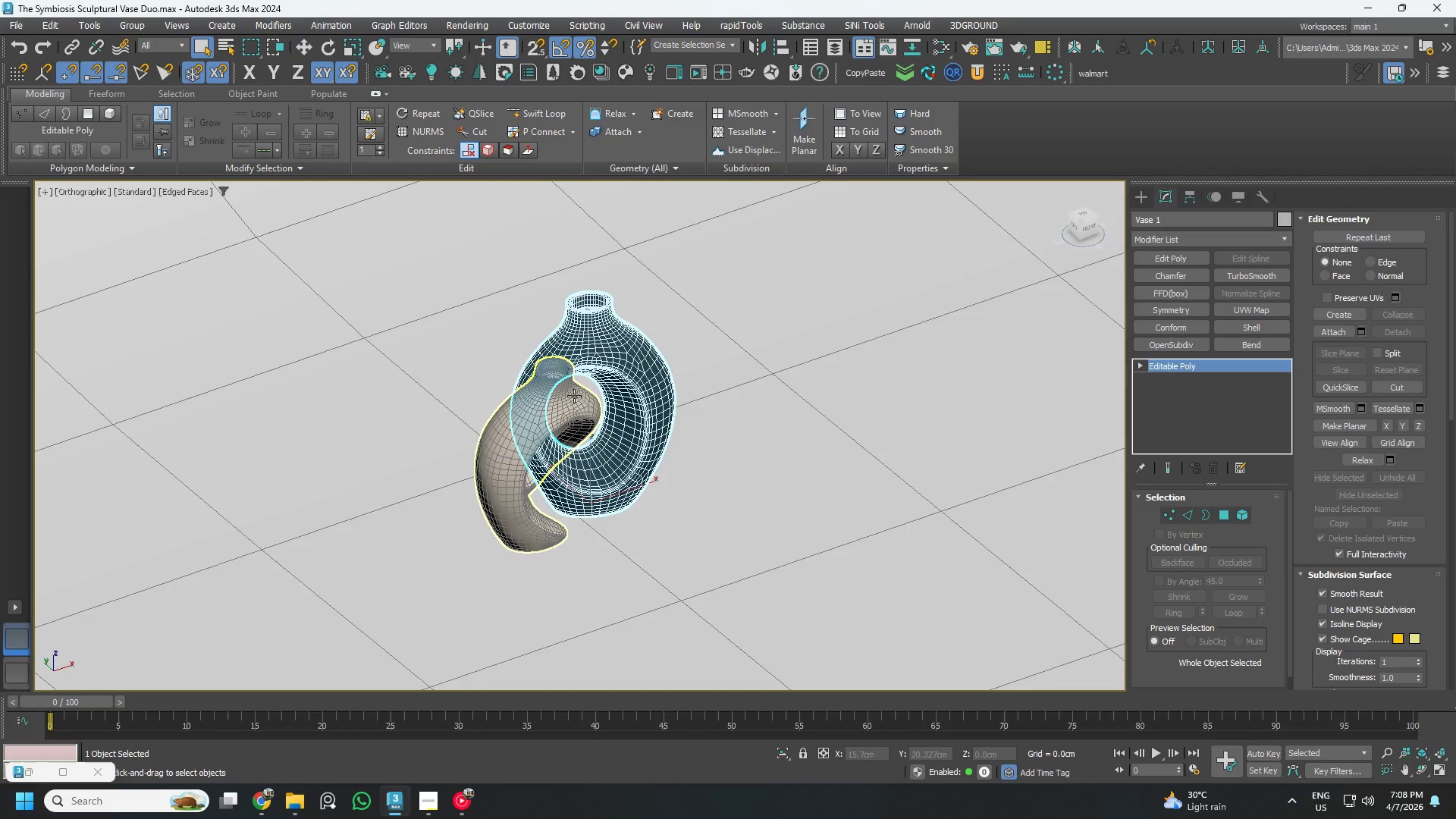 
left_click([550, 408])
 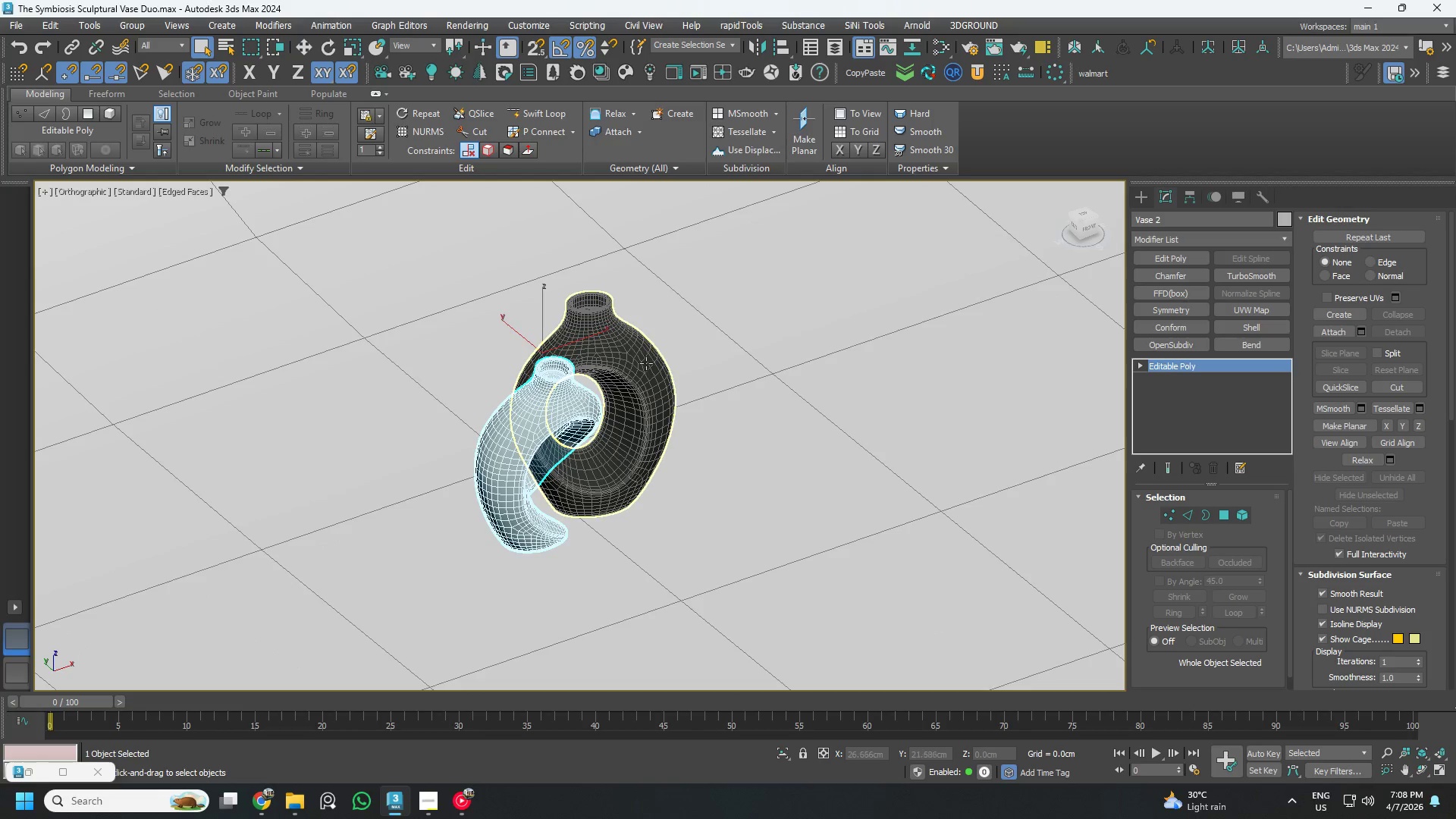 
scroll: coordinate [639, 358], scroll_direction: up, amount: 2.0
 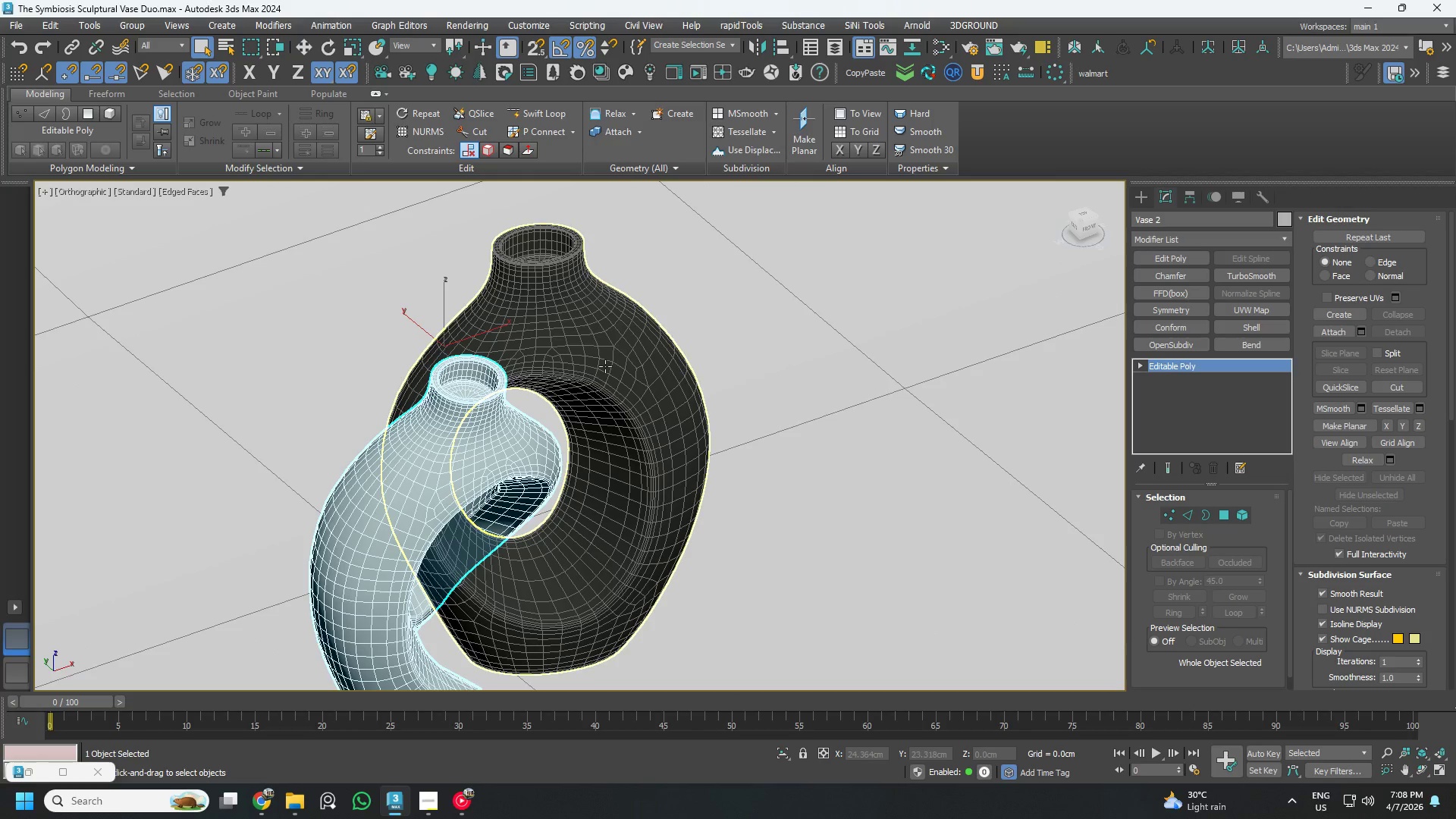 
key(F4)
 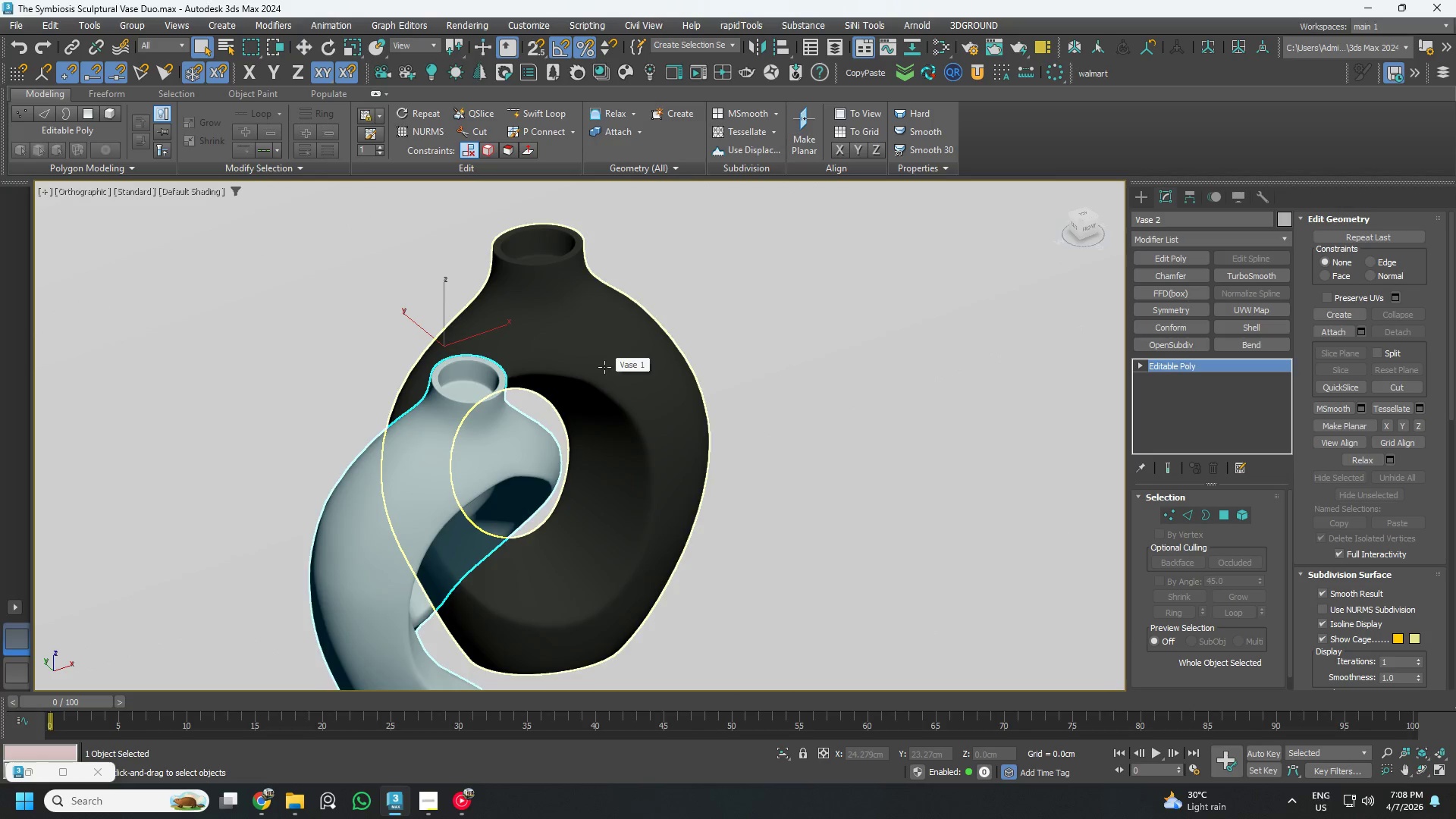 
scroll: coordinate [605, 369], scroll_direction: down, amount: 2.0
 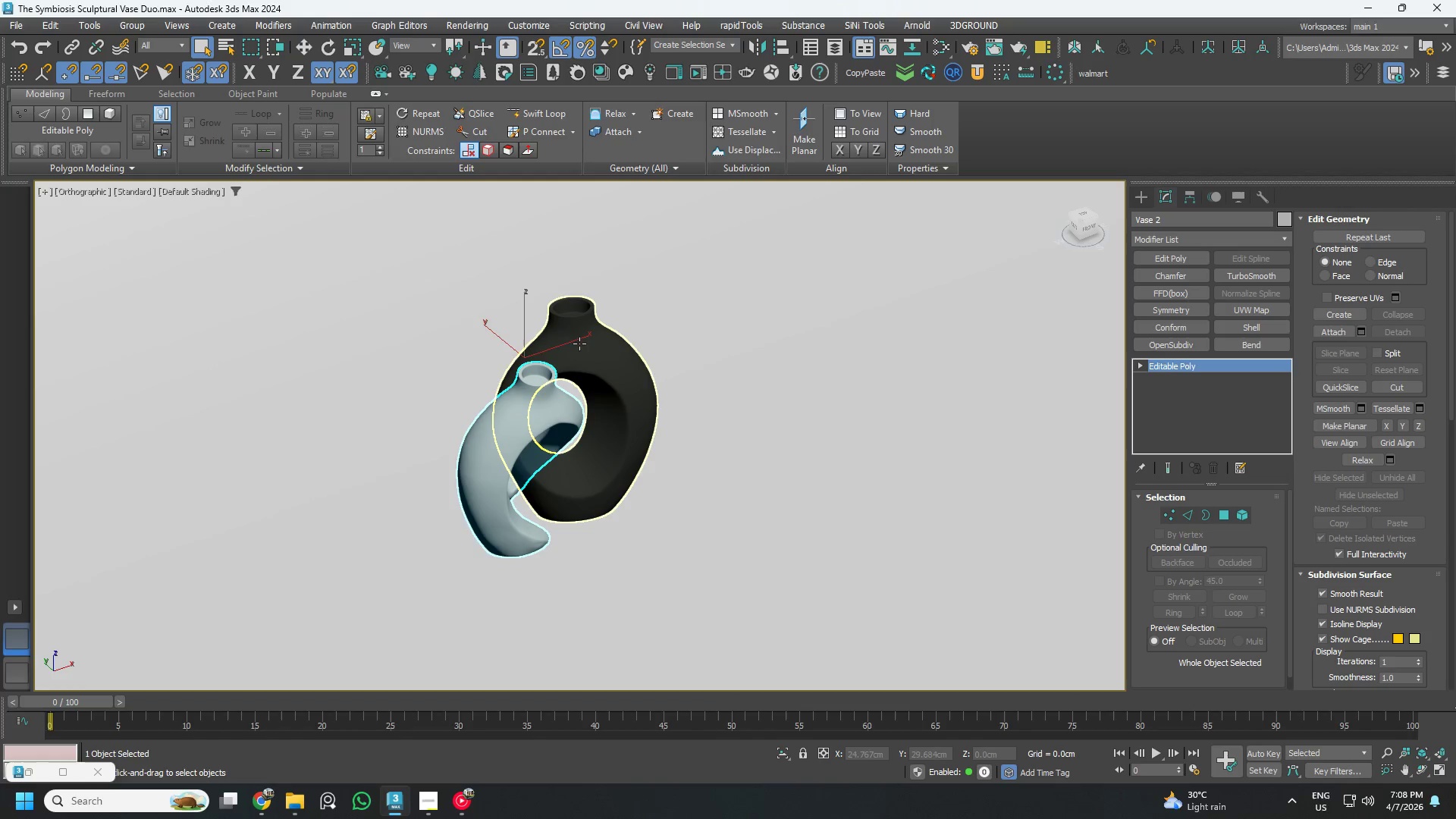 
key(Control+S)
 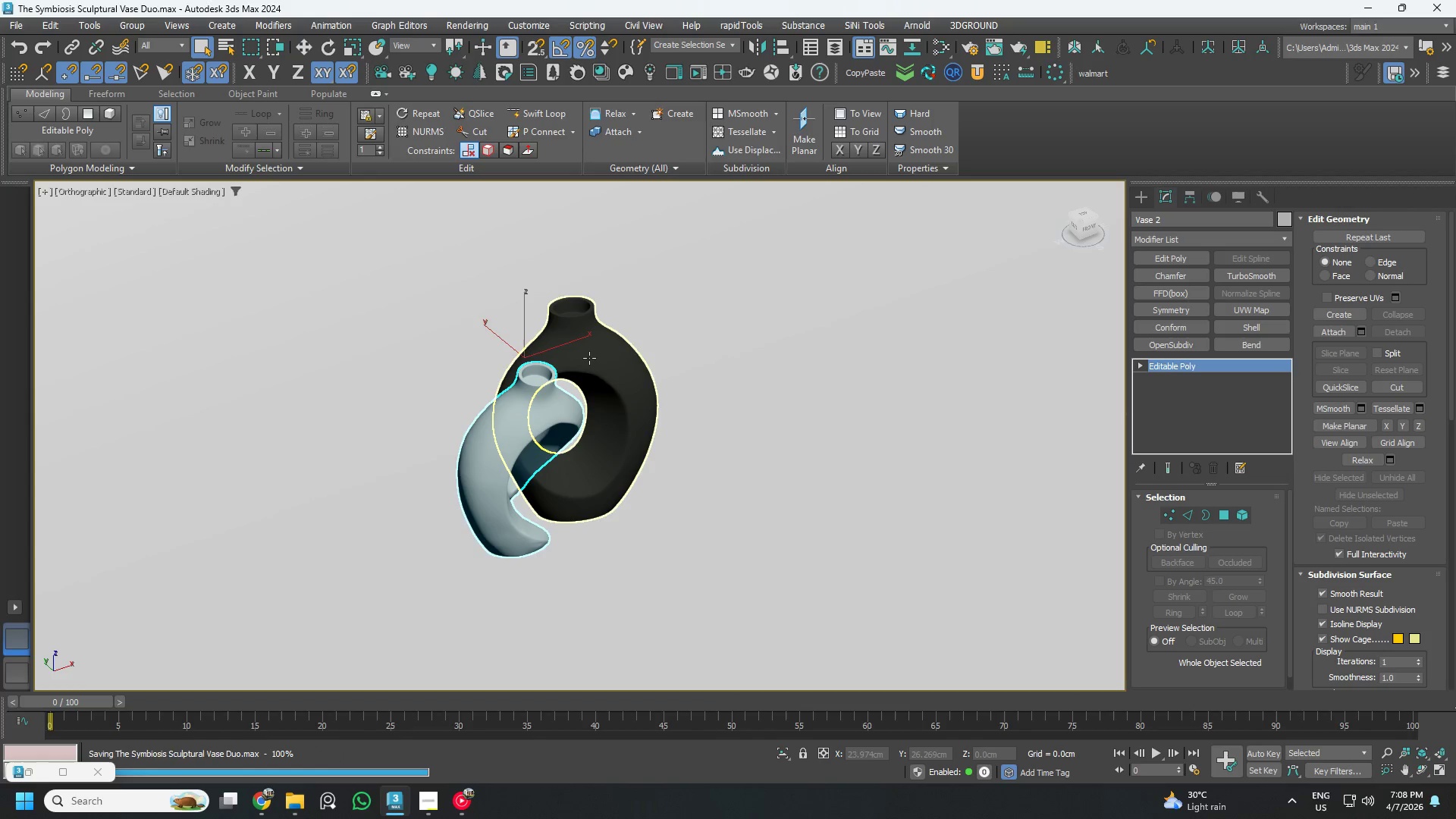 
scroll: coordinate [593, 360], scroll_direction: down, amount: 1.0
 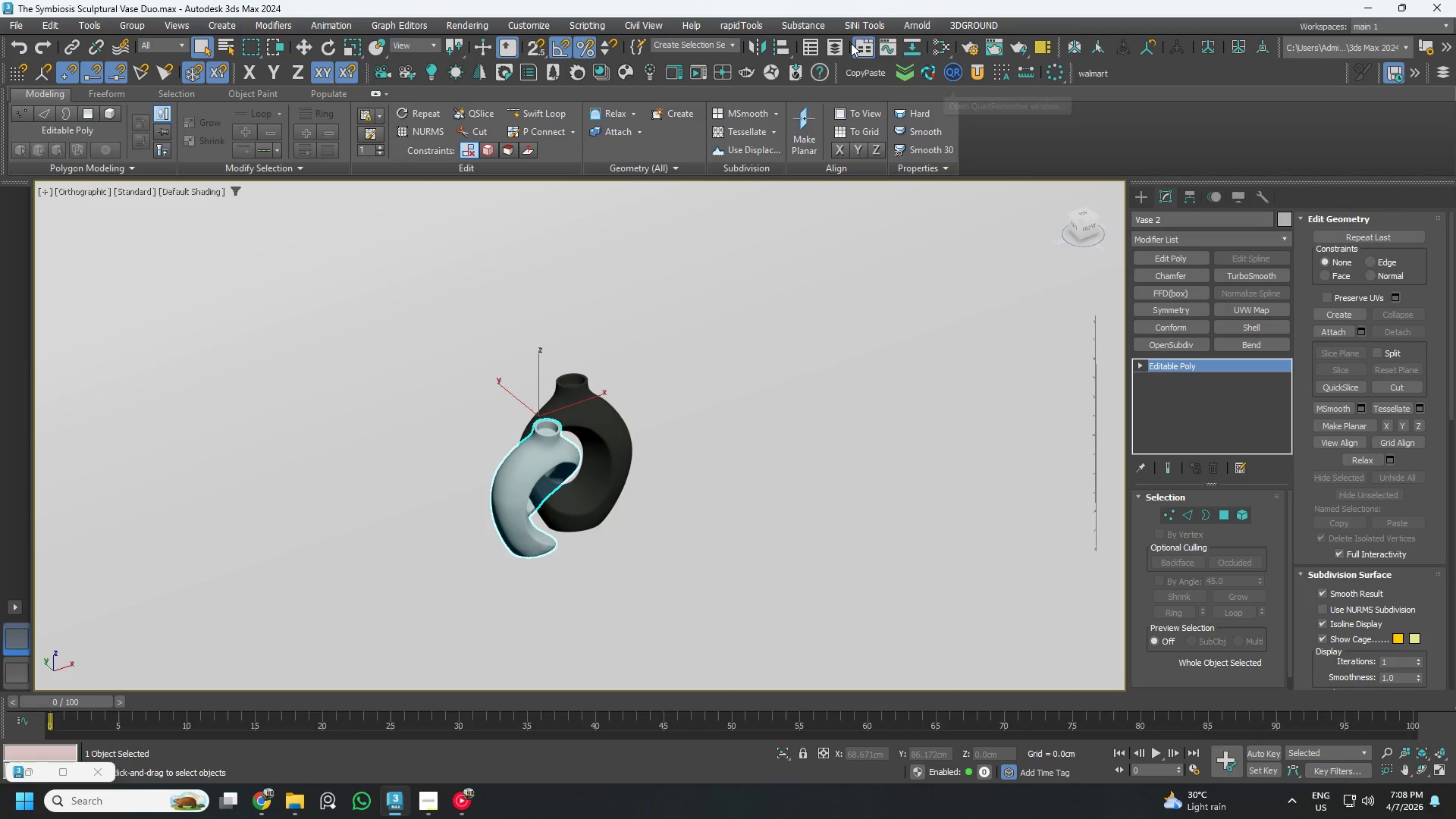 
wait(11.04)
 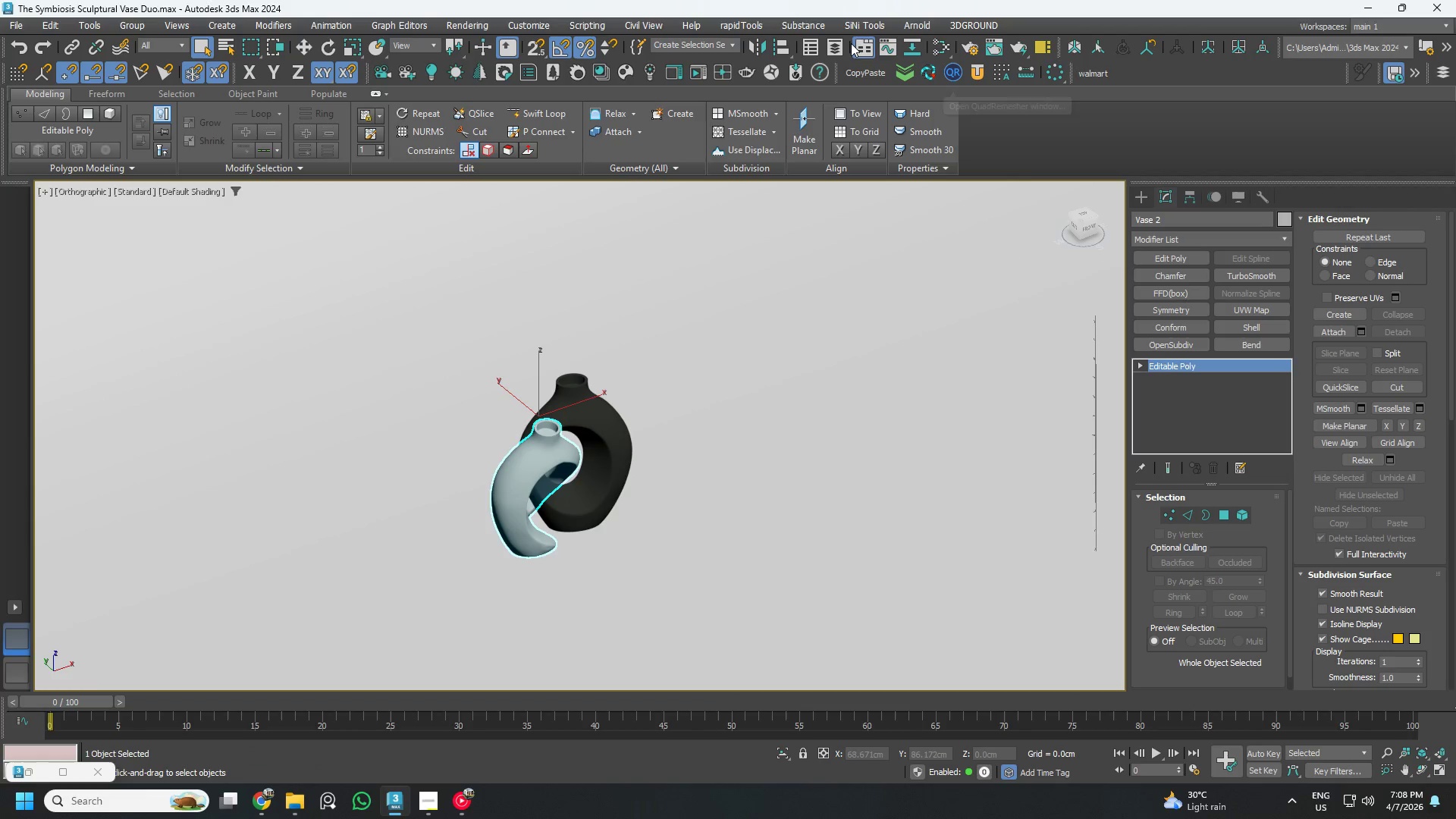 
left_click([623, 69])
 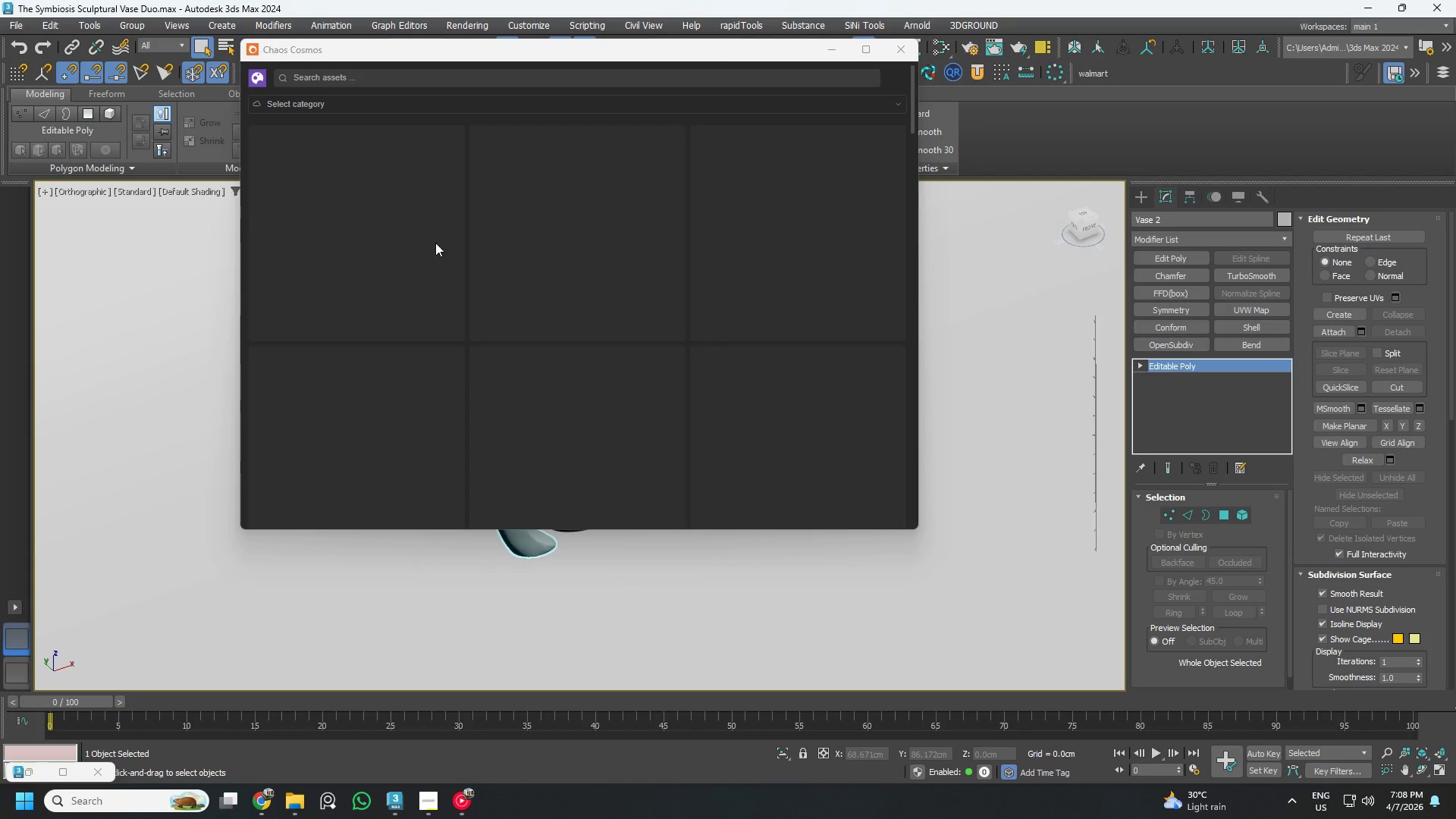 
wait(7.02)
 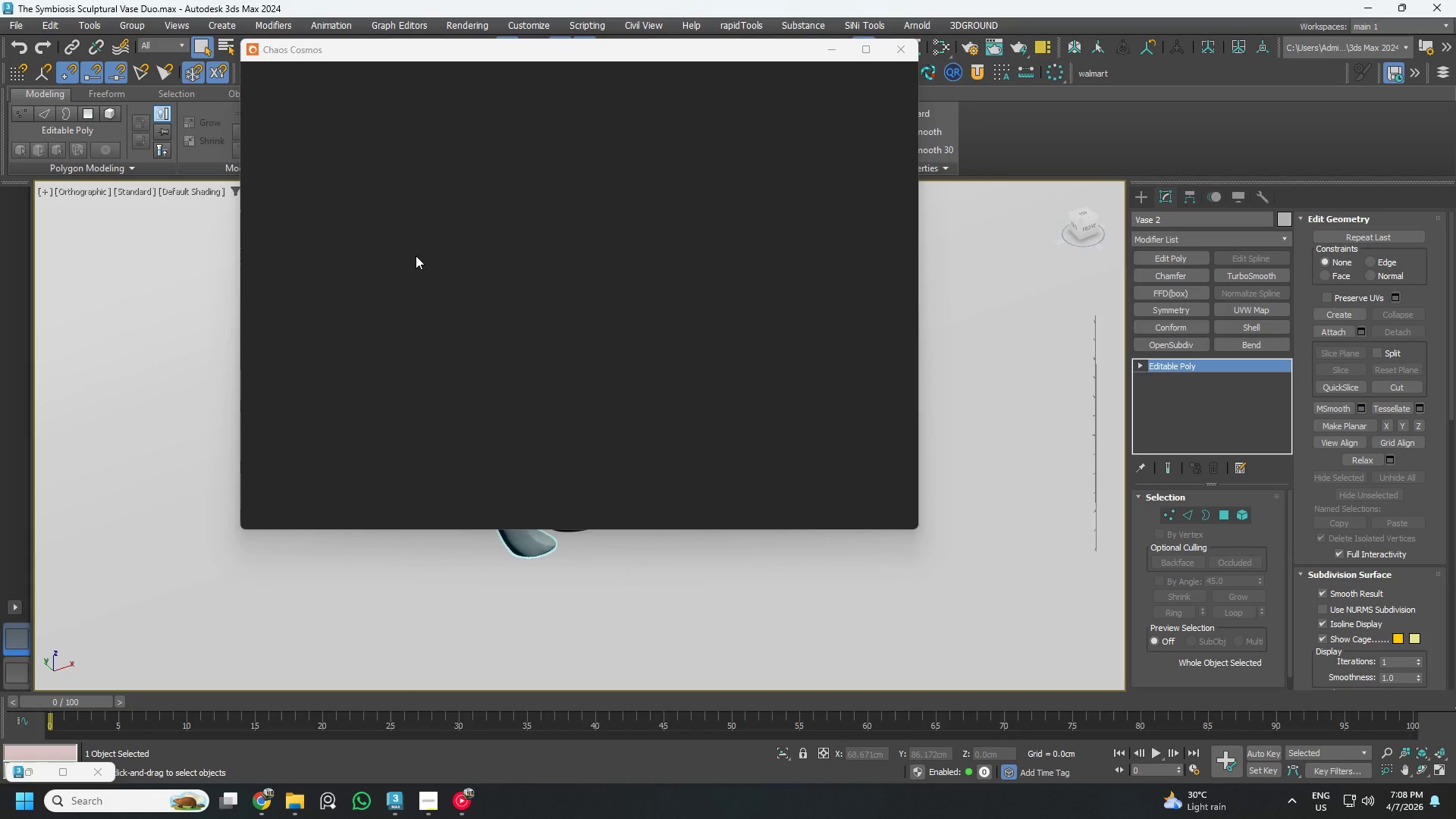 
left_click([297, 106])
 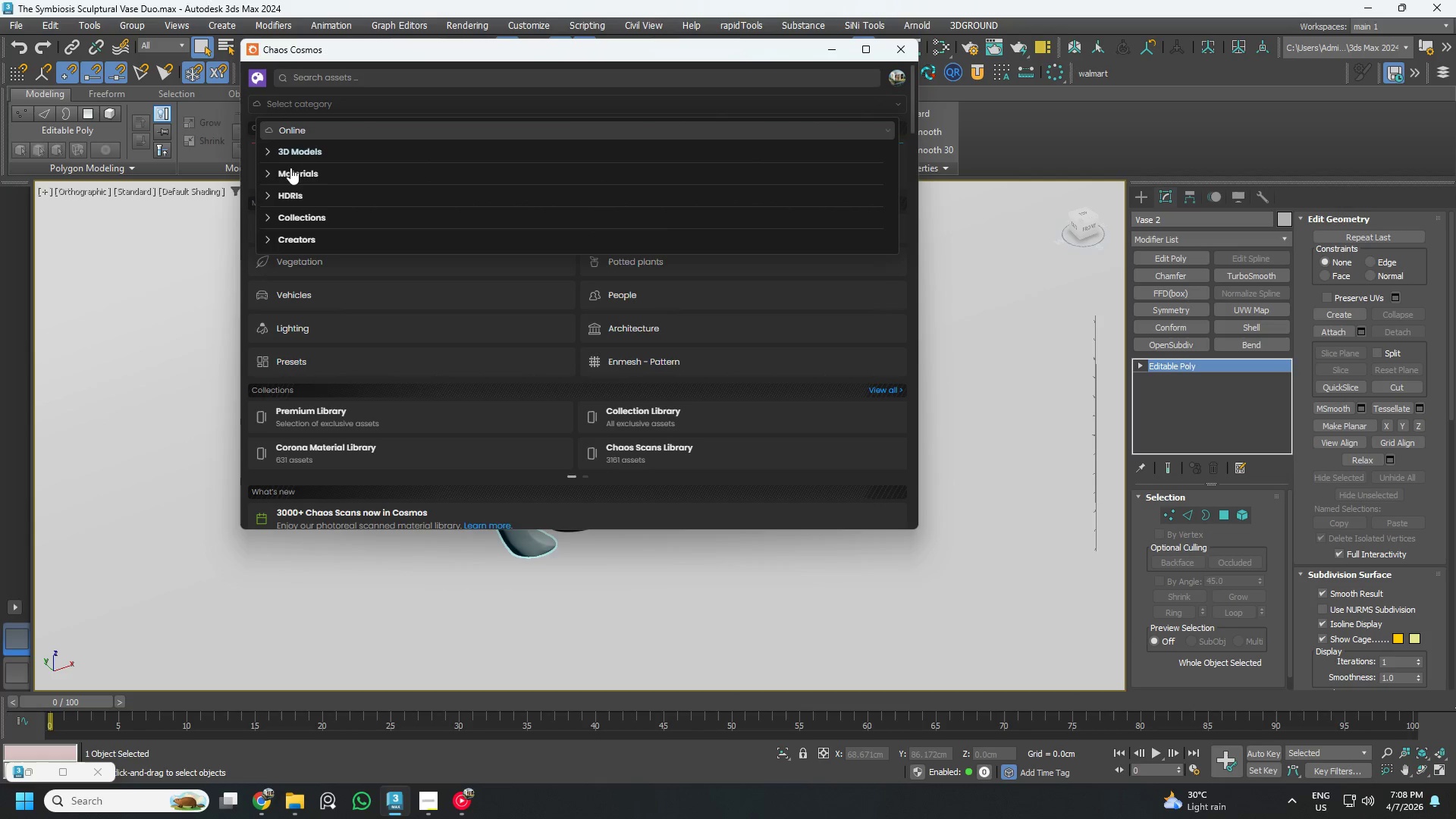 
left_click([292, 173])
 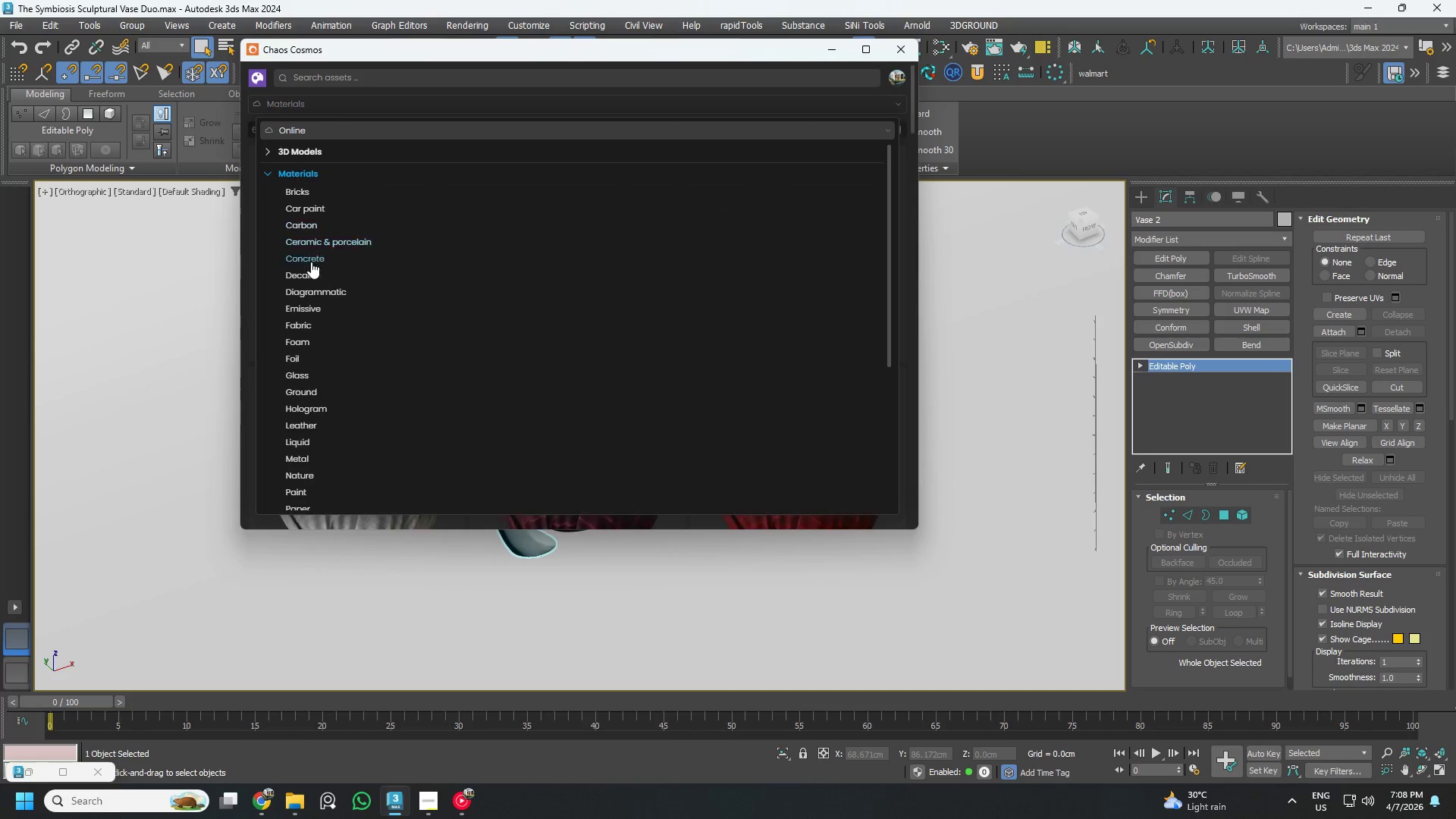 
left_click([322, 243])
 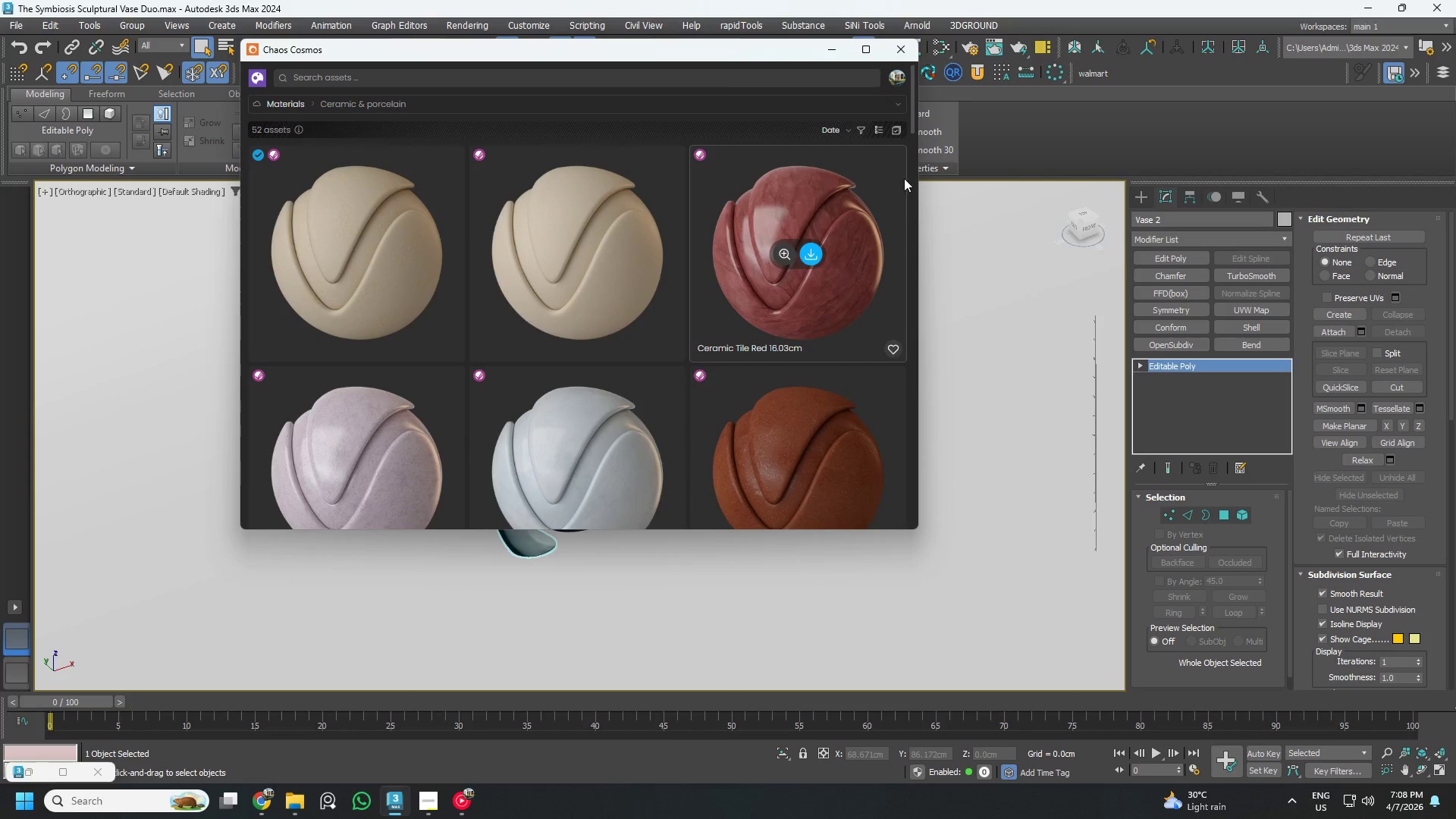 
scroll: coordinate [801, 245], scroll_direction: down, amount: 5.0
 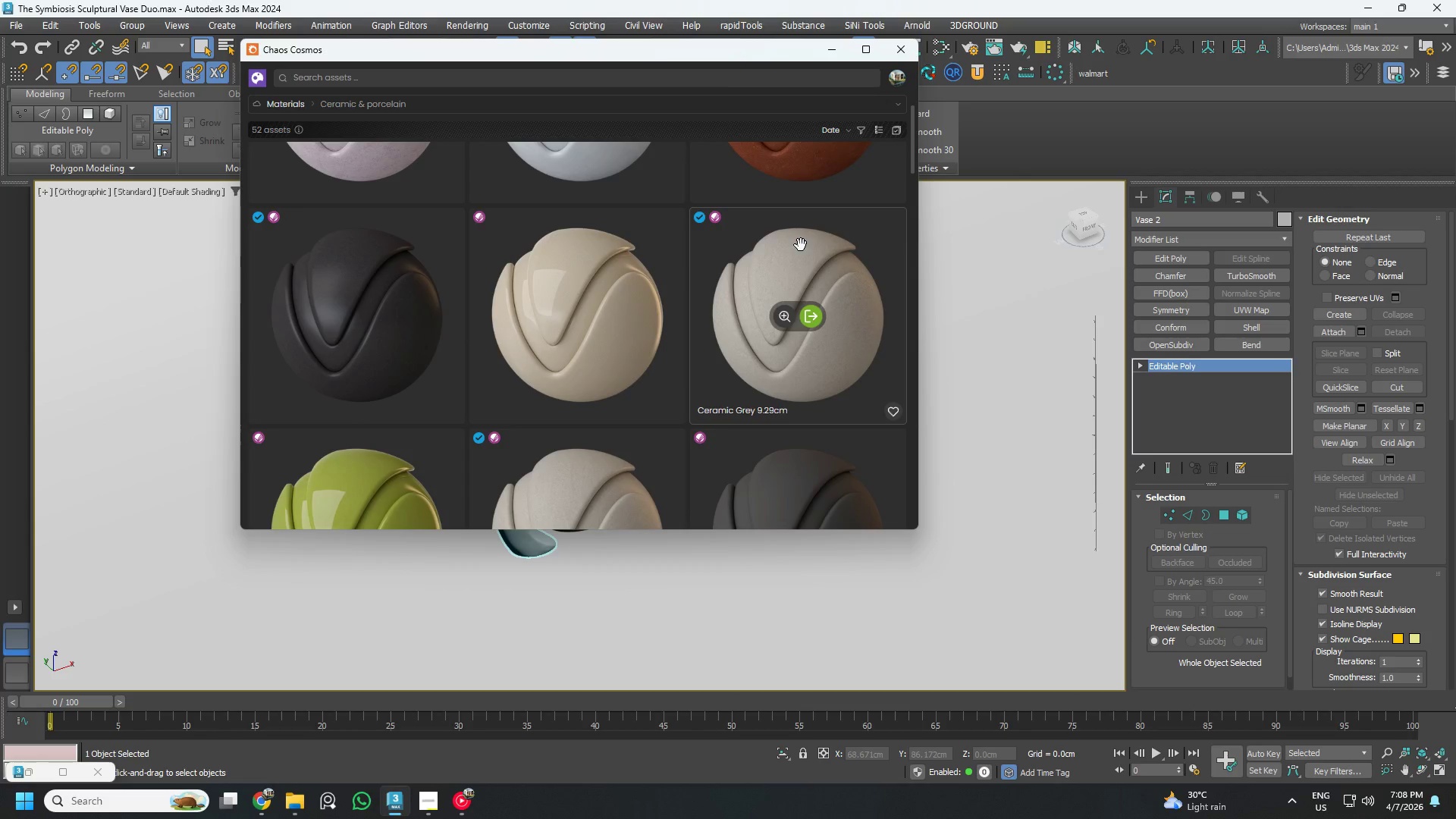 
mouse_move([369, 330])
 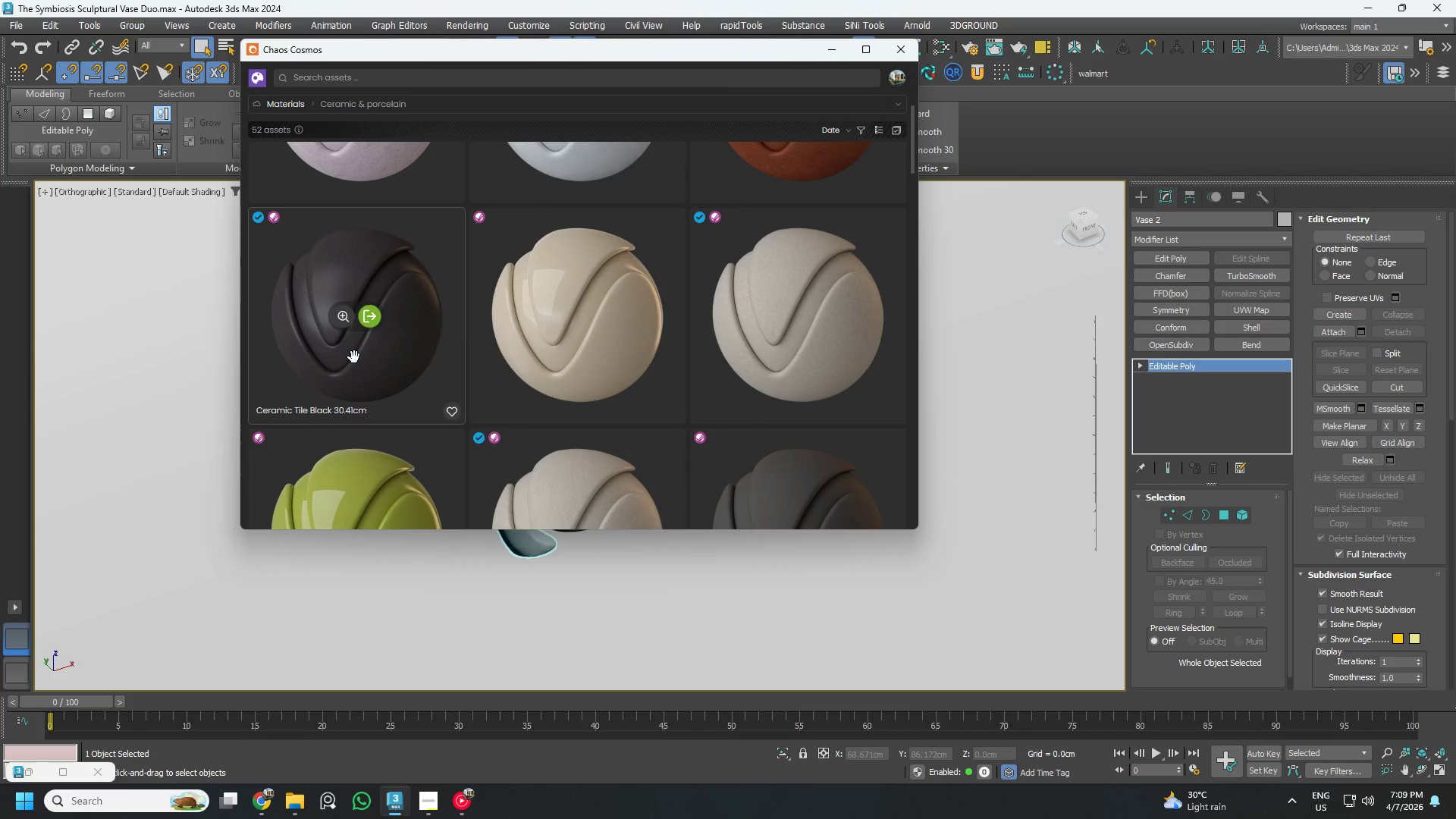 
scroll: coordinate [478, 363], scroll_direction: down, amount: 16.0
 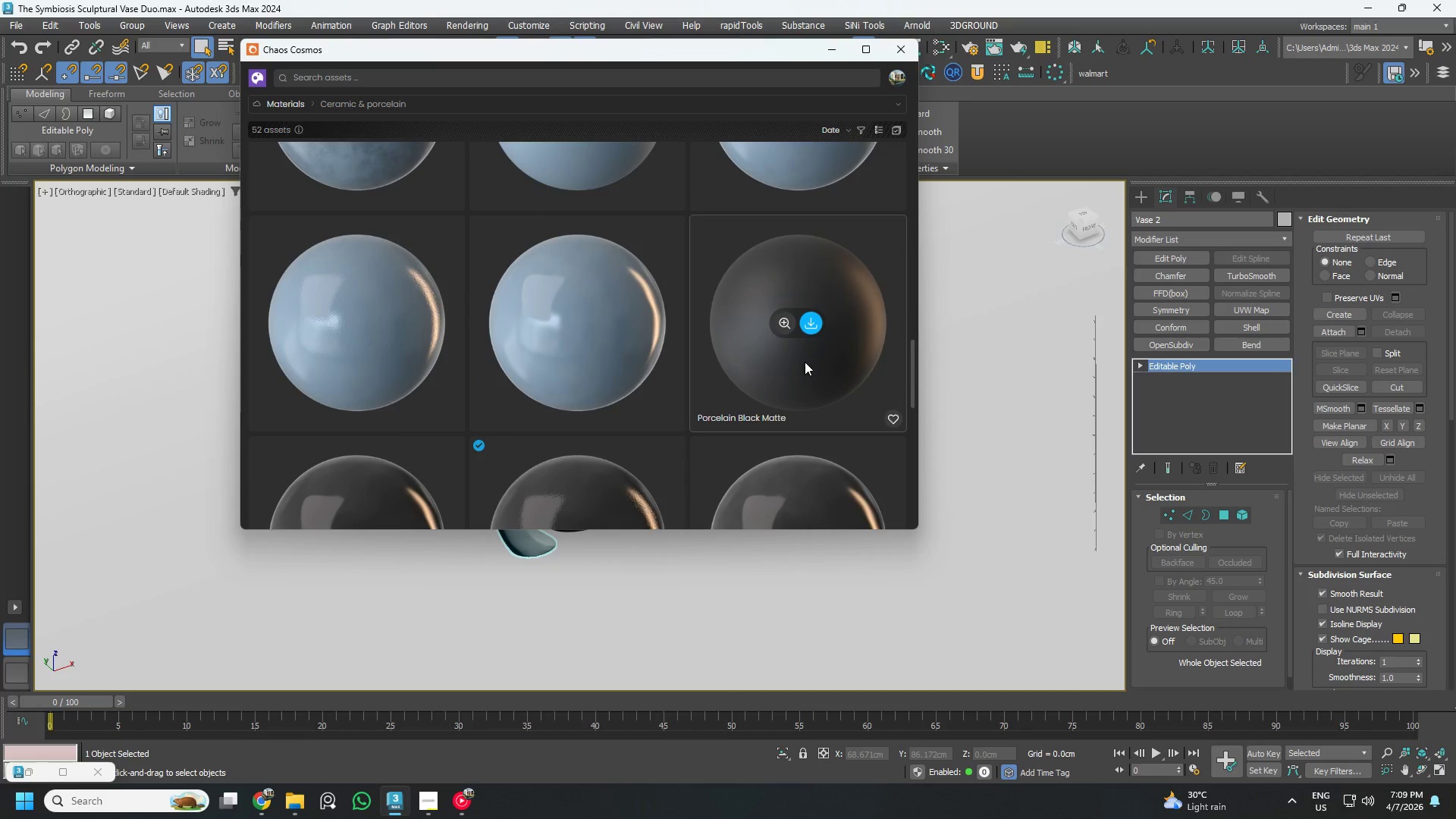 
wait(5.17)
 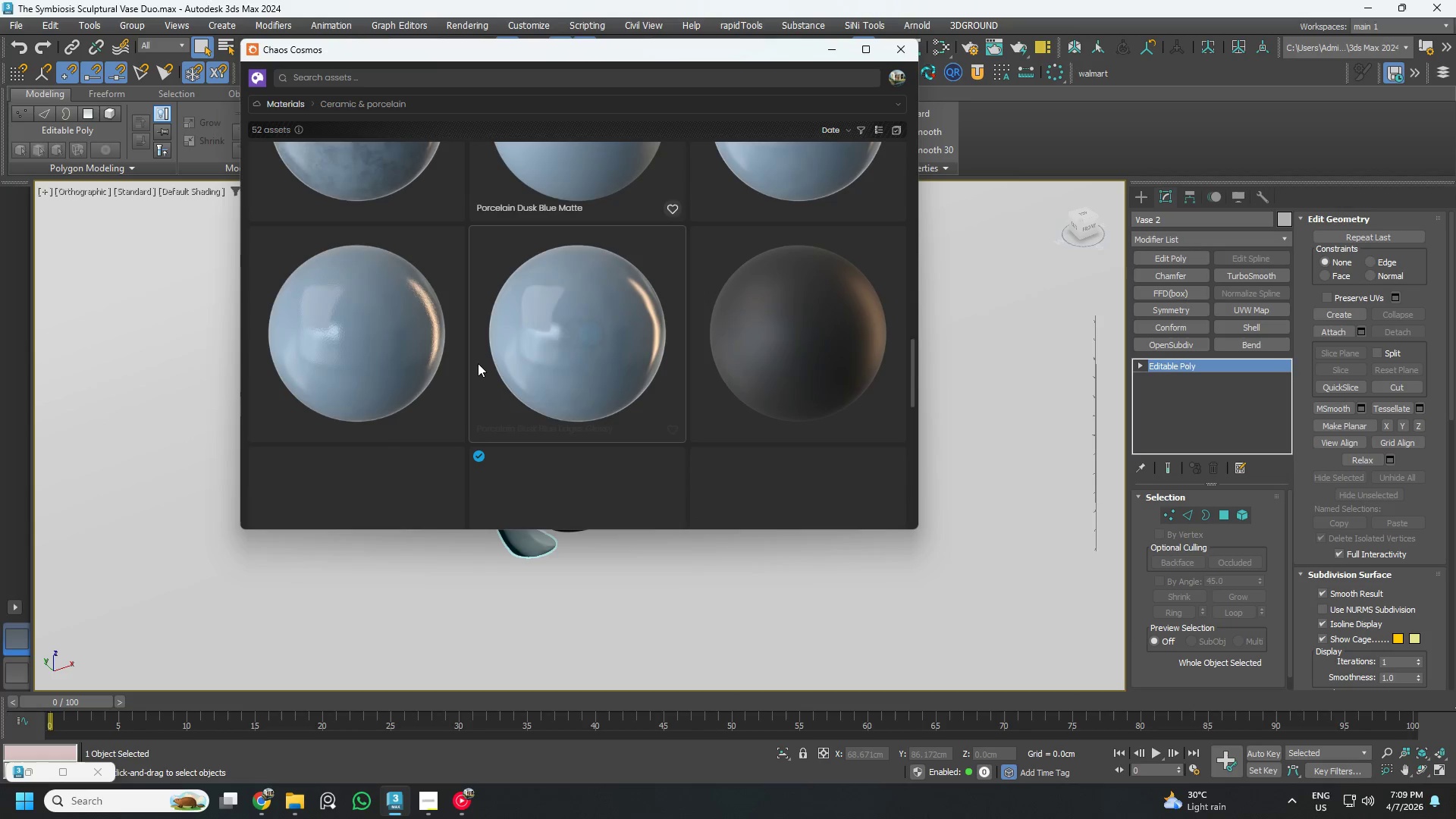 
left_click([808, 328])
 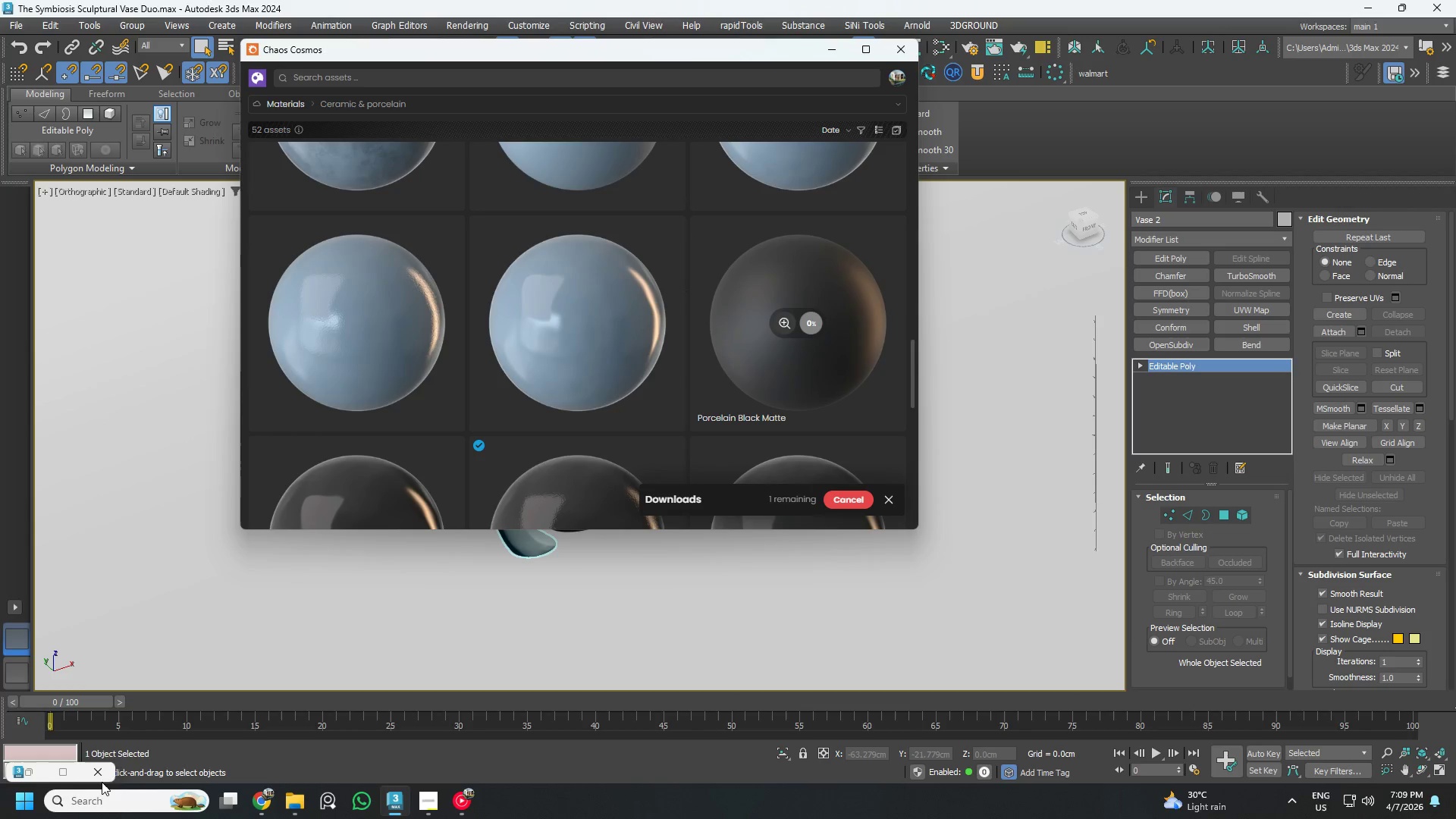 
left_click([35, 778])
 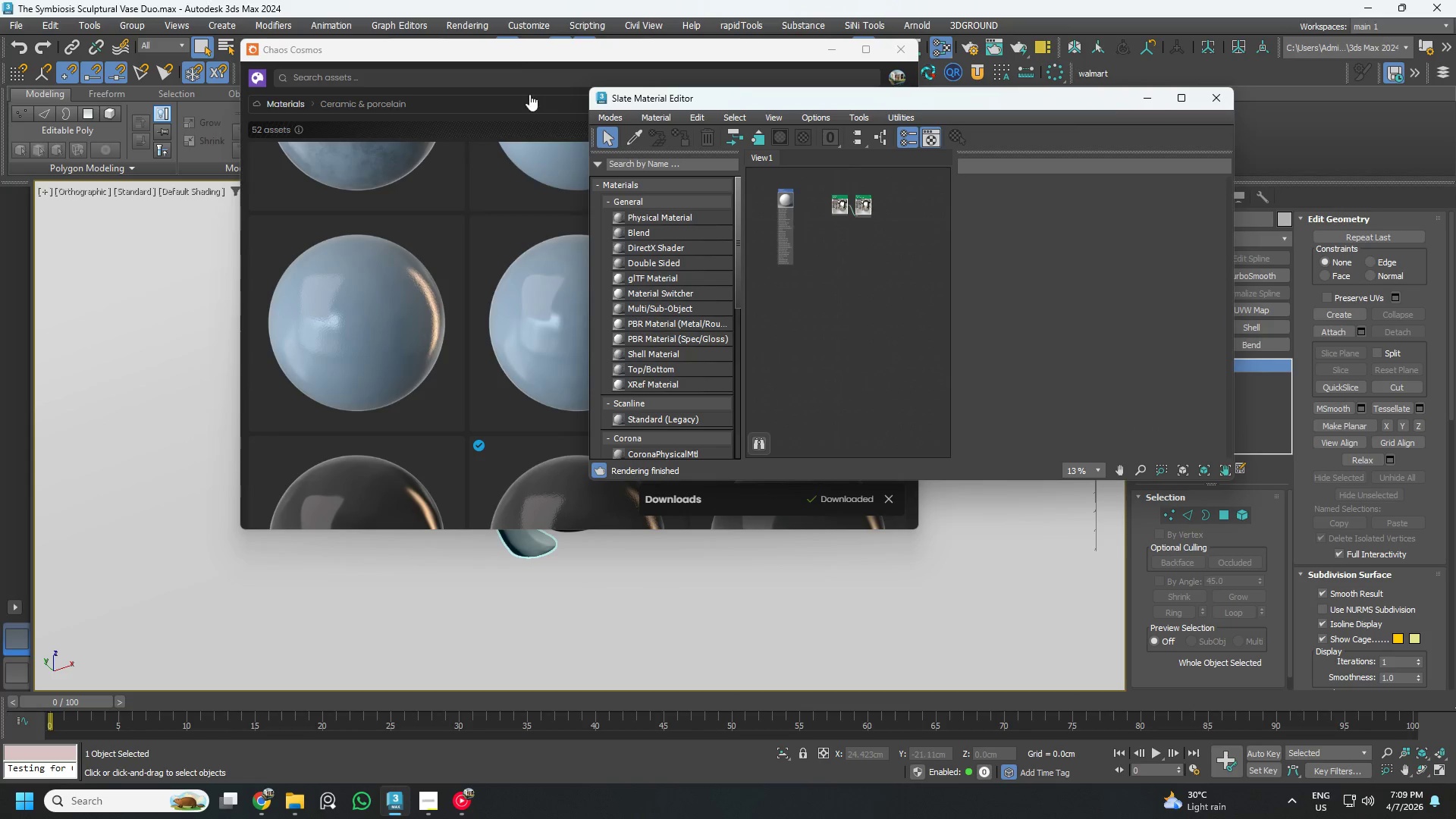 
left_click_drag(start_coordinate=[504, 55], to_coordinate=[306, 39])
 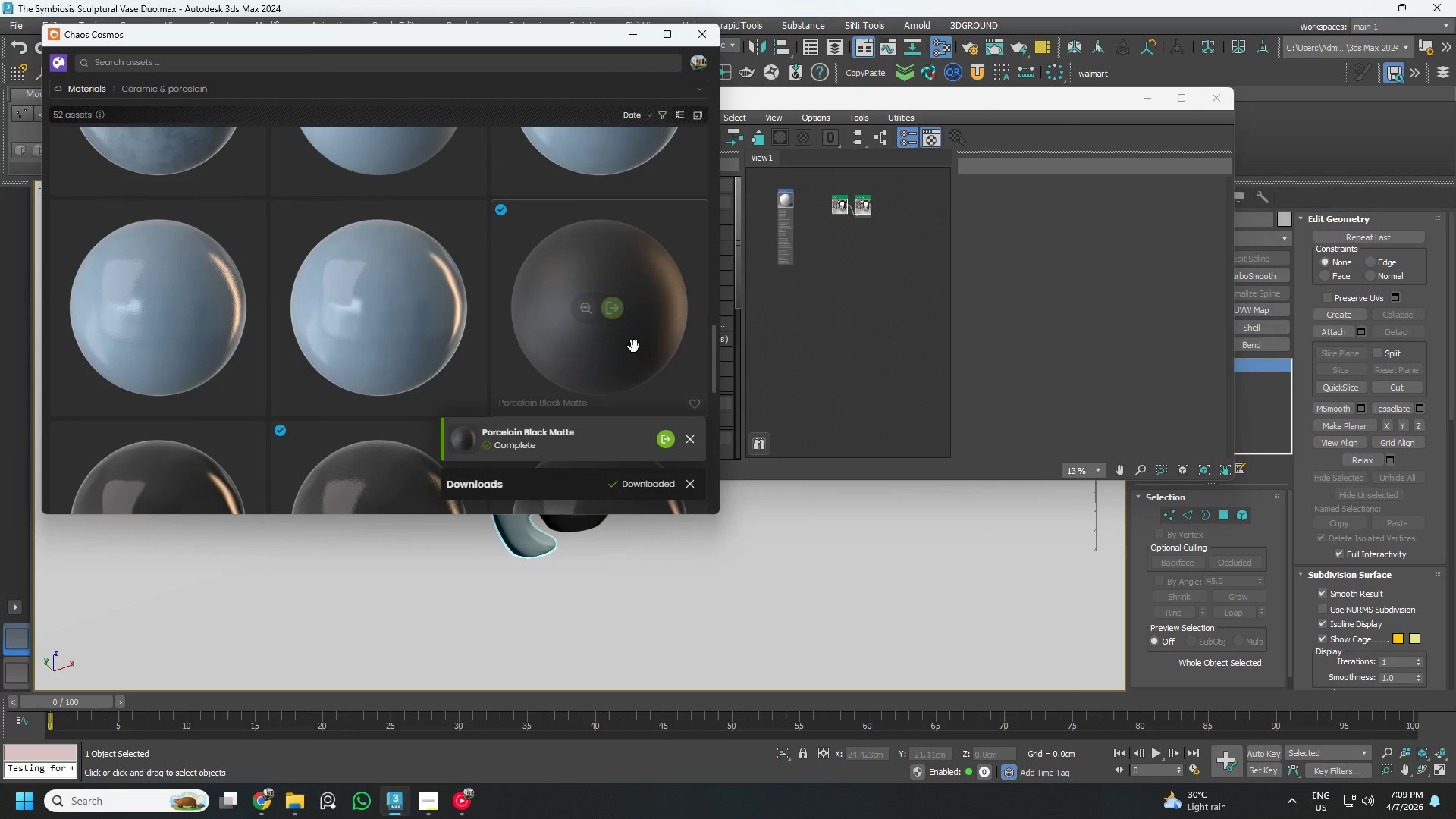 
left_click_drag(start_coordinate=[633, 346], to_coordinate=[884, 291])
 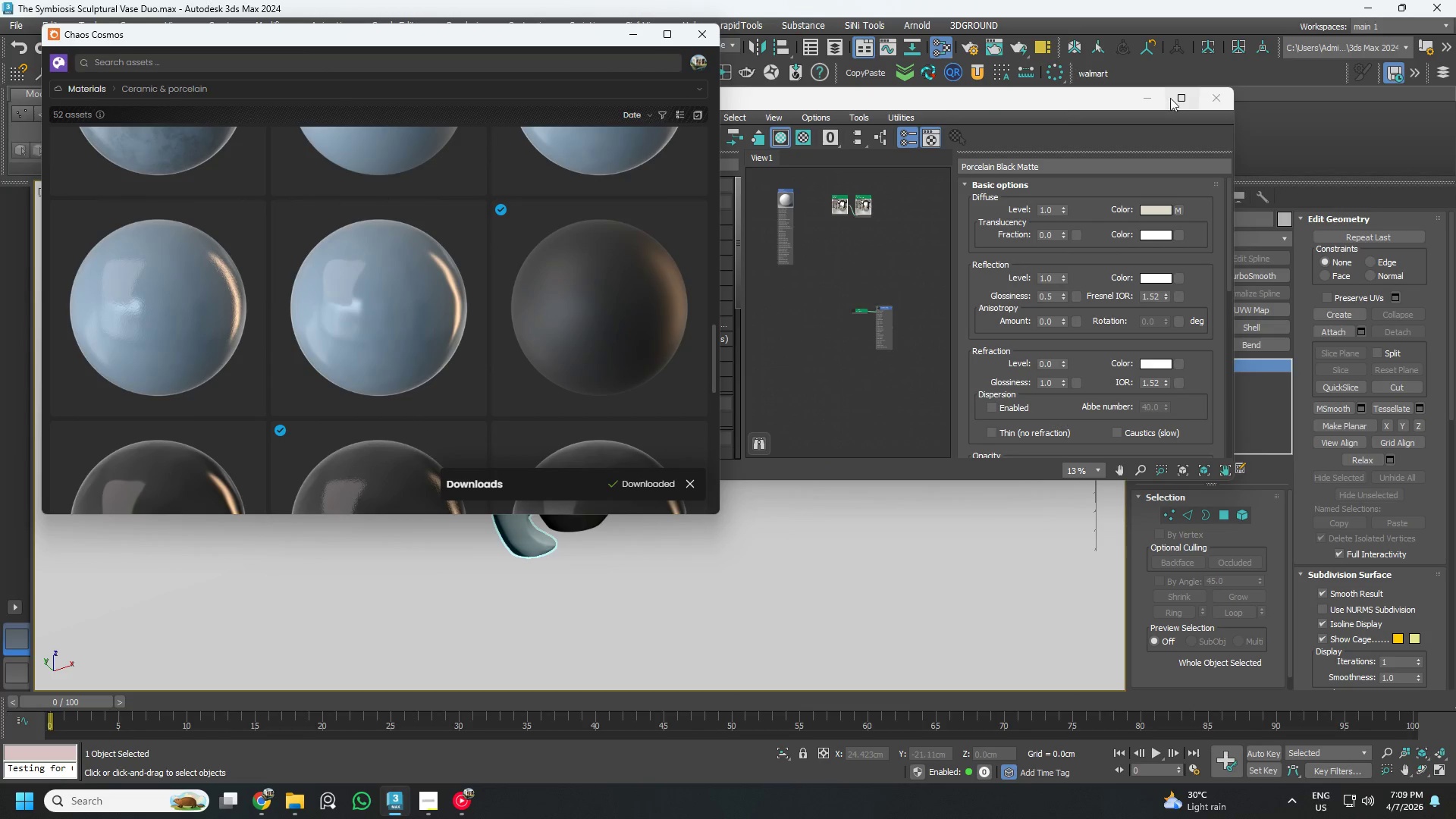 
left_click([687, 27])
 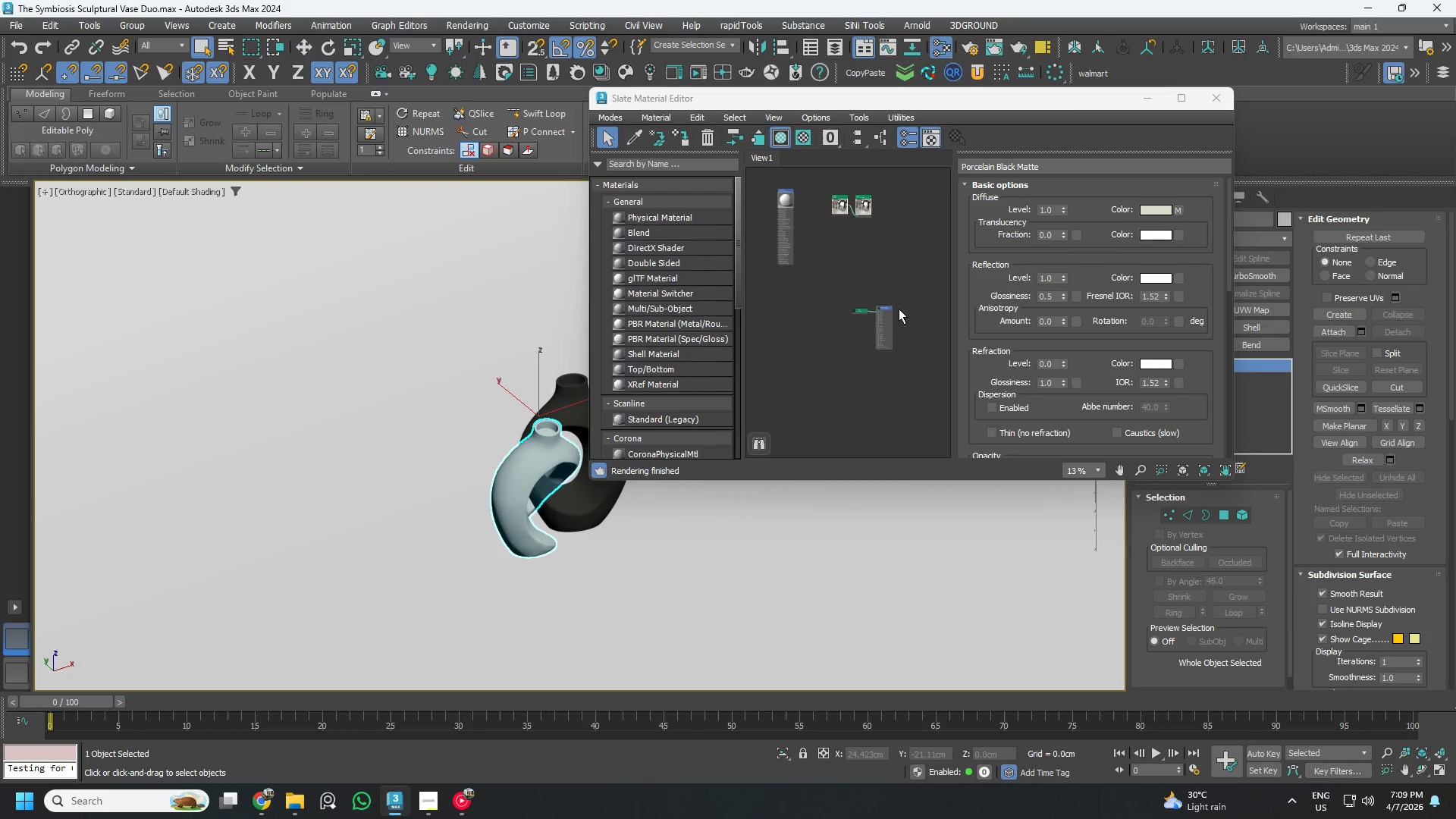 
scroll: coordinate [839, 372], scroll_direction: up, amount: 9.0
 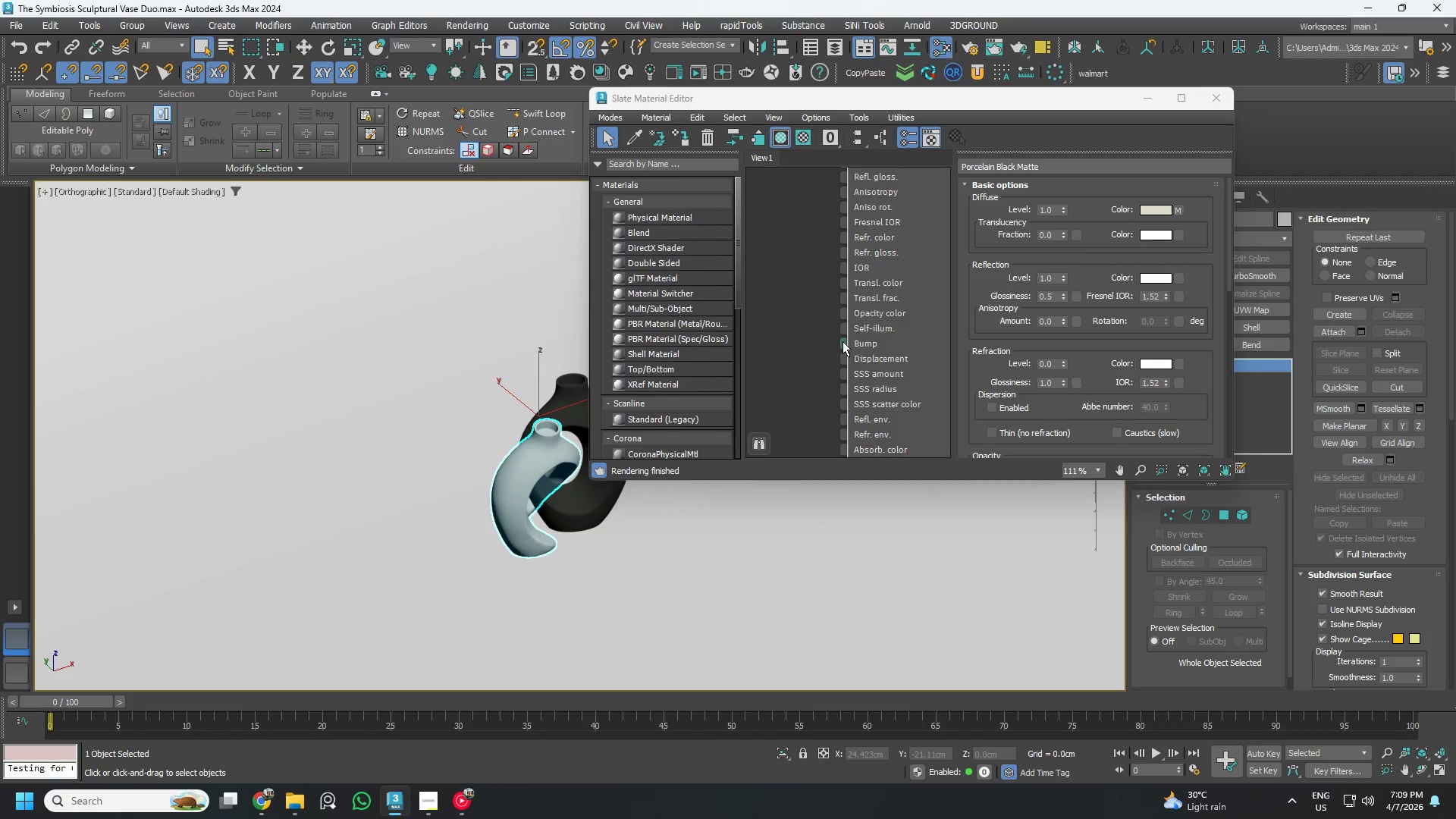 
left_click_drag(start_coordinate=[843, 341], to_coordinate=[770, 351])
 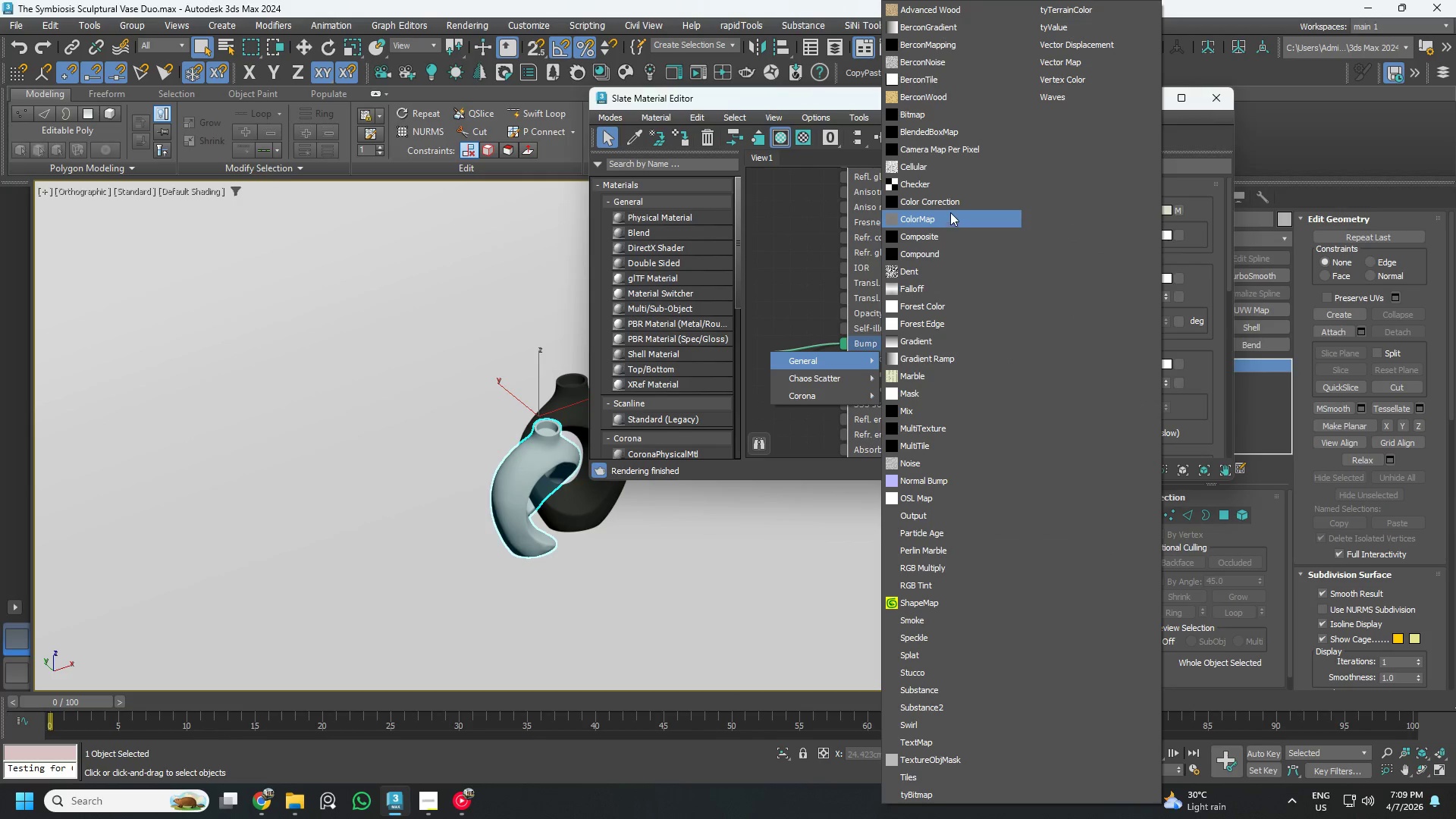 
left_click([951, 204])
 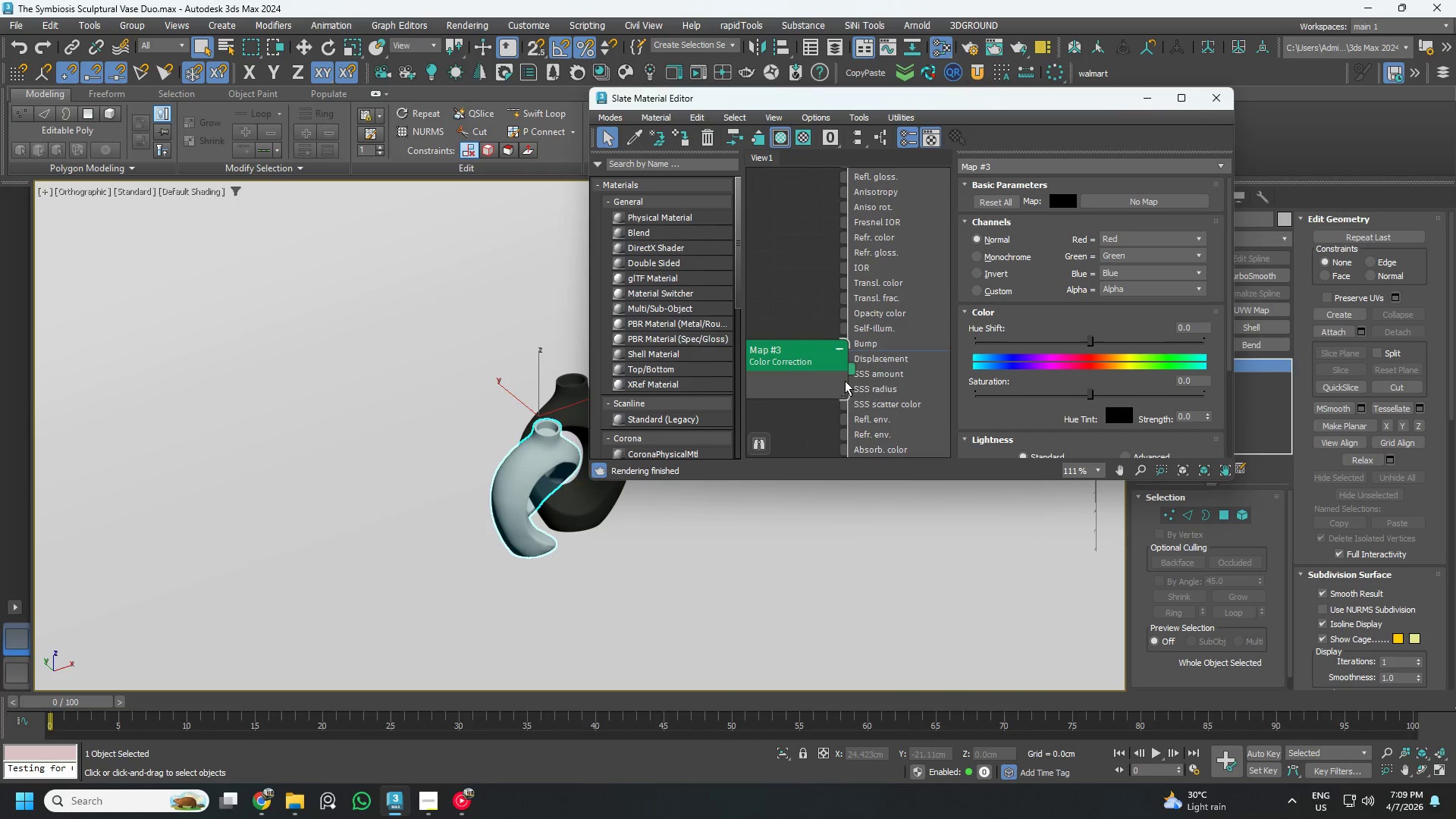 
scroll: coordinate [824, 394], scroll_direction: down, amount: 2.0
 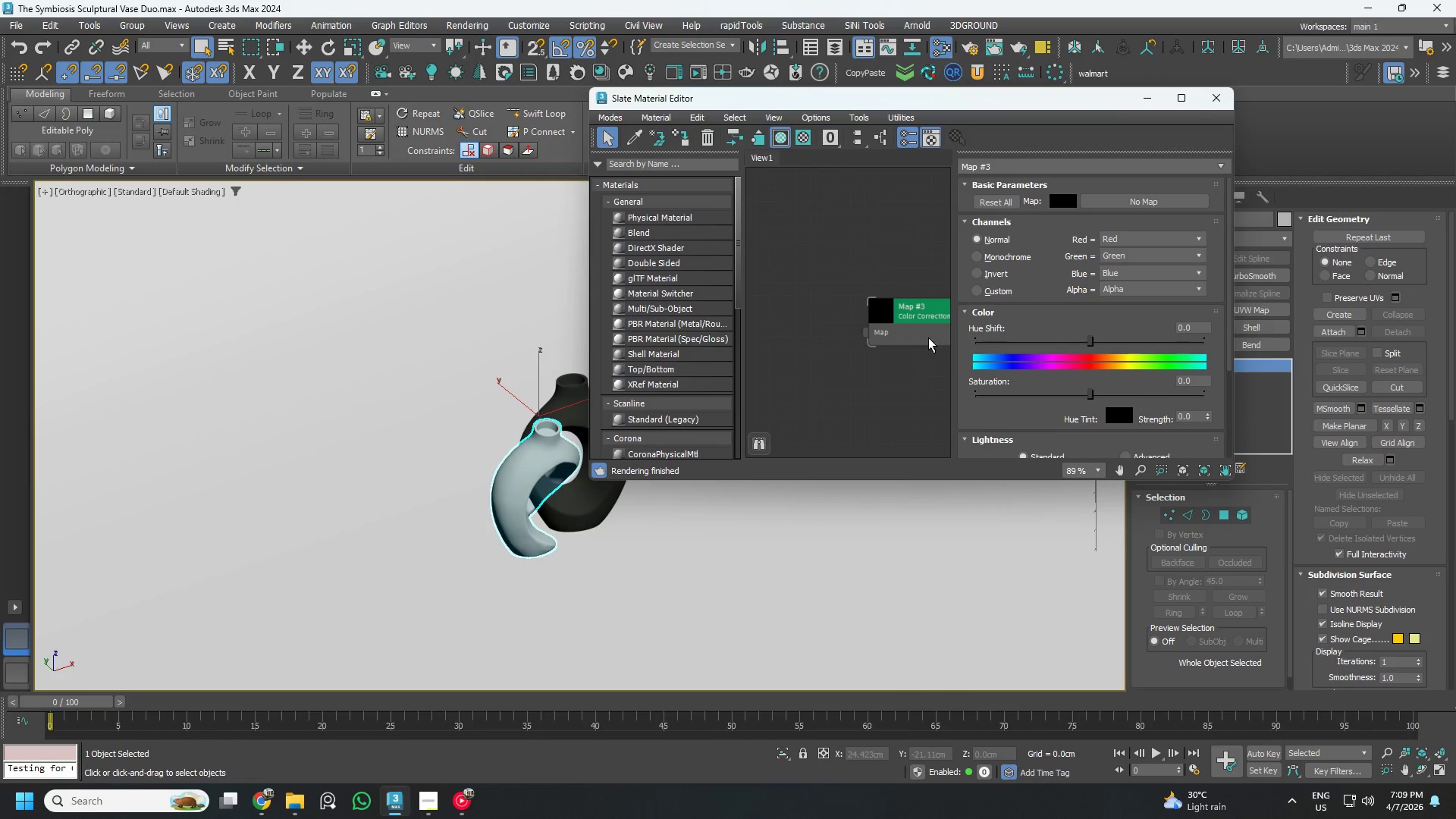 
left_click_drag(start_coordinate=[915, 328], to_coordinate=[804, 355])
 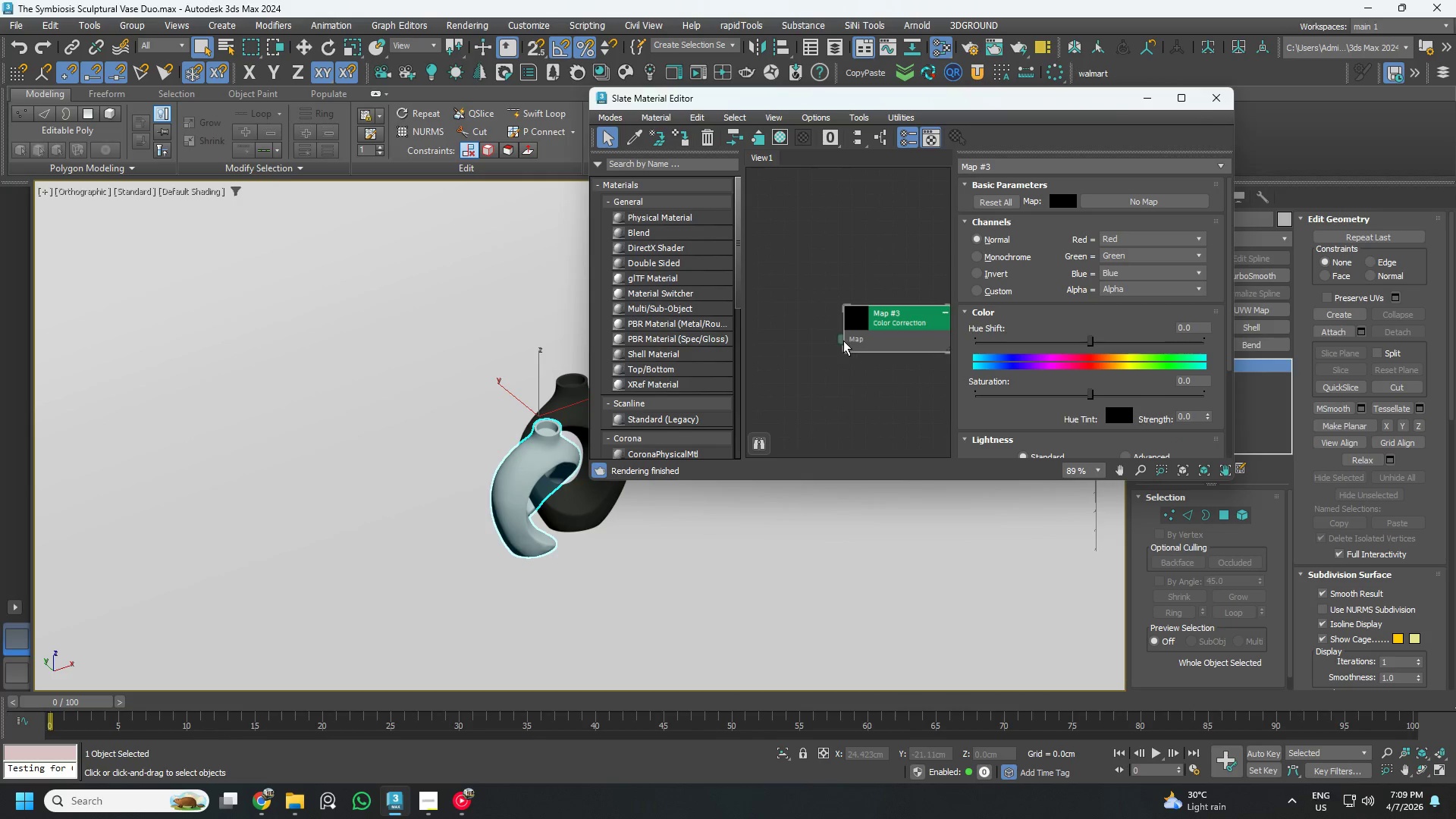 
left_click_drag(start_coordinate=[839, 338], to_coordinate=[752, 271])
 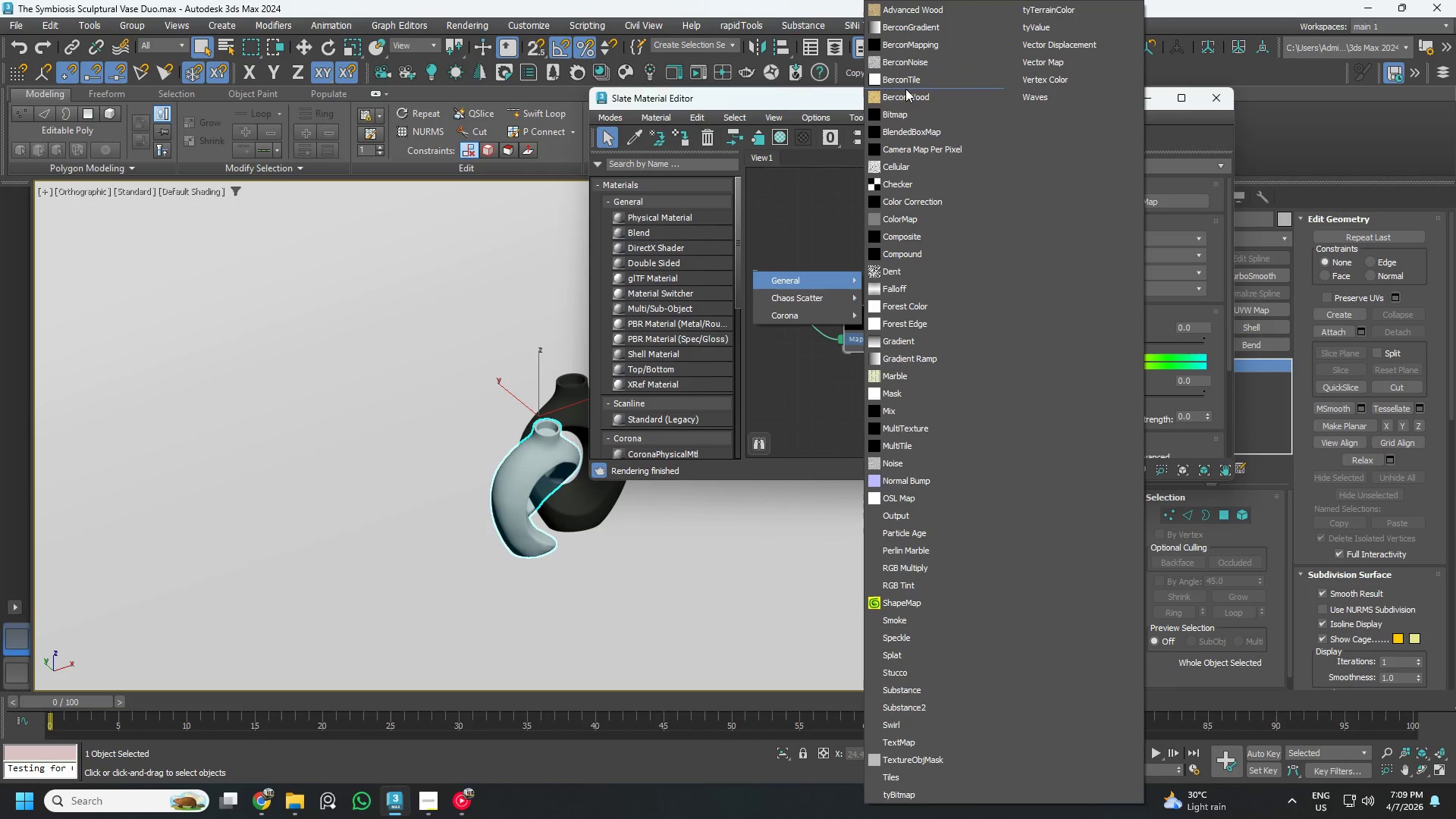 
left_click_drag(start_coordinate=[898, 115], to_coordinate=[896, 119])
 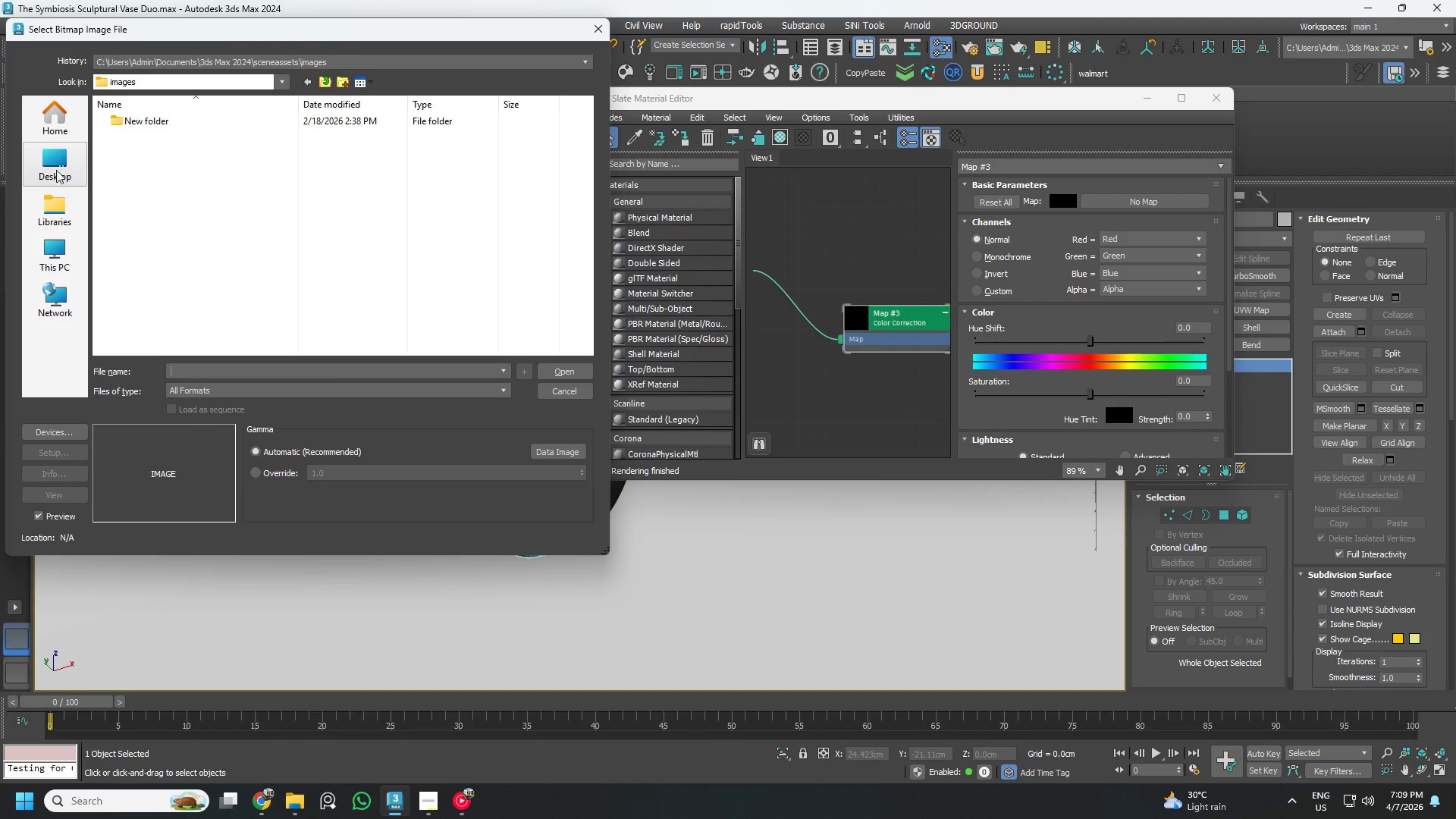 
left_click([49, 181])
 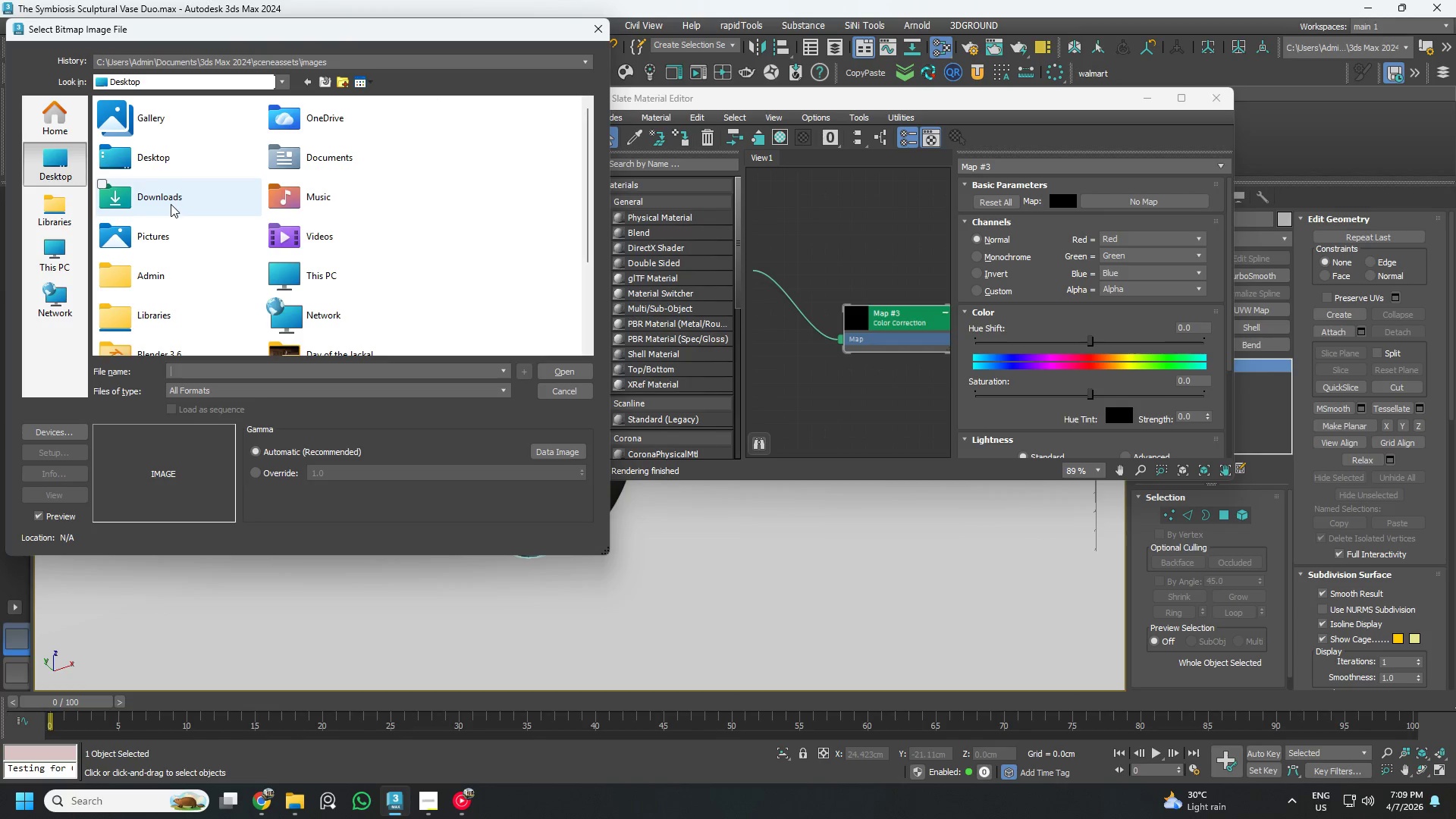 
double_click([171, 200])
 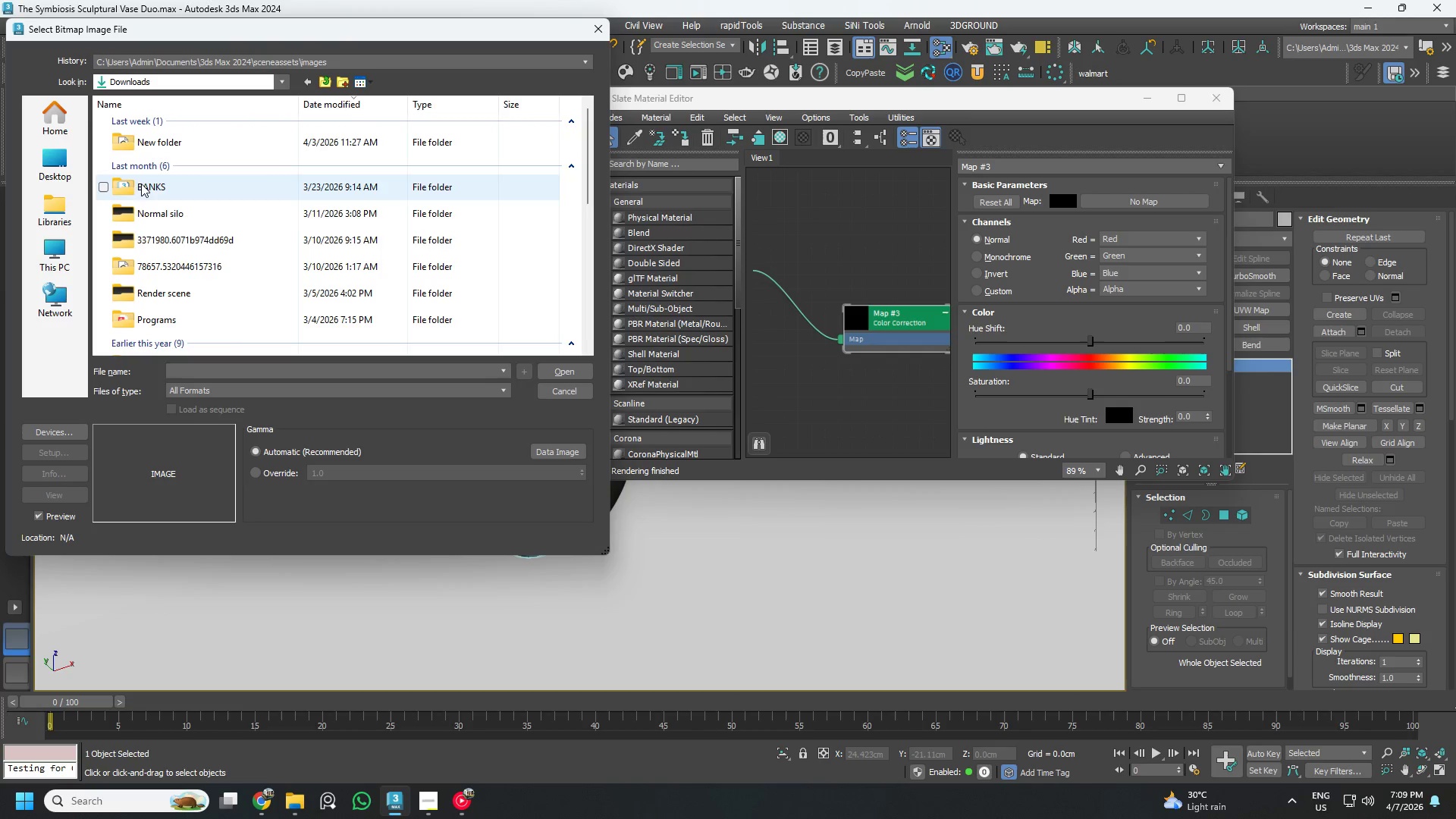 
double_click([142, 187])
 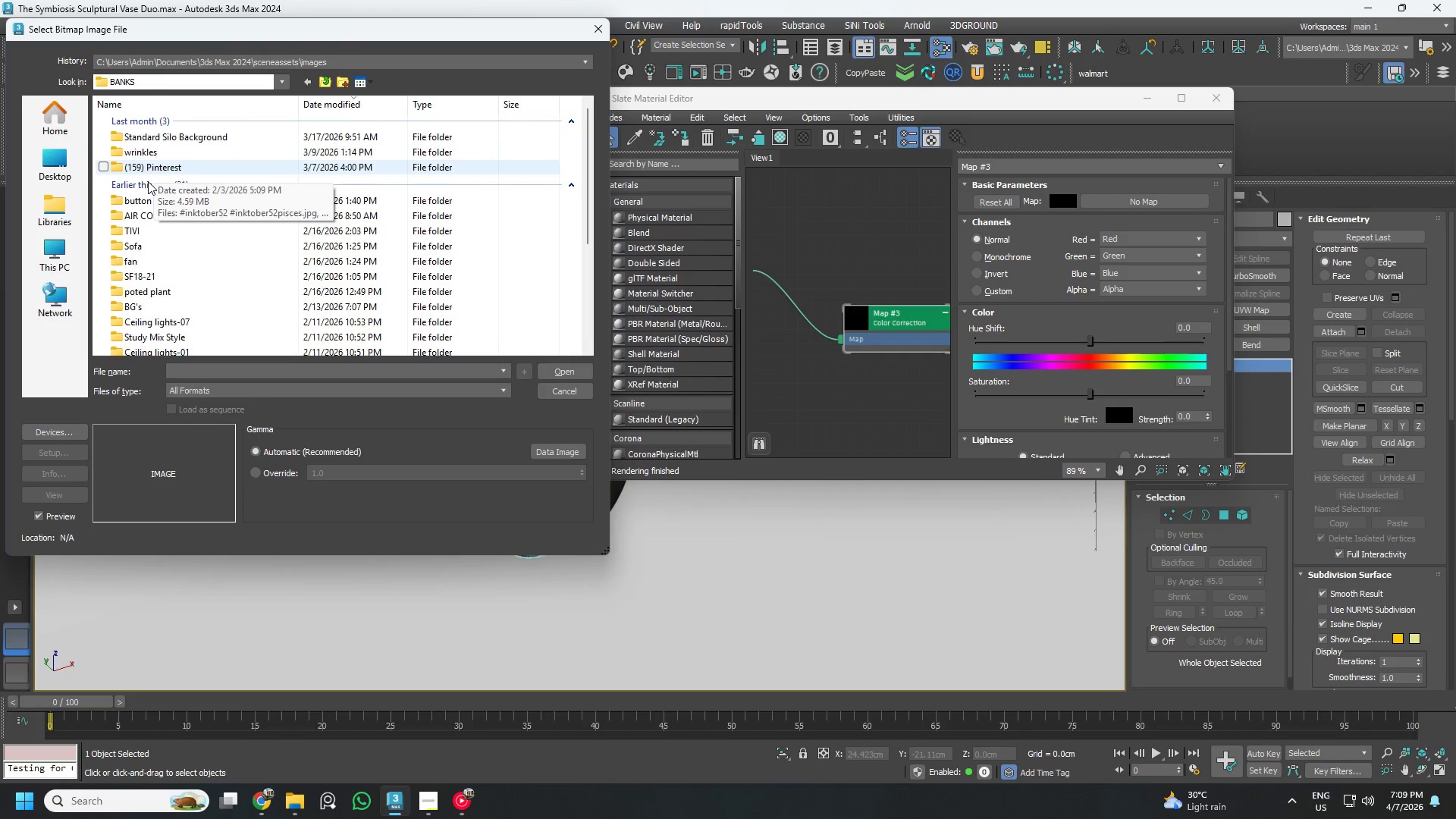 
double_click([158, 149])
 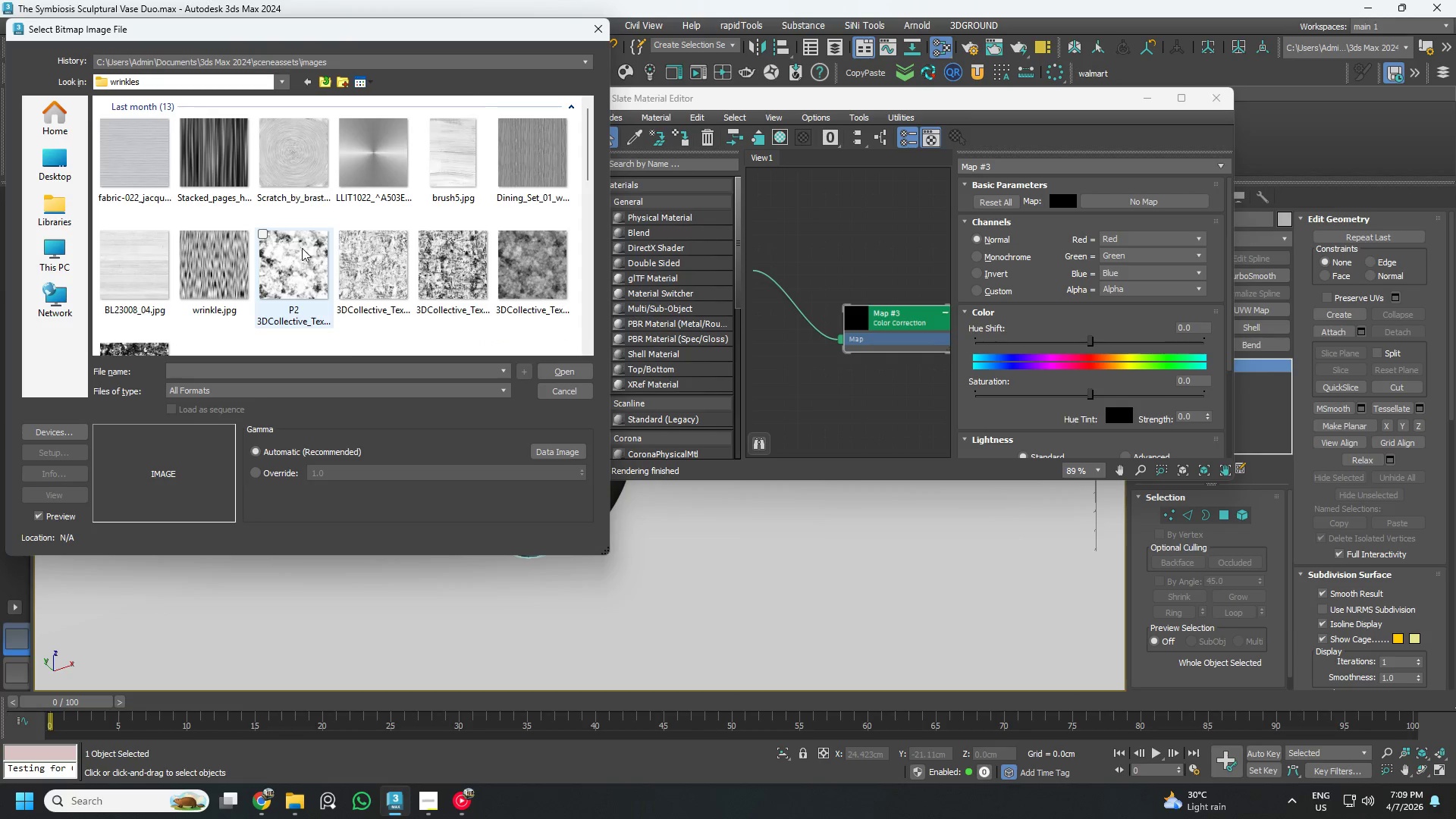 
scroll: coordinate [250, 195], scroll_direction: down, amount: 6.0
 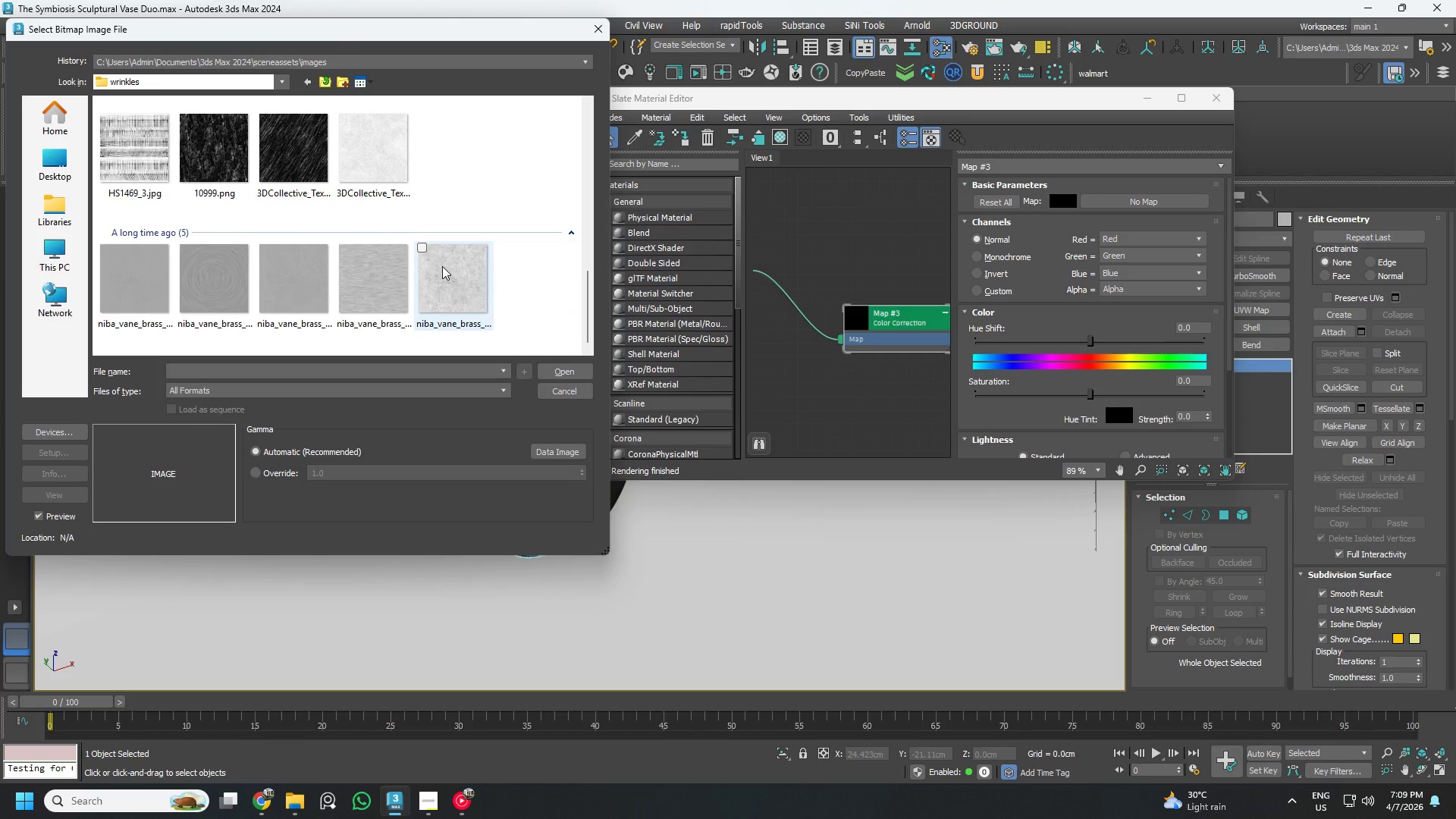 
left_click([442, 266])
 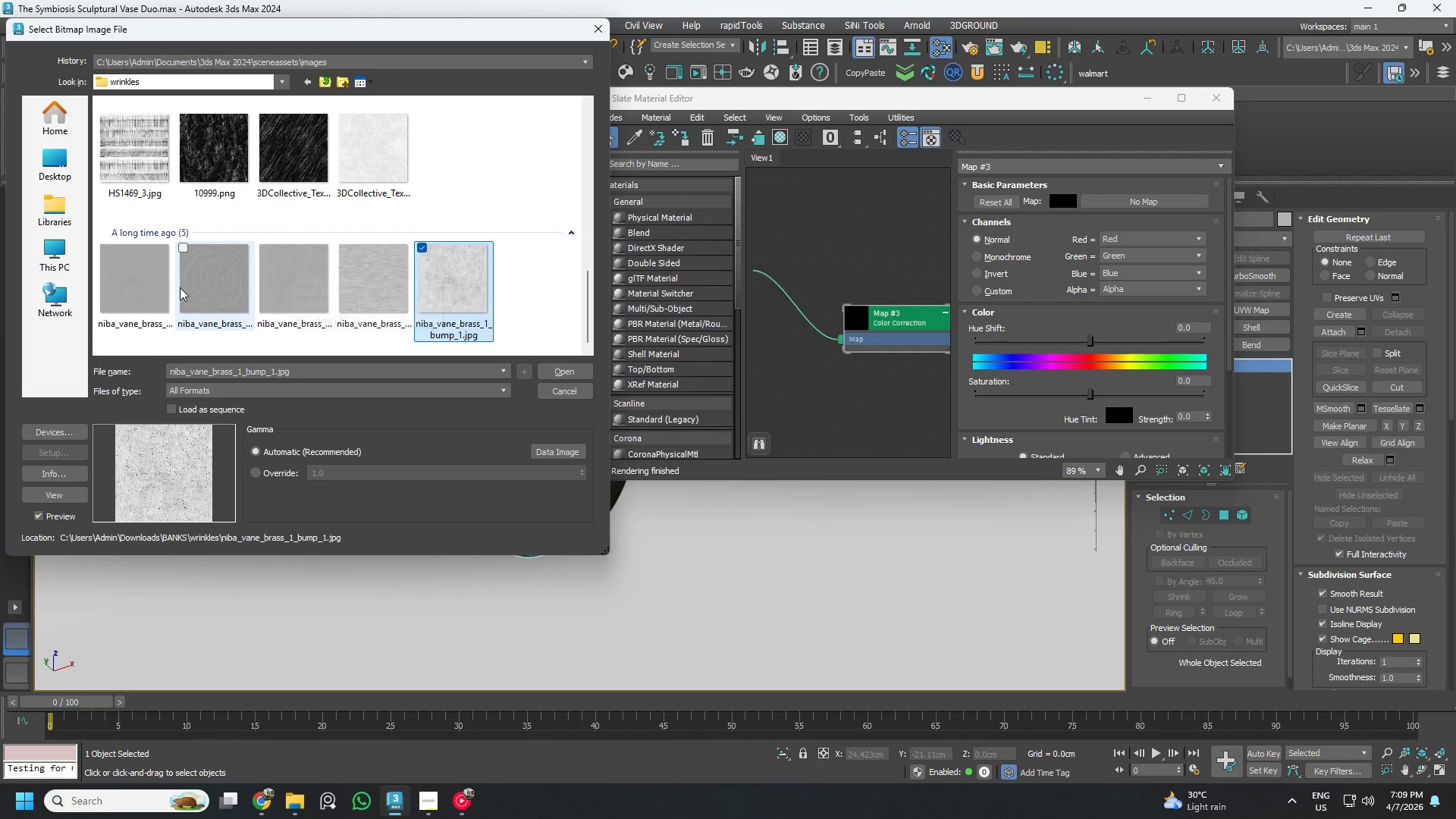 
scroll: coordinate [207, 212], scroll_direction: up, amount: 2.0
 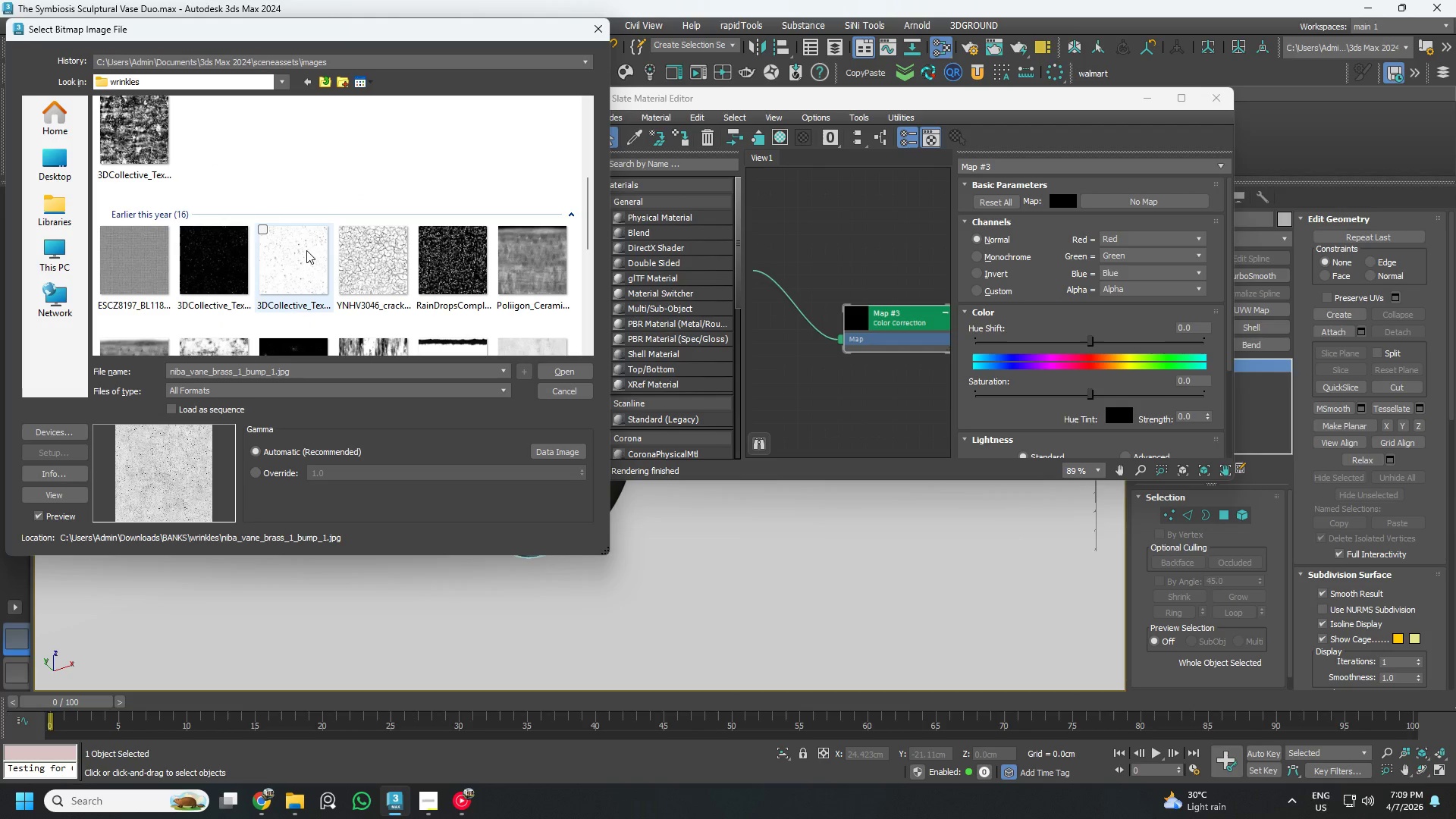 
left_click([306, 250])
 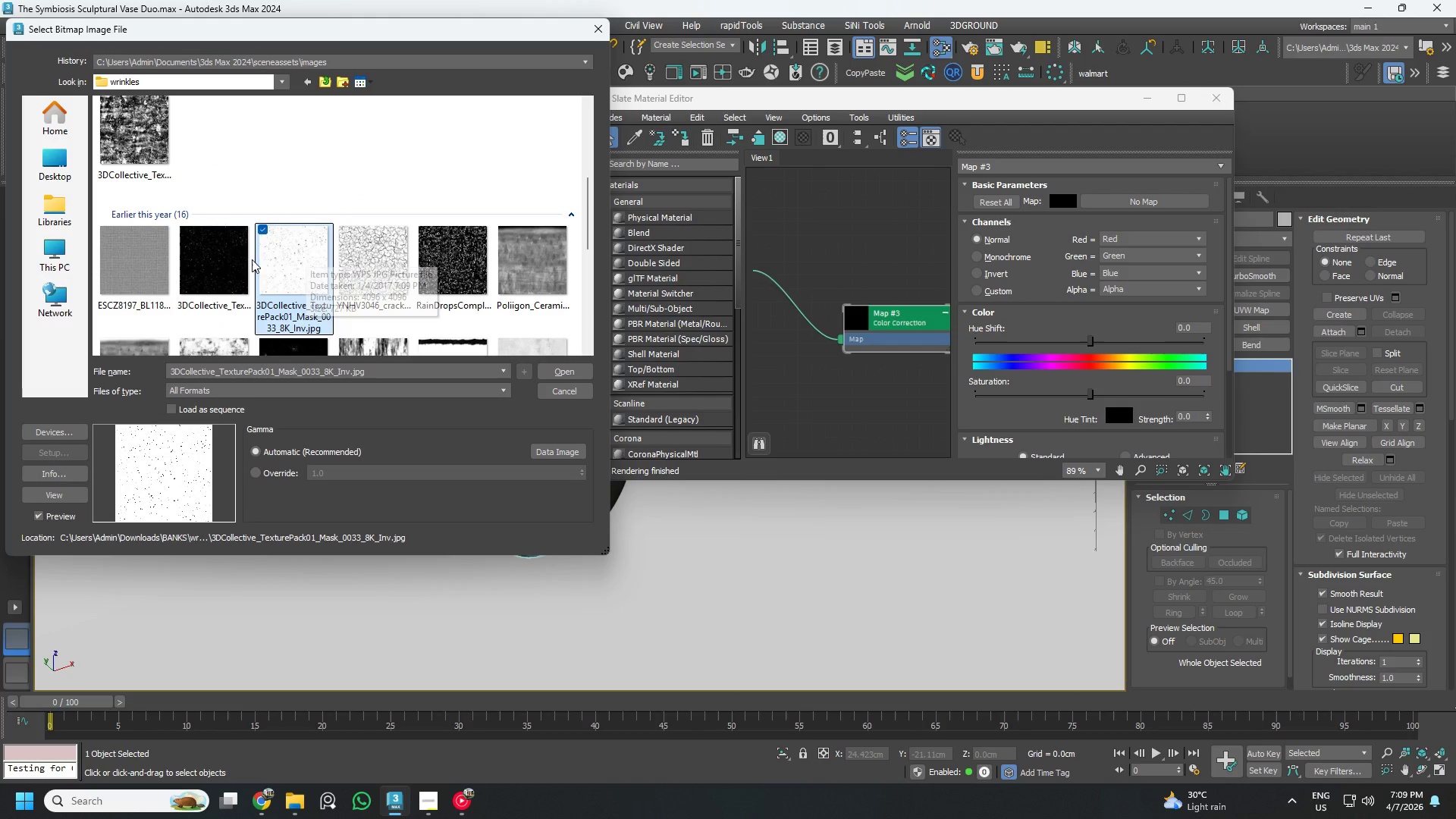 
left_click([237, 259])
 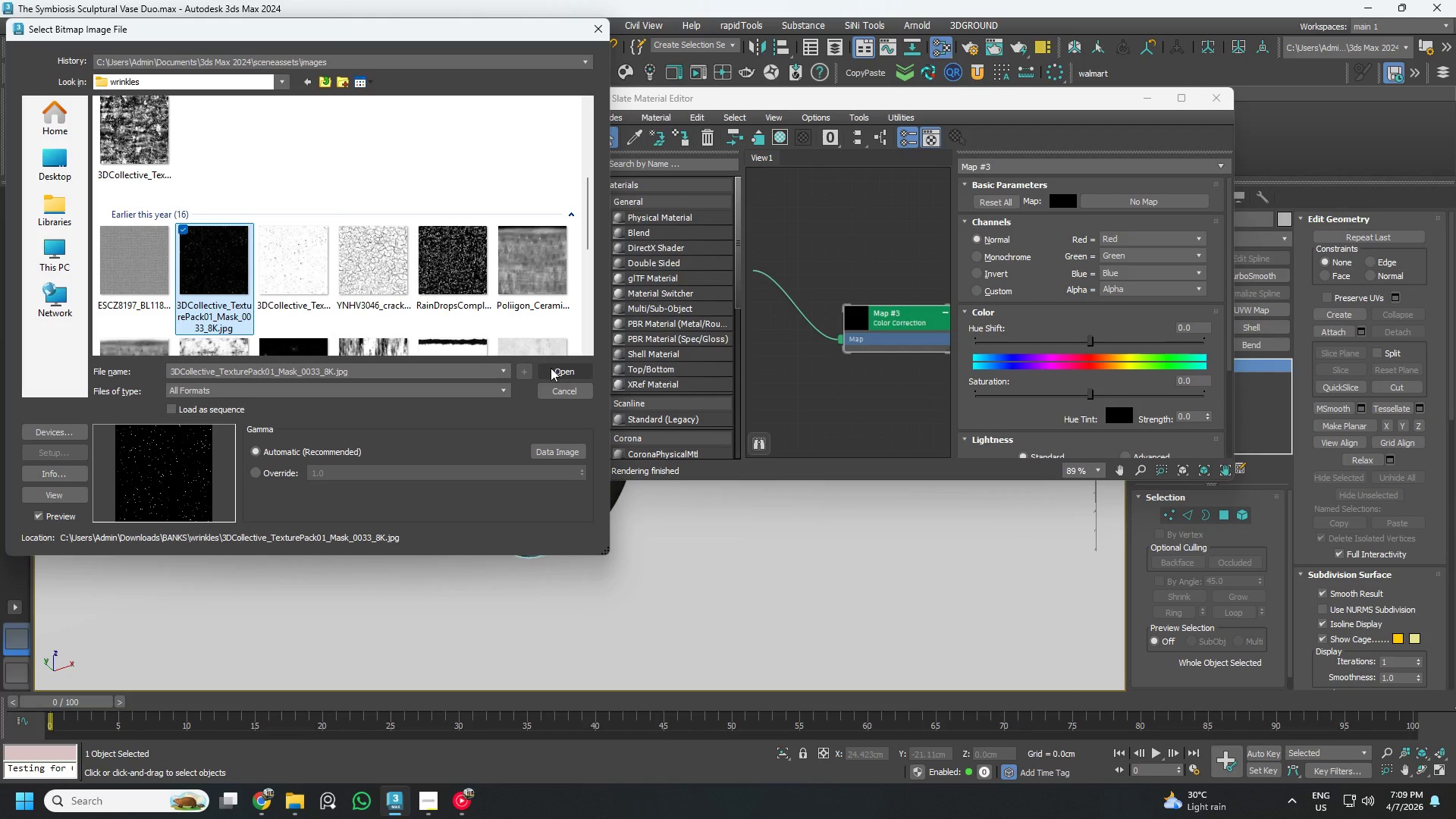 
left_click([551, 368])
 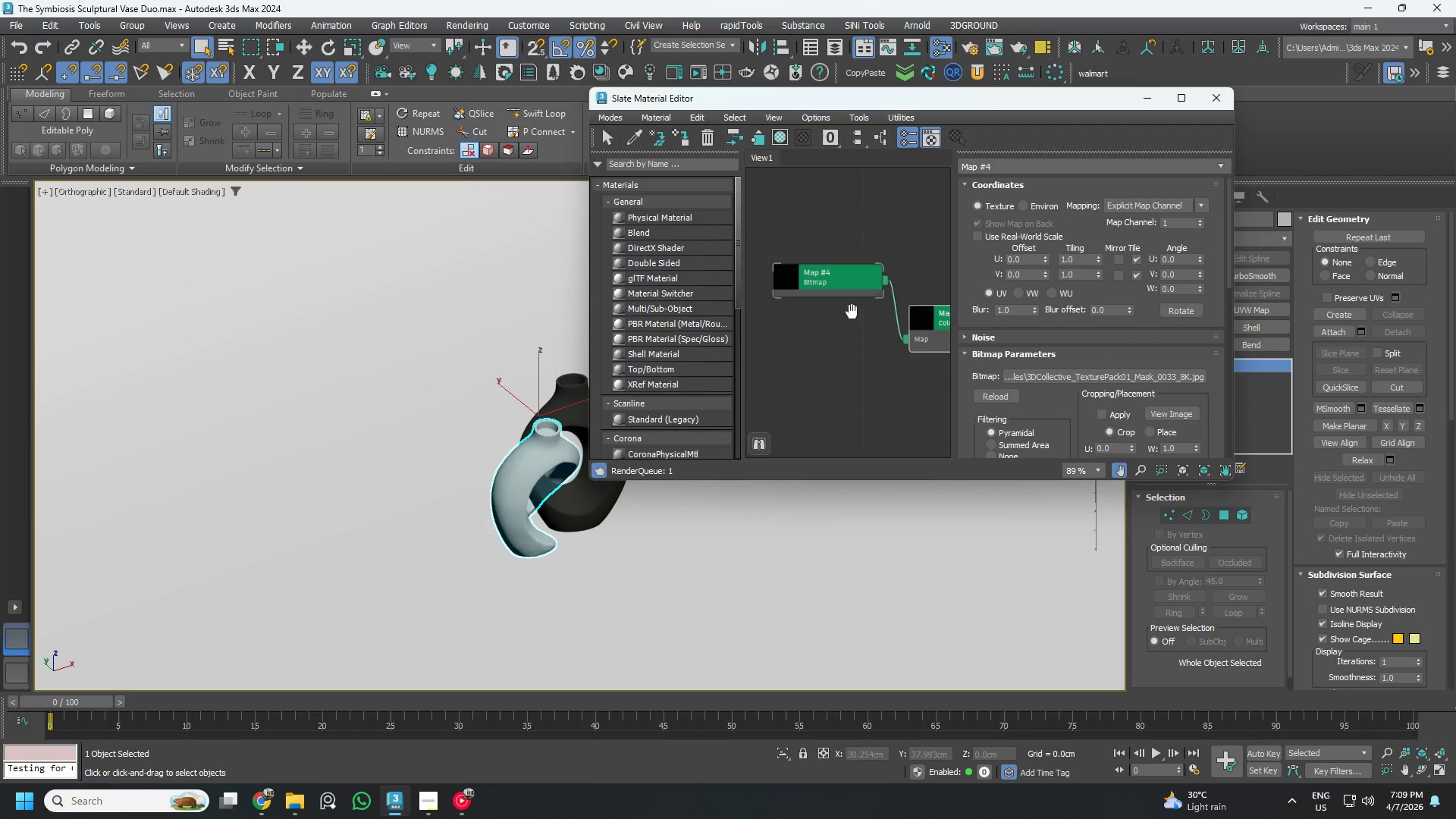 
left_click_drag(start_coordinate=[859, 281], to_coordinate=[824, 312])
 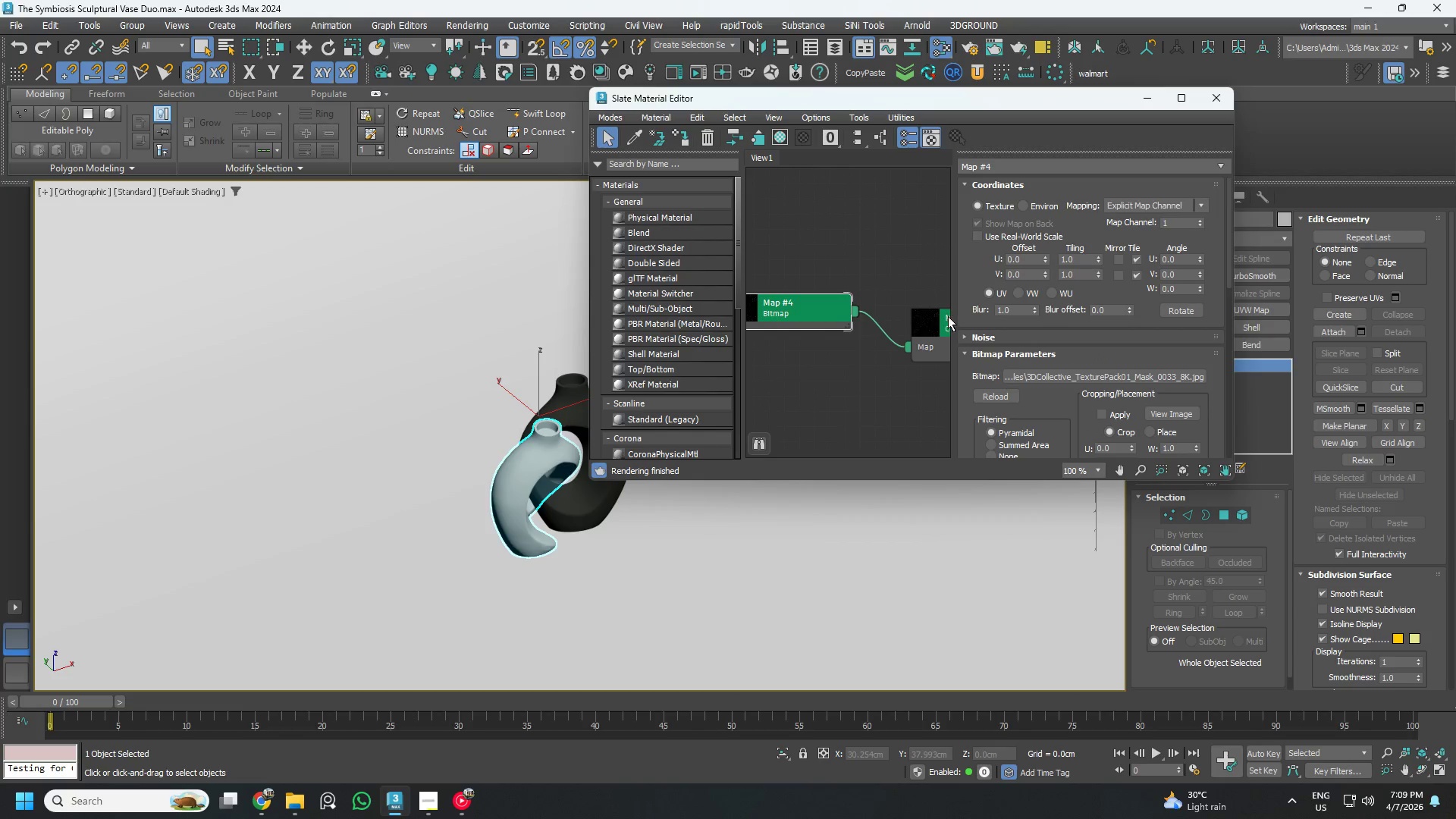 
scroll: coordinate [841, 322], scroll_direction: up, amount: 1.0
 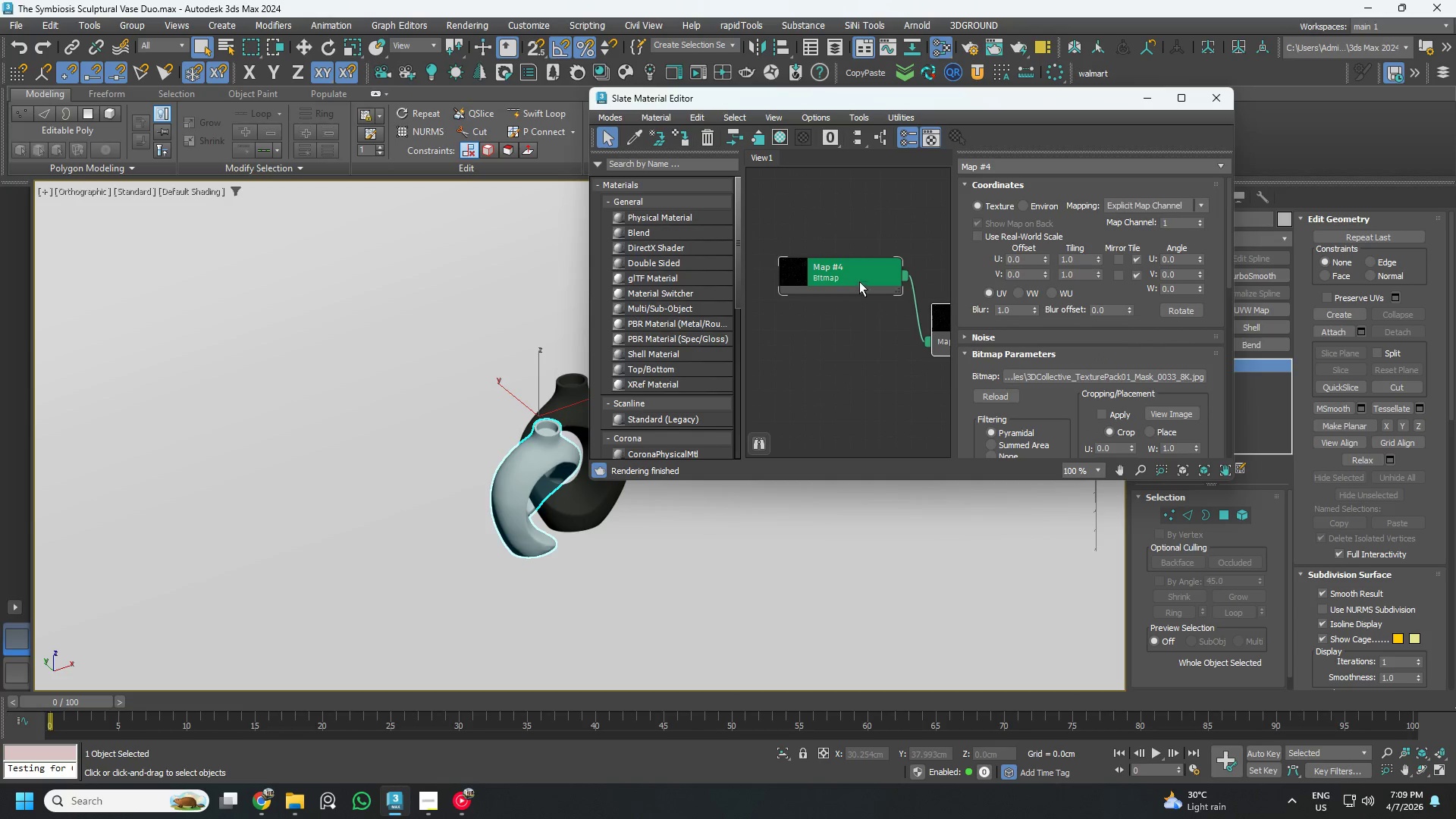 
scroll: coordinate [848, 349], scroll_direction: down, amount: 4.0
 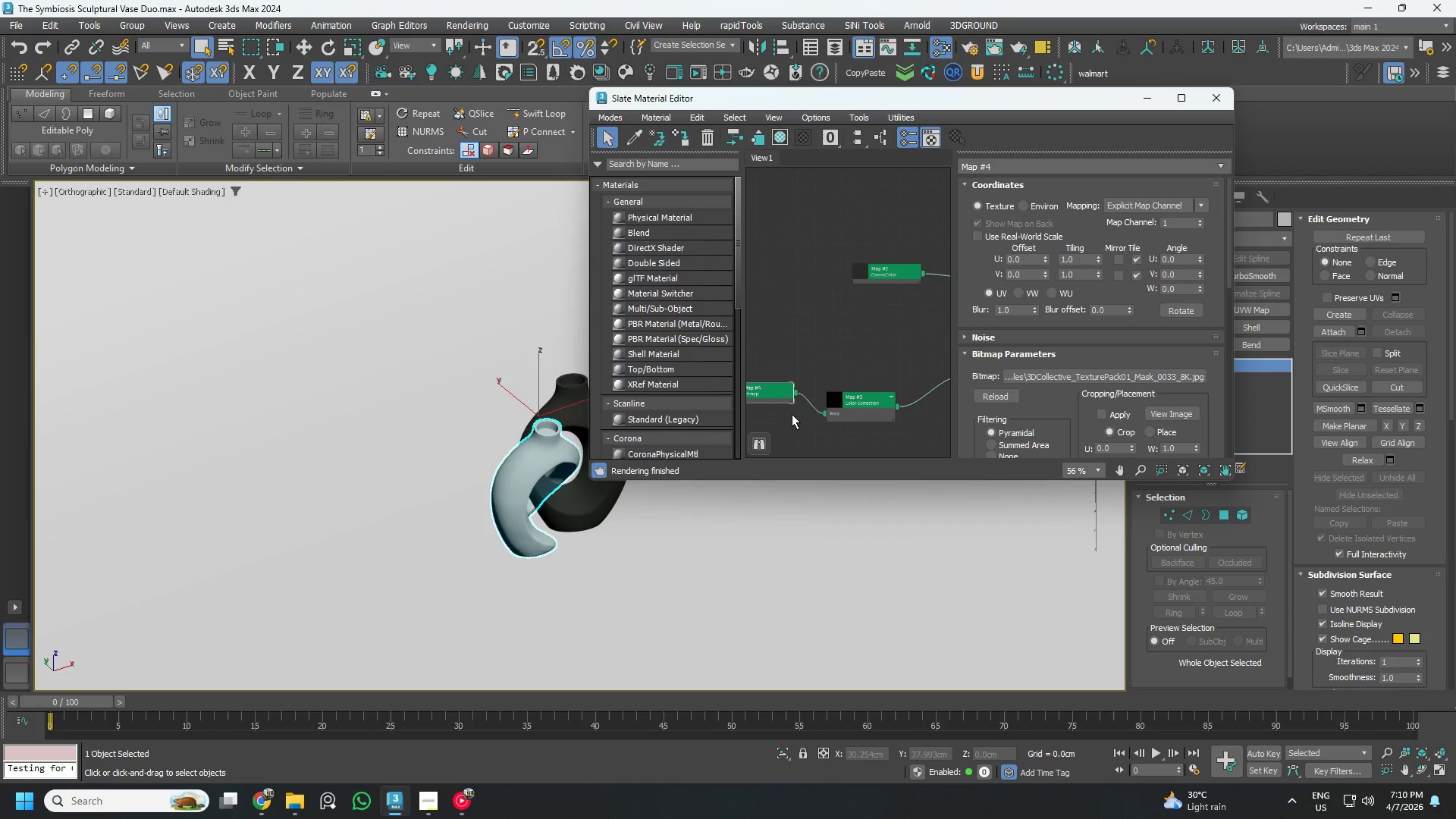 
scroll: coordinate [853, 394], scroll_direction: none, amount: 0.0
 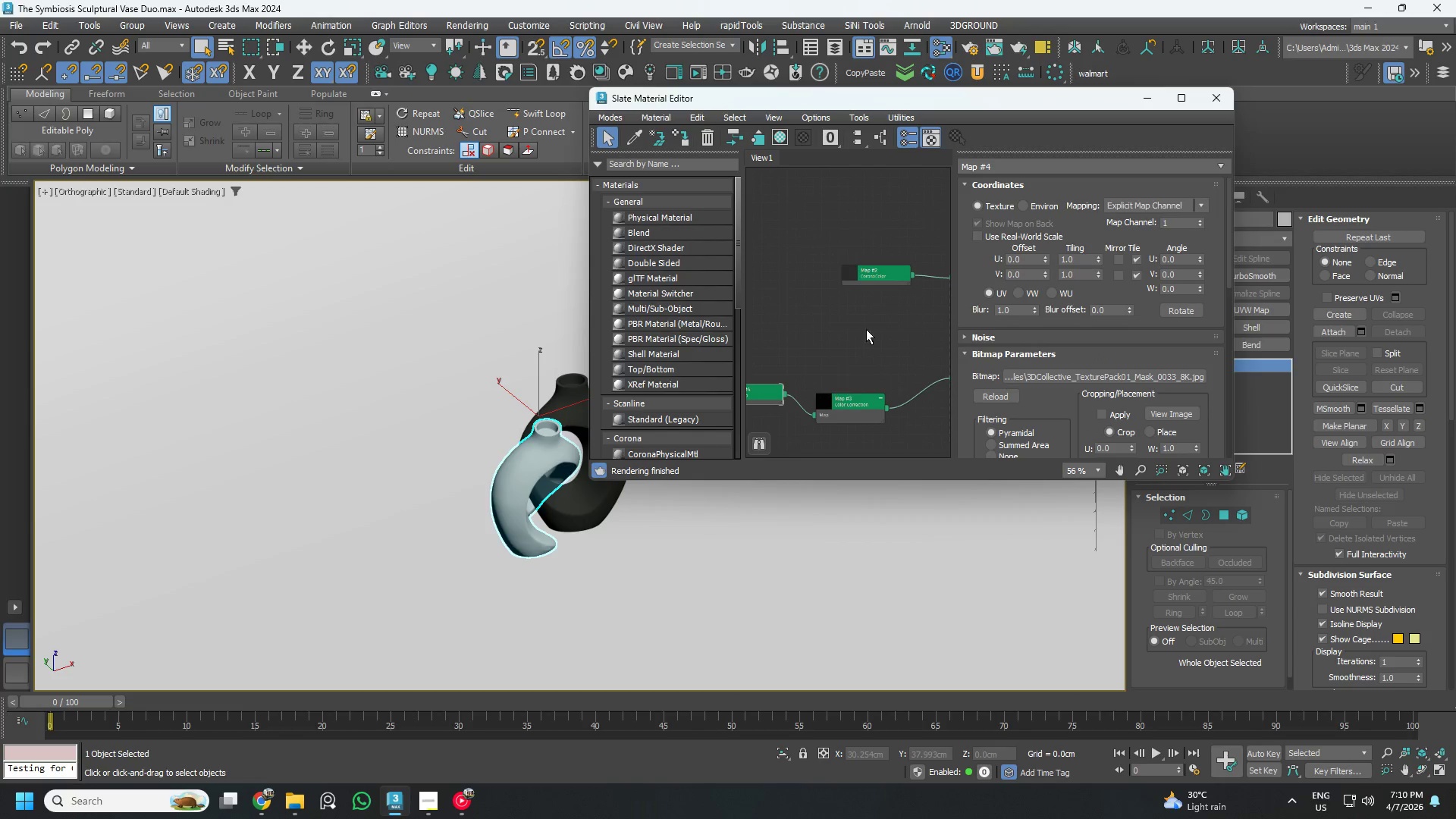 
scroll: coordinate [885, 296], scroll_direction: up, amount: 2.0
 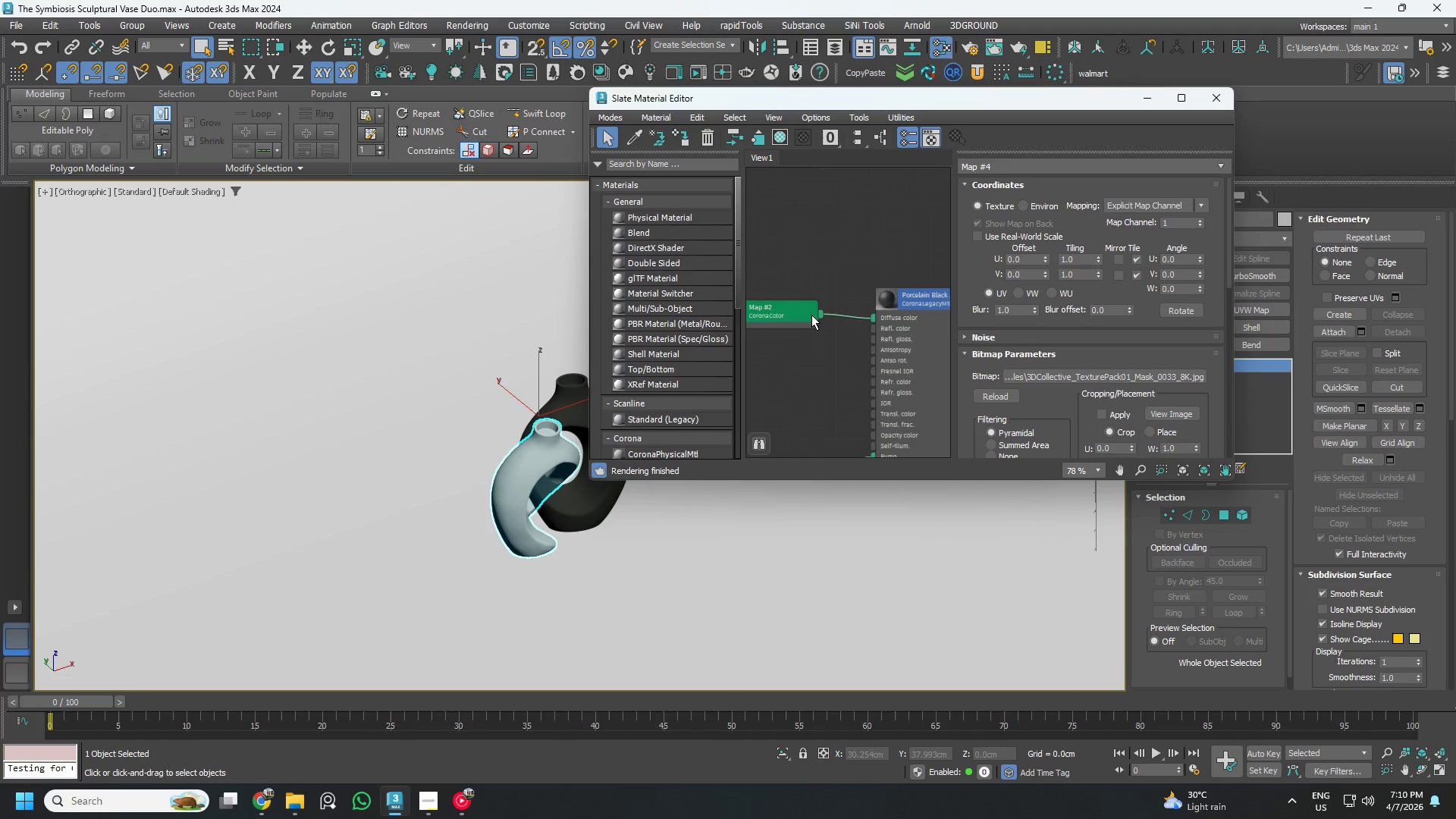 
left_click_drag(start_coordinate=[800, 312], to_coordinate=[774, 359])
 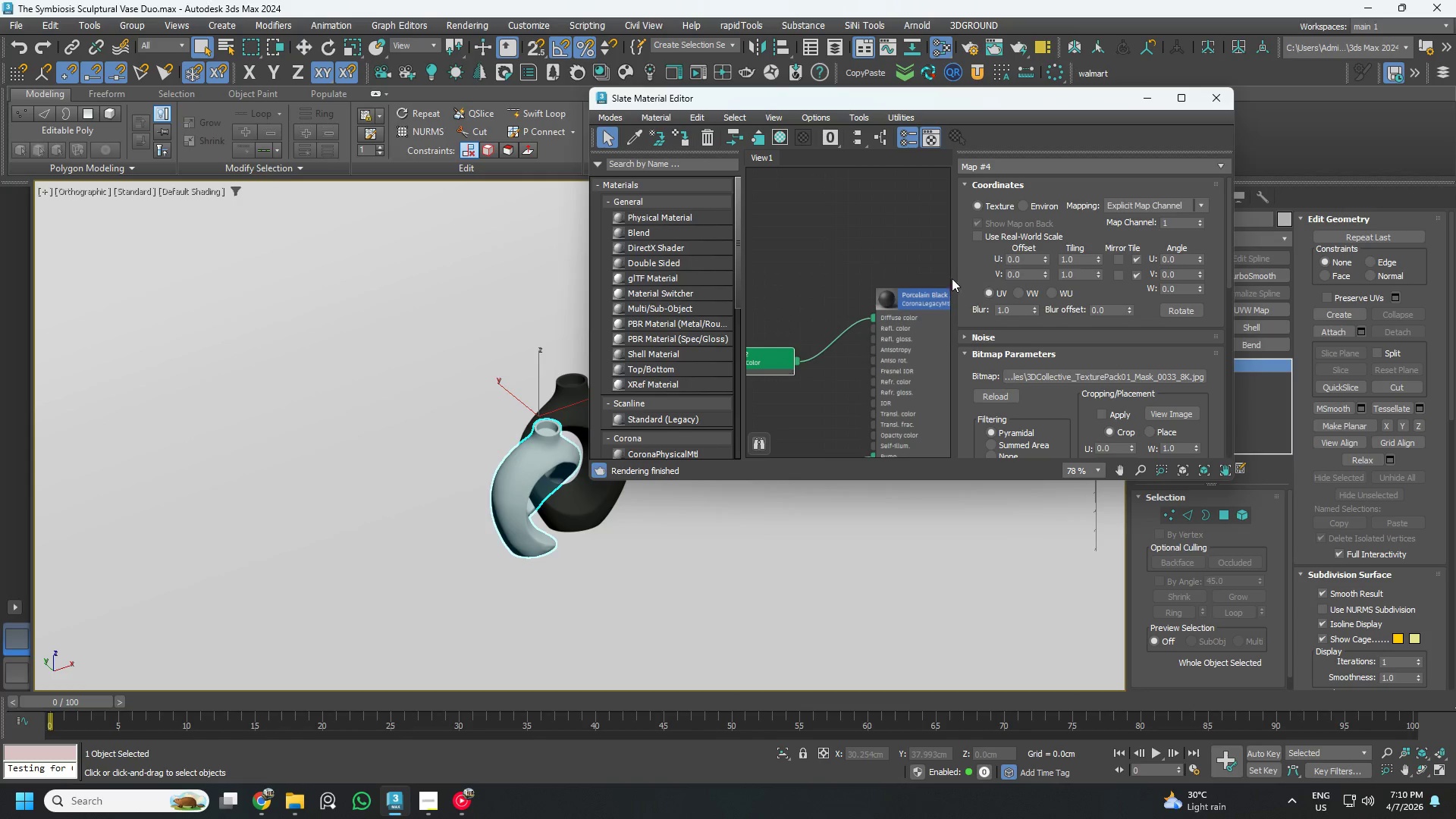 
left_click([894, 307])
 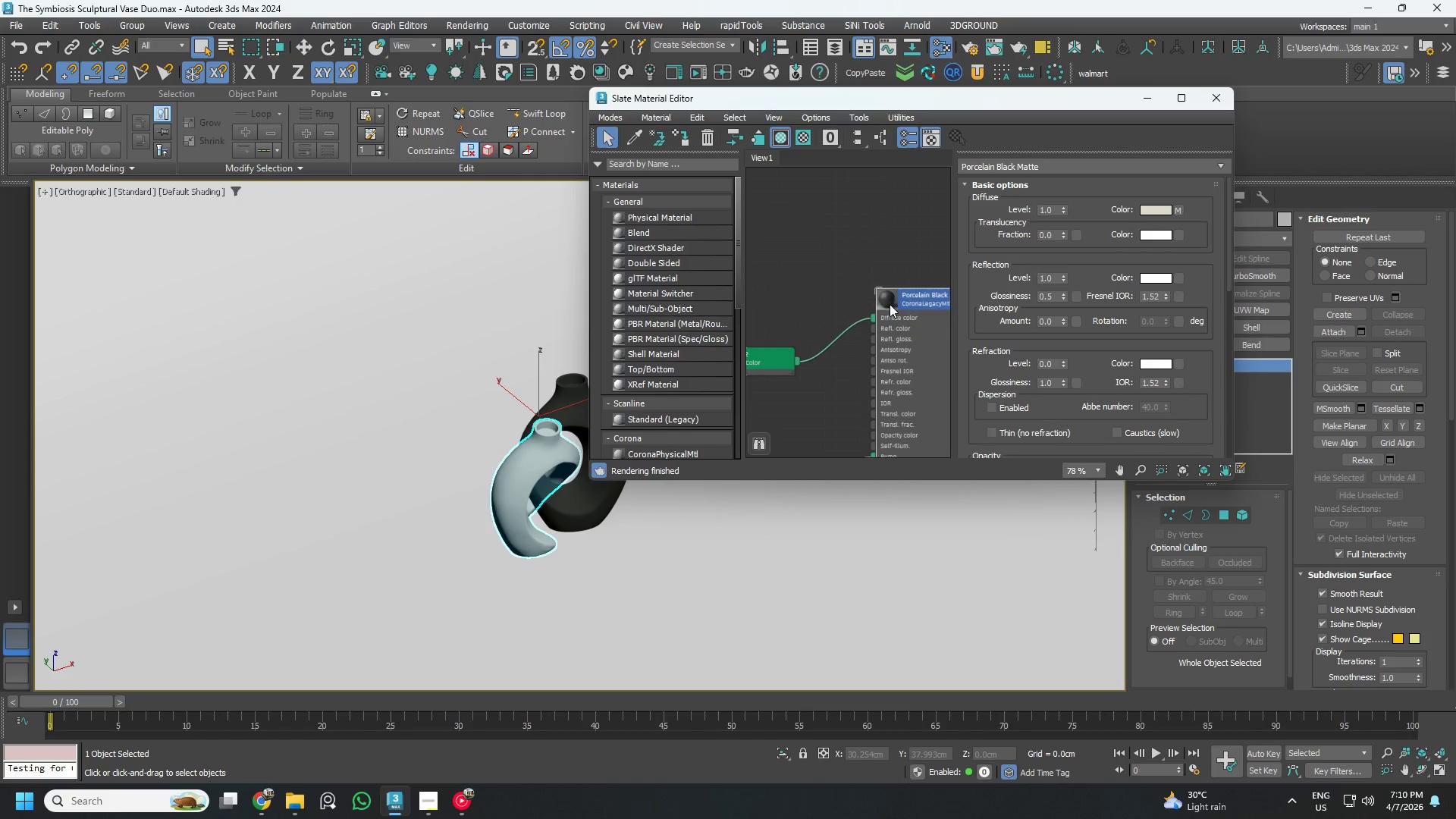 
double_click([890, 304])
 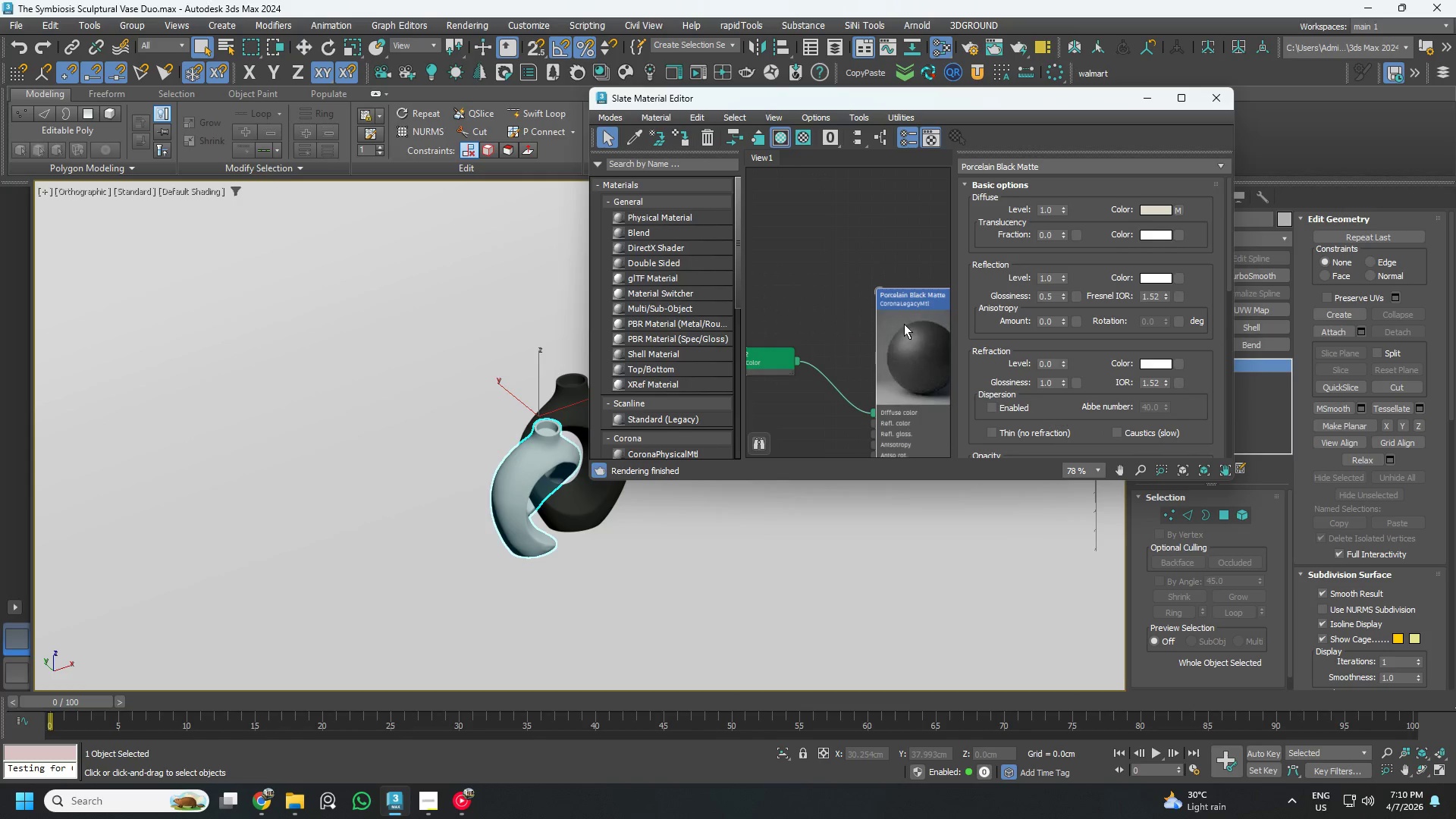 
left_click_drag(start_coordinate=[904, 324], to_coordinate=[877, 228])
 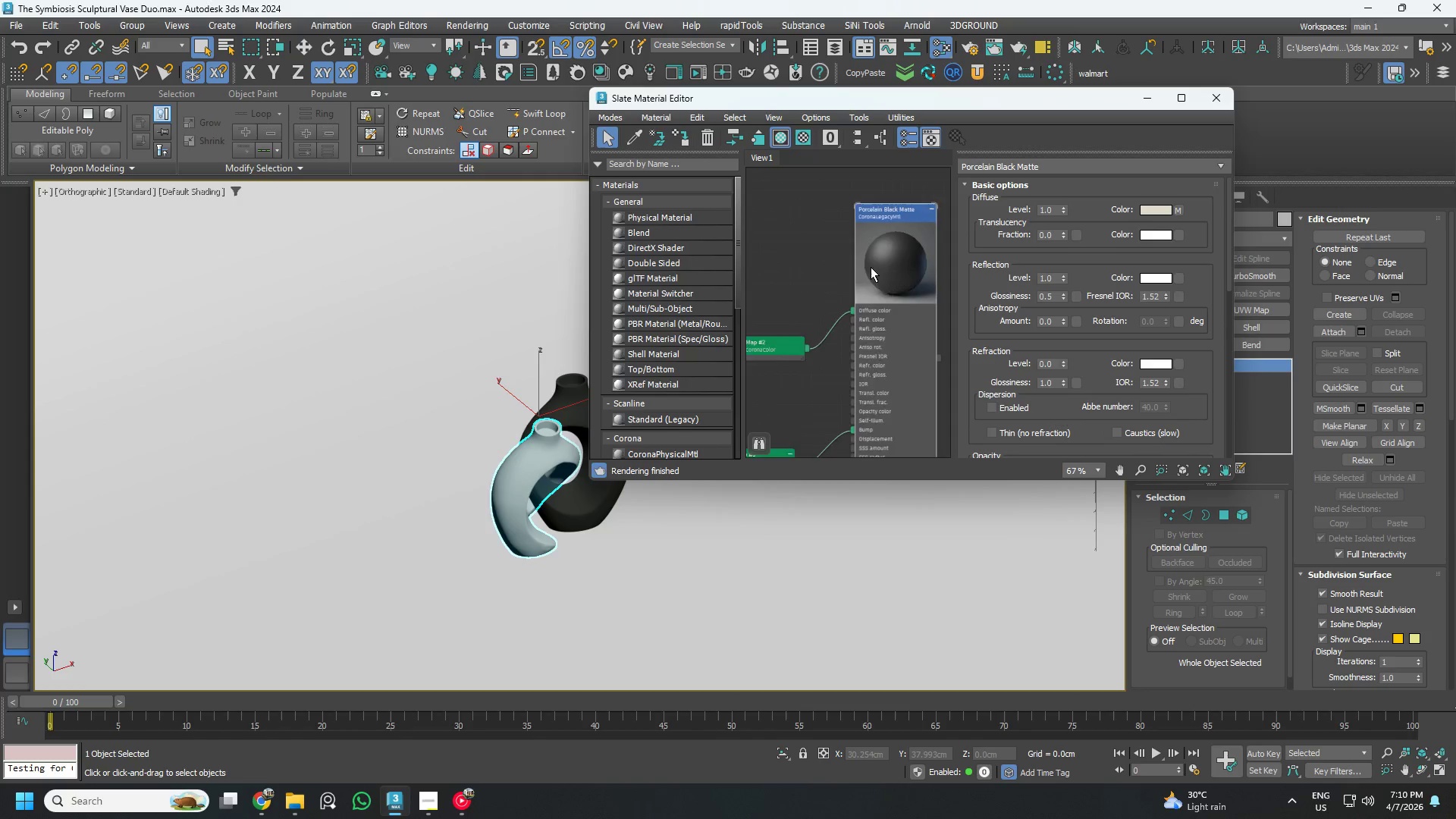 
scroll: coordinate [861, 354], scroll_direction: down, amount: 2.0
 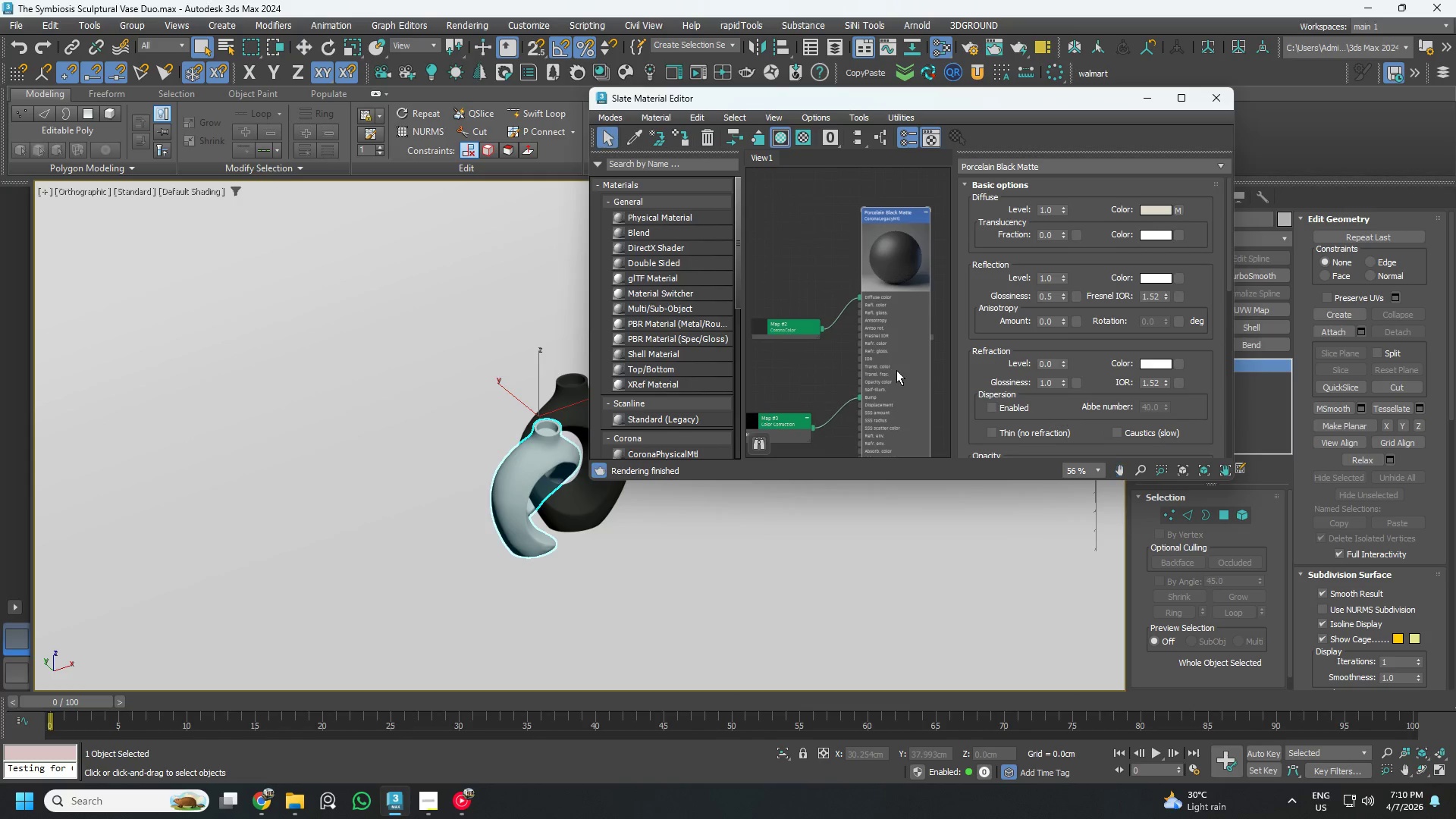 
scroll: coordinate [893, 361], scroll_direction: up, amount: 1.0
 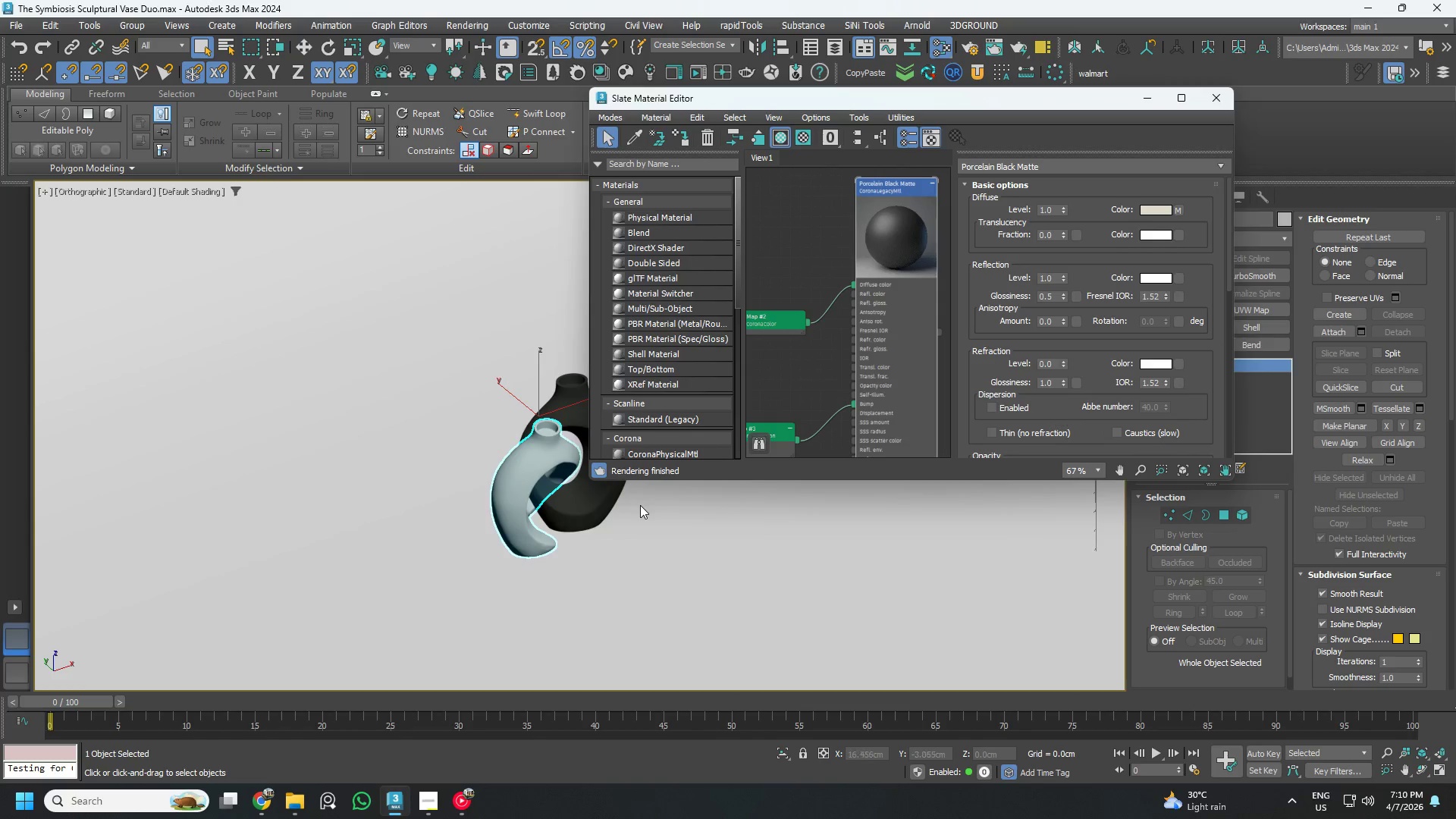 
left_click([482, 420])
 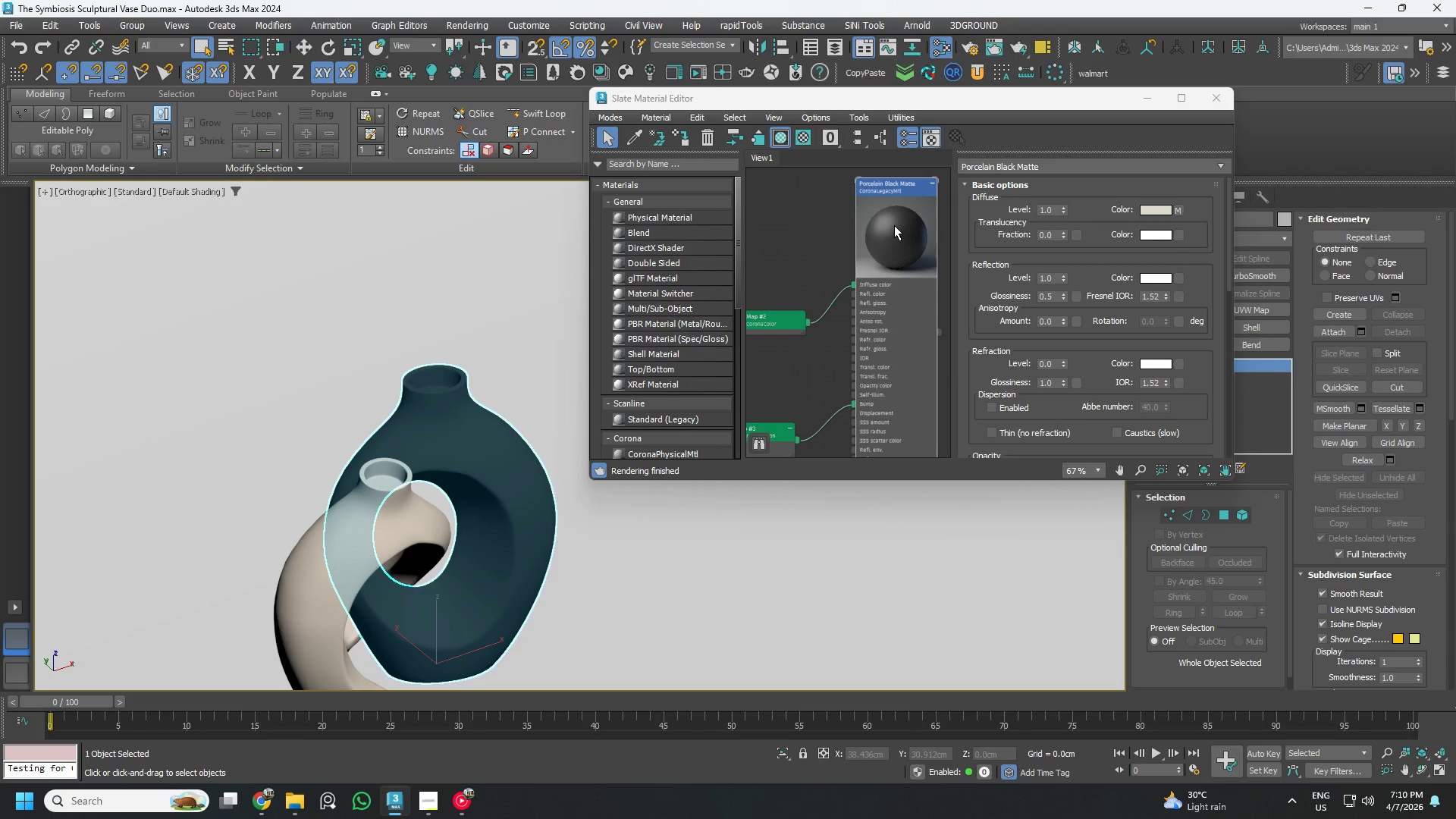 
scroll: coordinate [451, 422], scroll_direction: up, amount: 2.0
 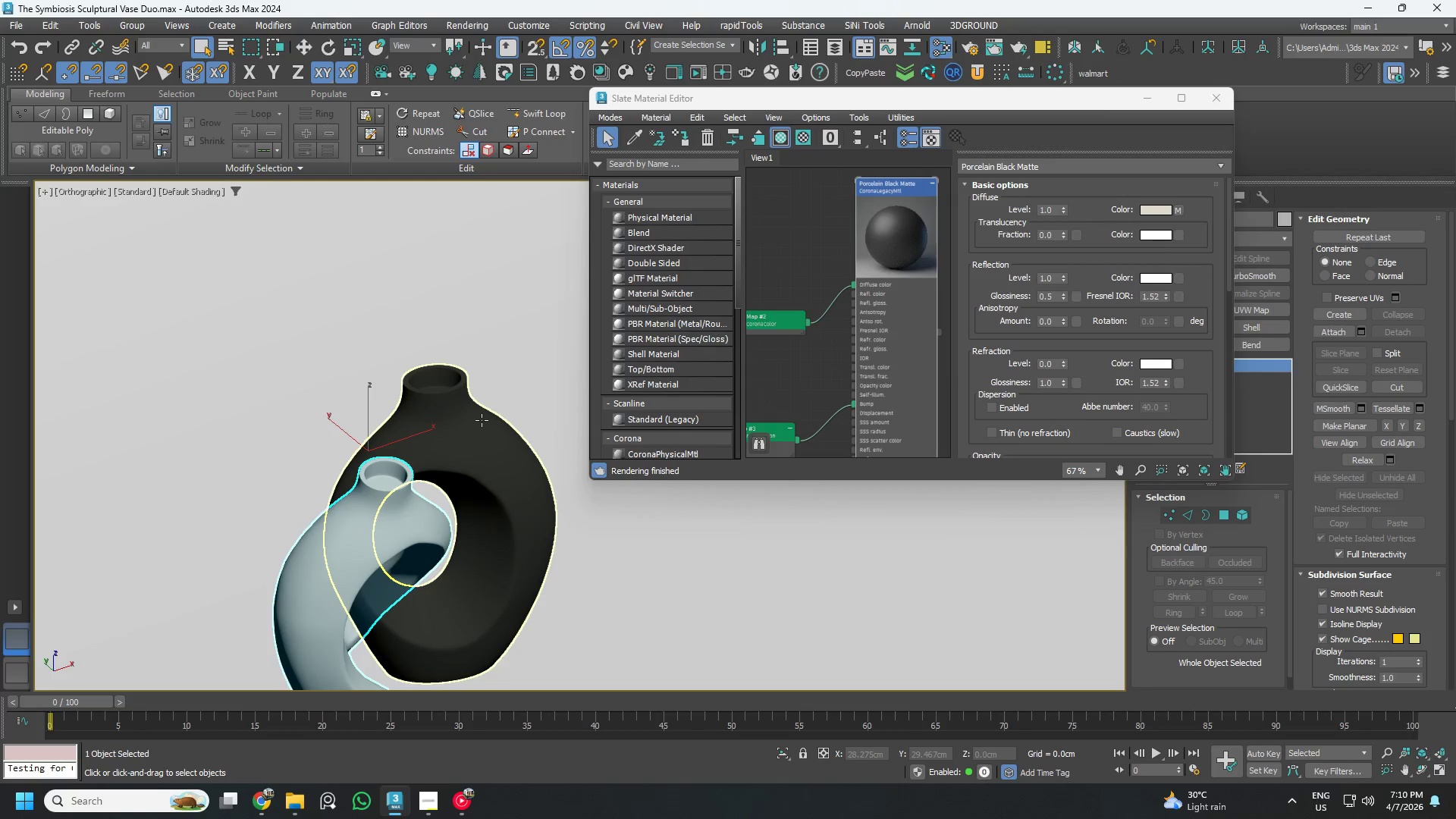 
left_click([894, 224])
 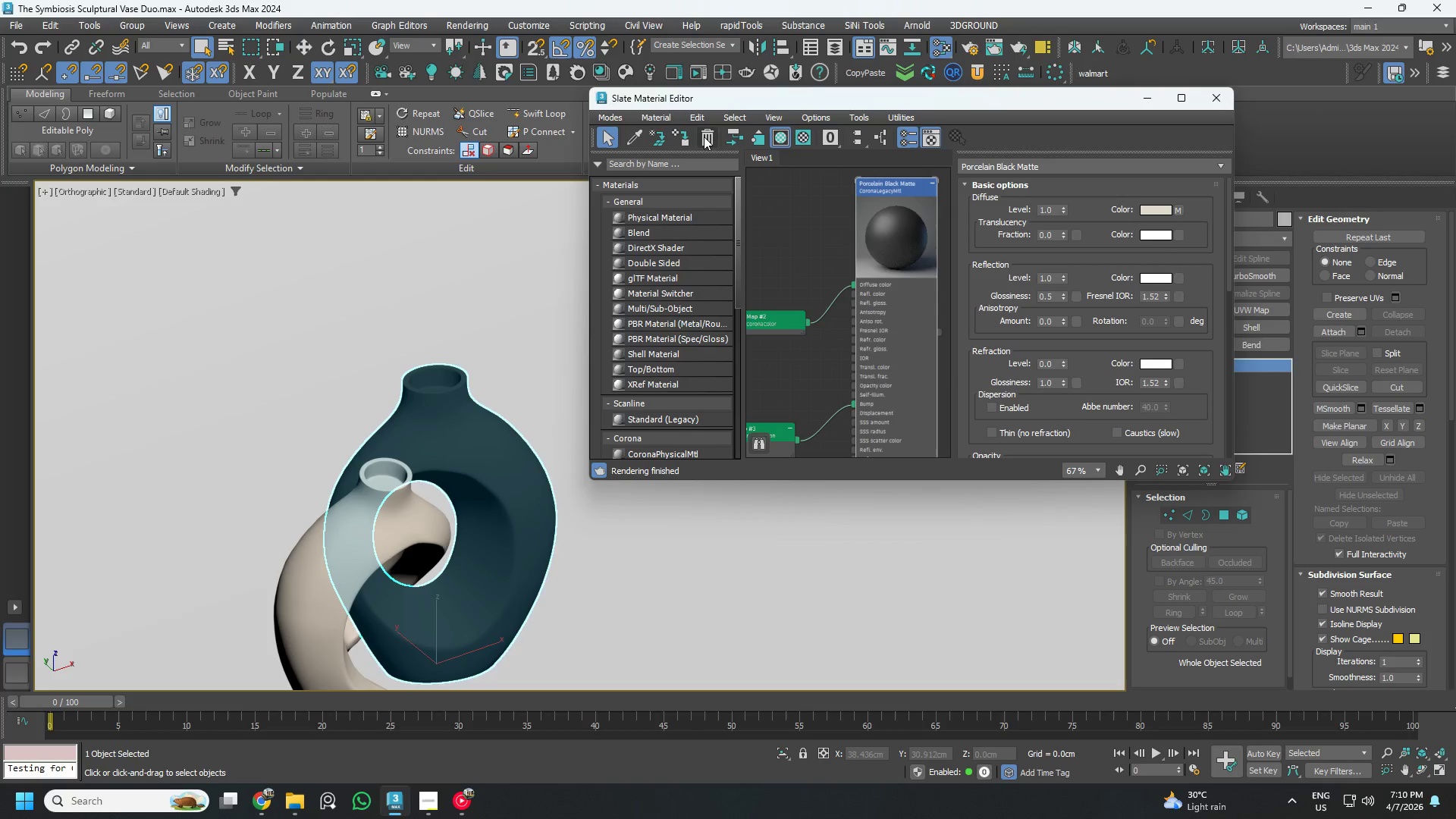 
left_click([685, 138])
 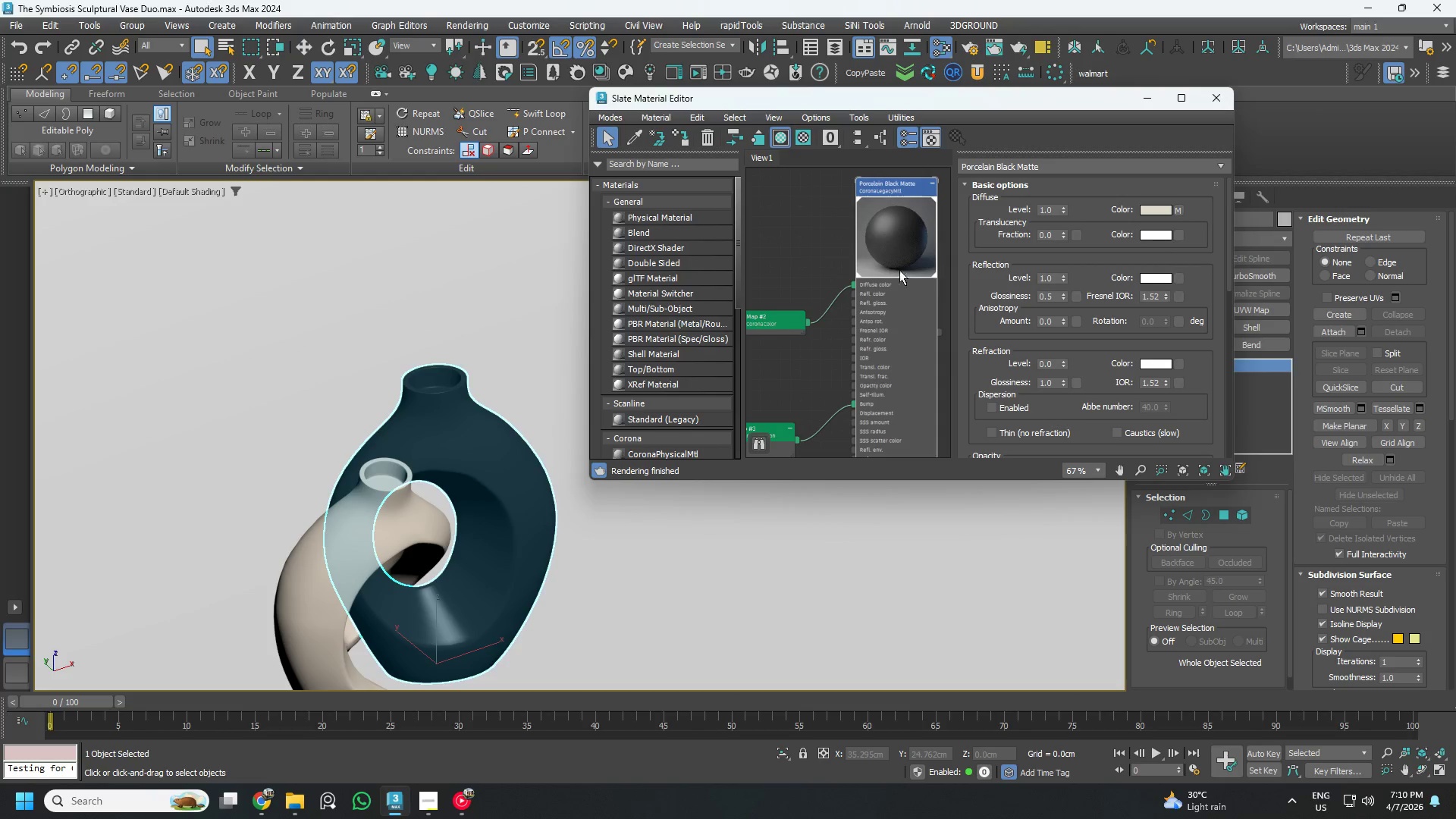 
left_click([785, 314])
 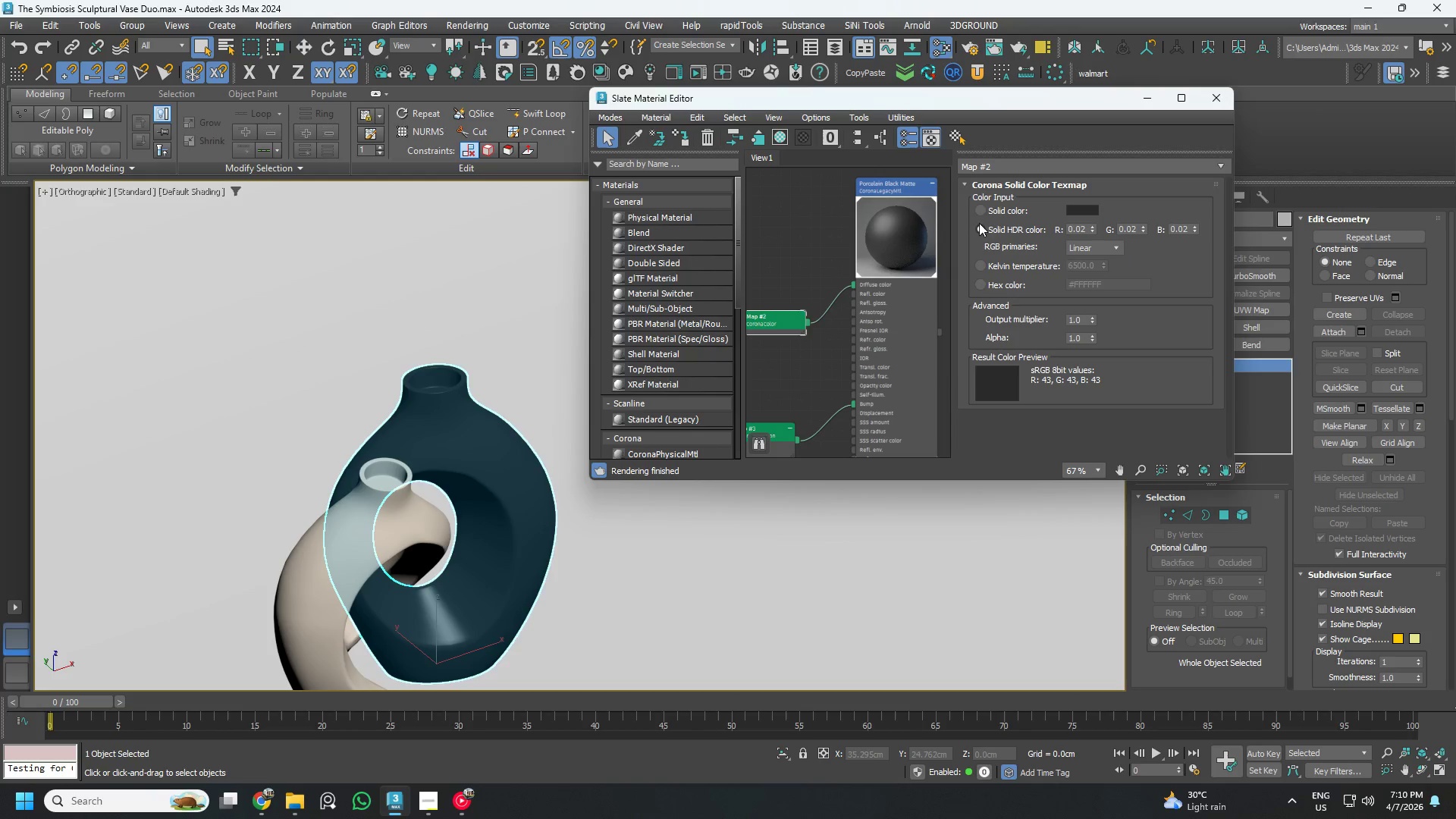 
left_click([981, 211])
 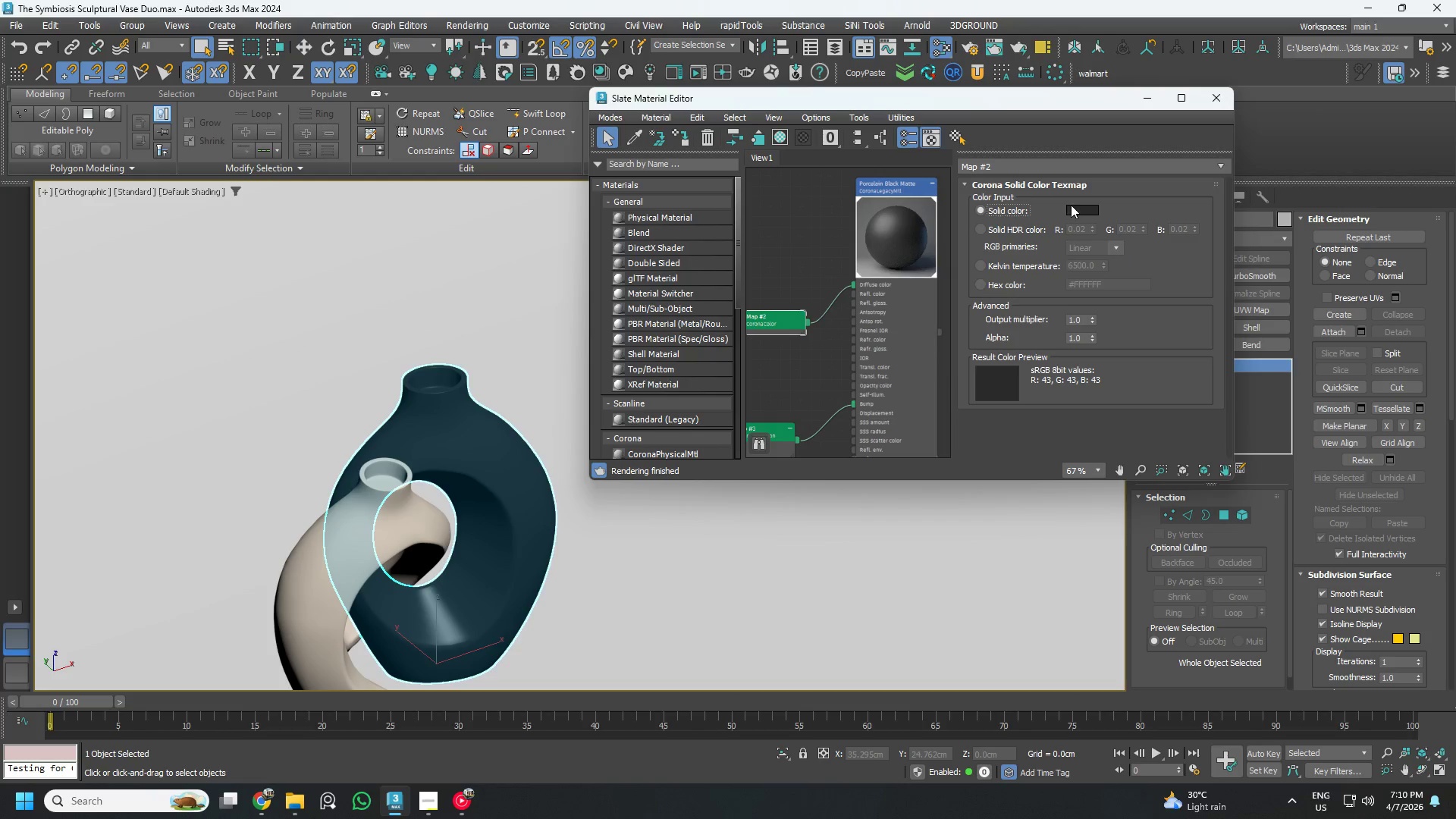 
left_click([1074, 207])
 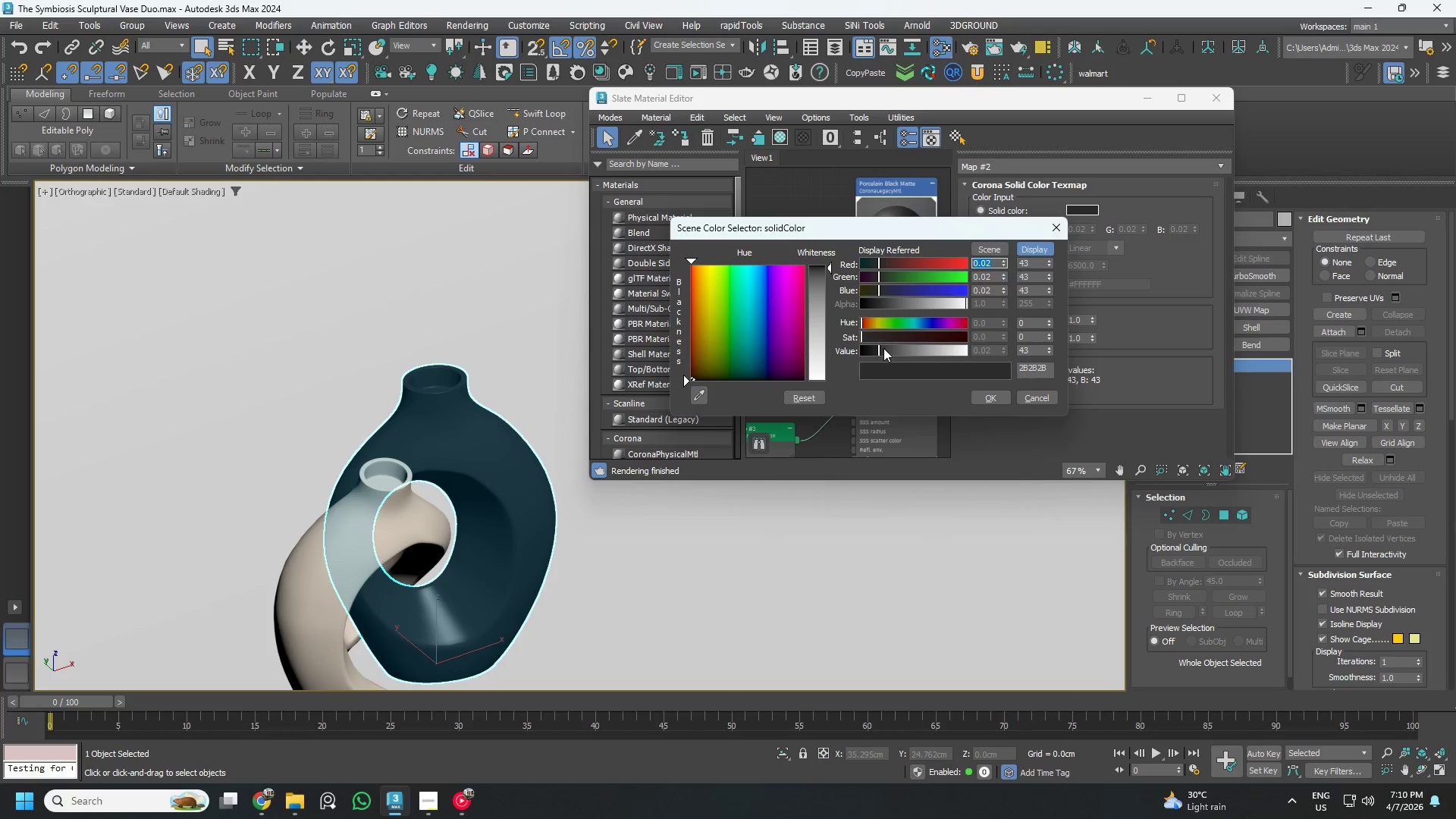 
left_click_drag(start_coordinate=[877, 350], to_coordinate=[871, 352])
 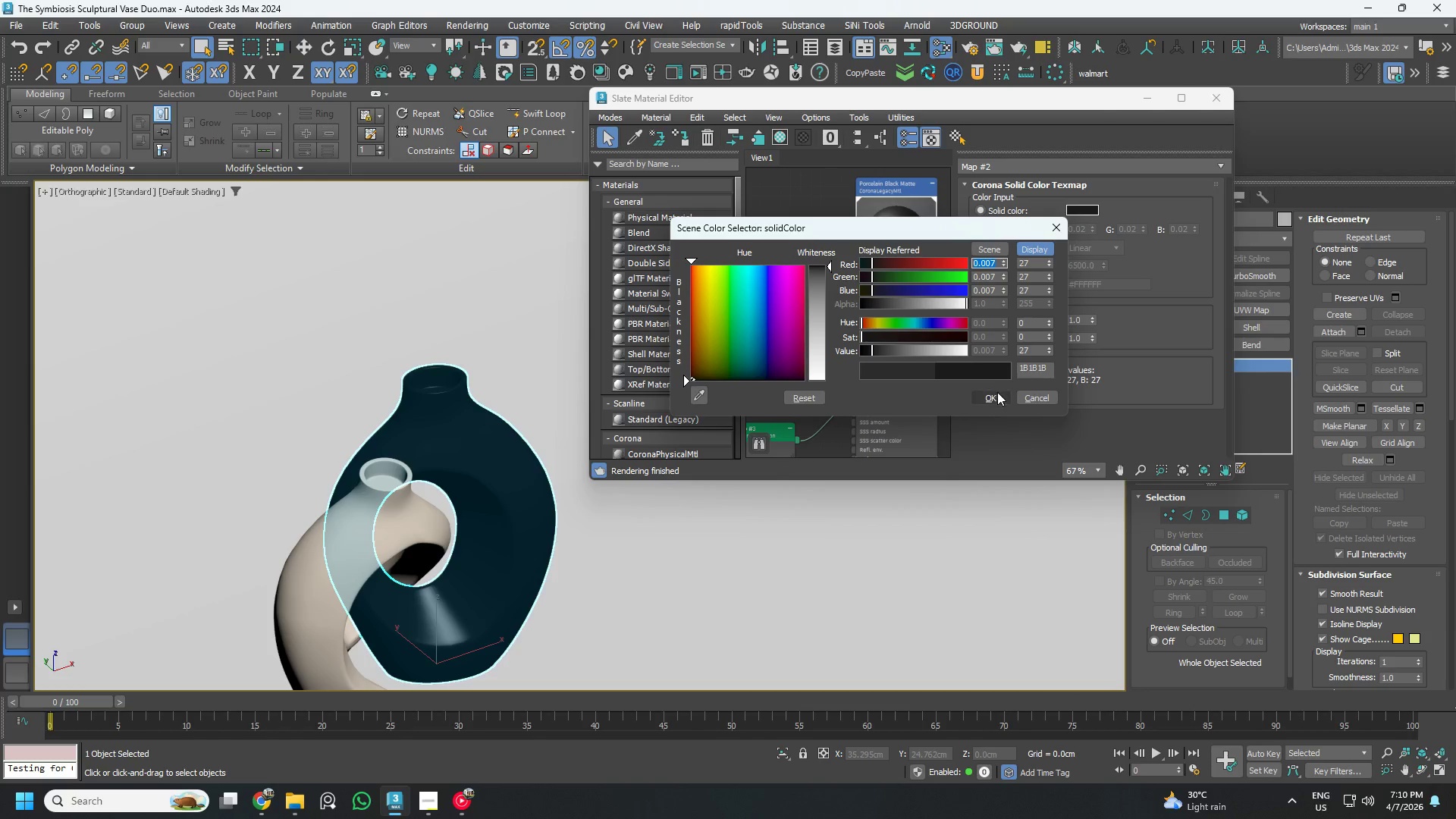 
left_click([997, 394])
 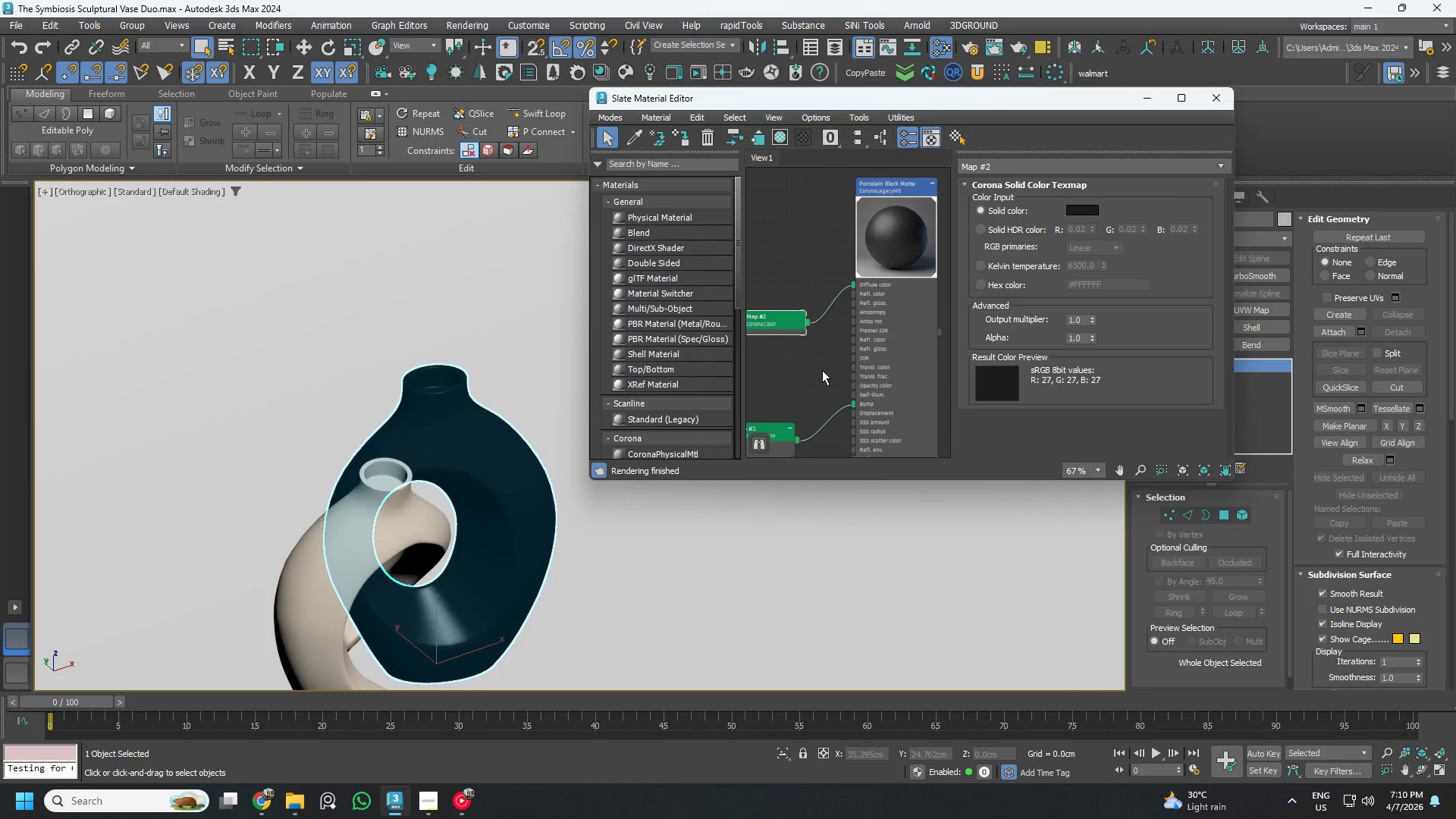 
scroll: coordinate [822, 369], scroll_direction: down, amount: 2.0
 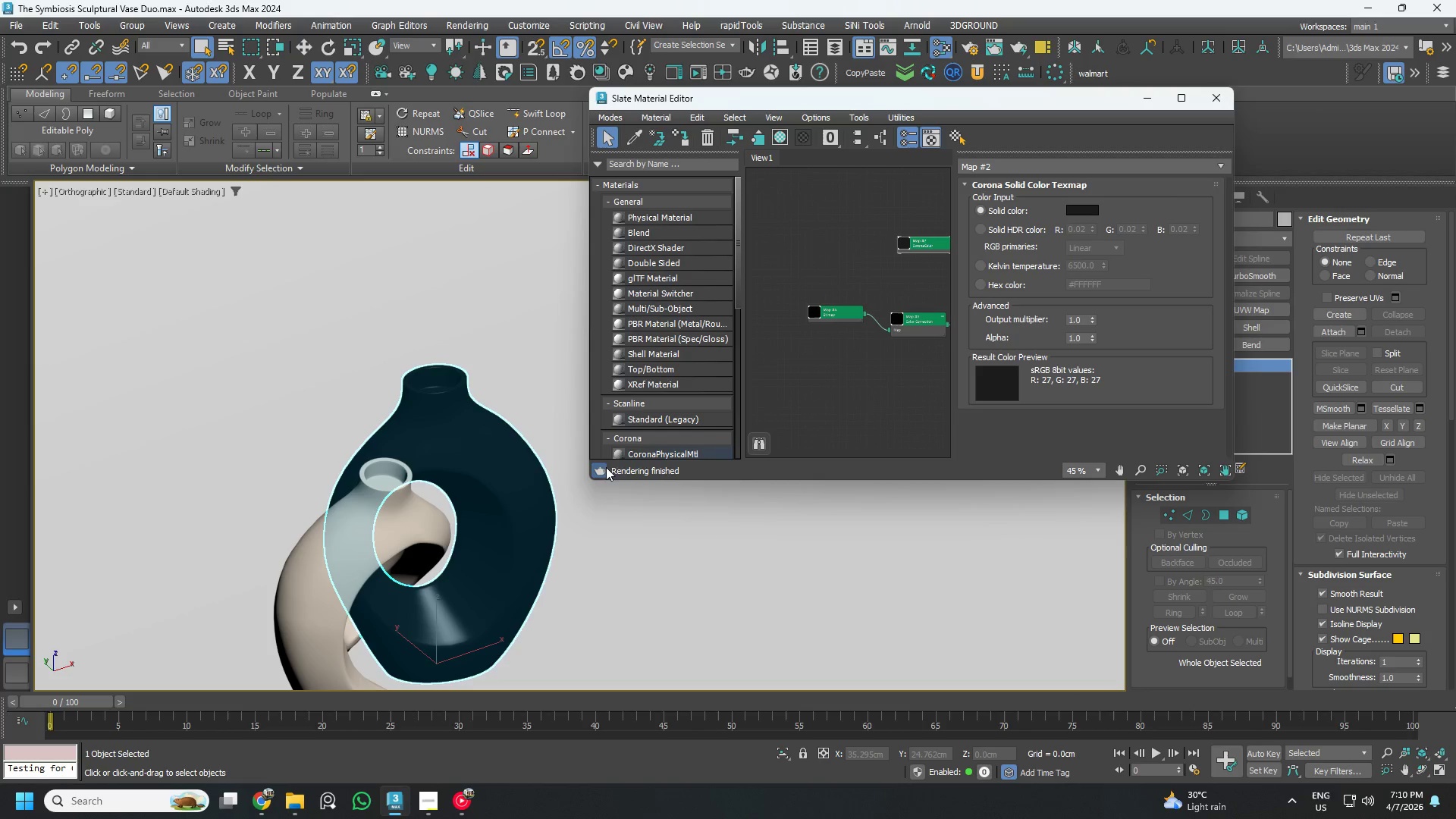 
left_click([329, 801])
 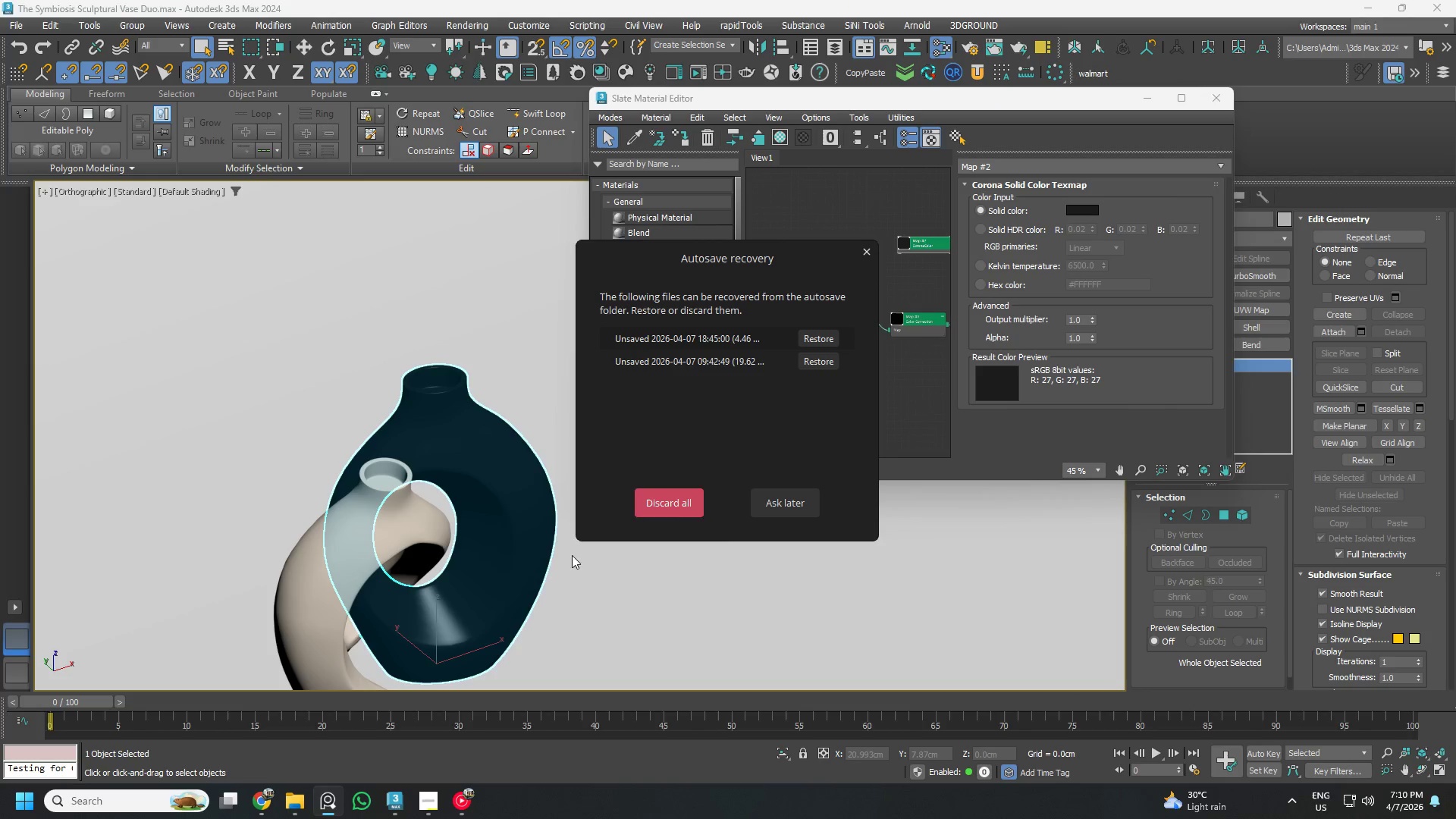 
left_click([818, 335])
 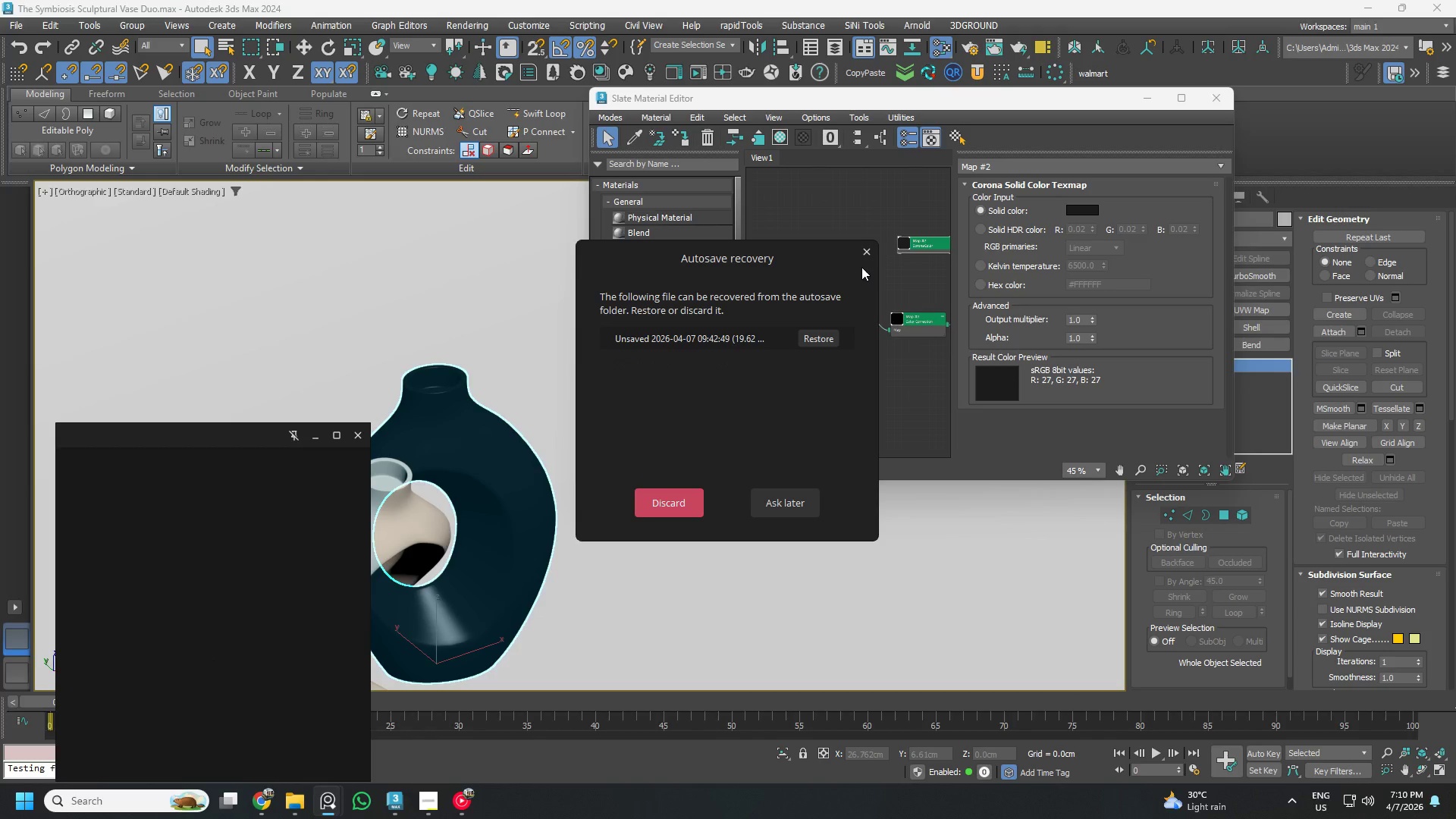 
left_click([868, 253])
 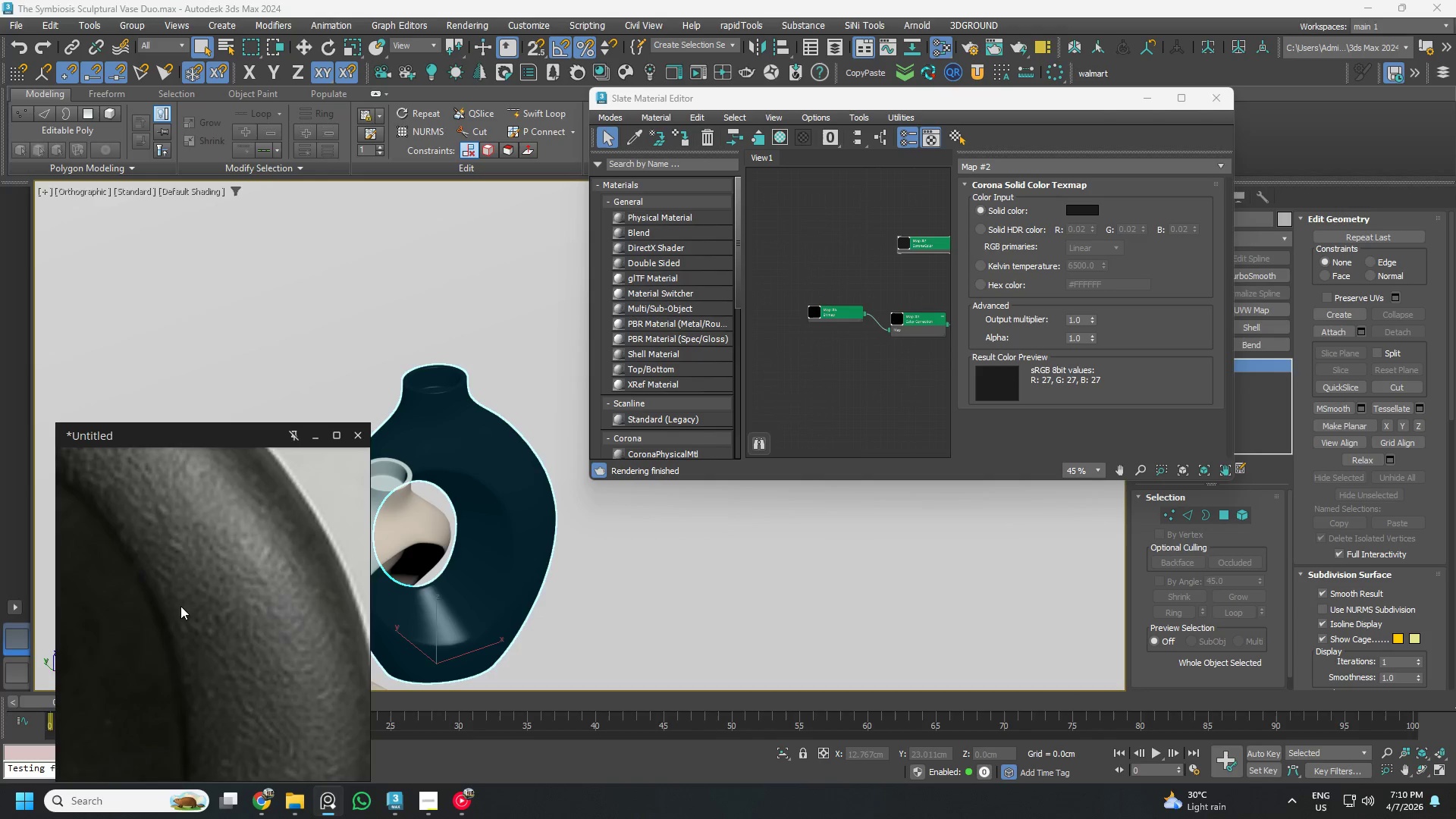 
scroll: coordinate [155, 629], scroll_direction: down, amount: 4.0
 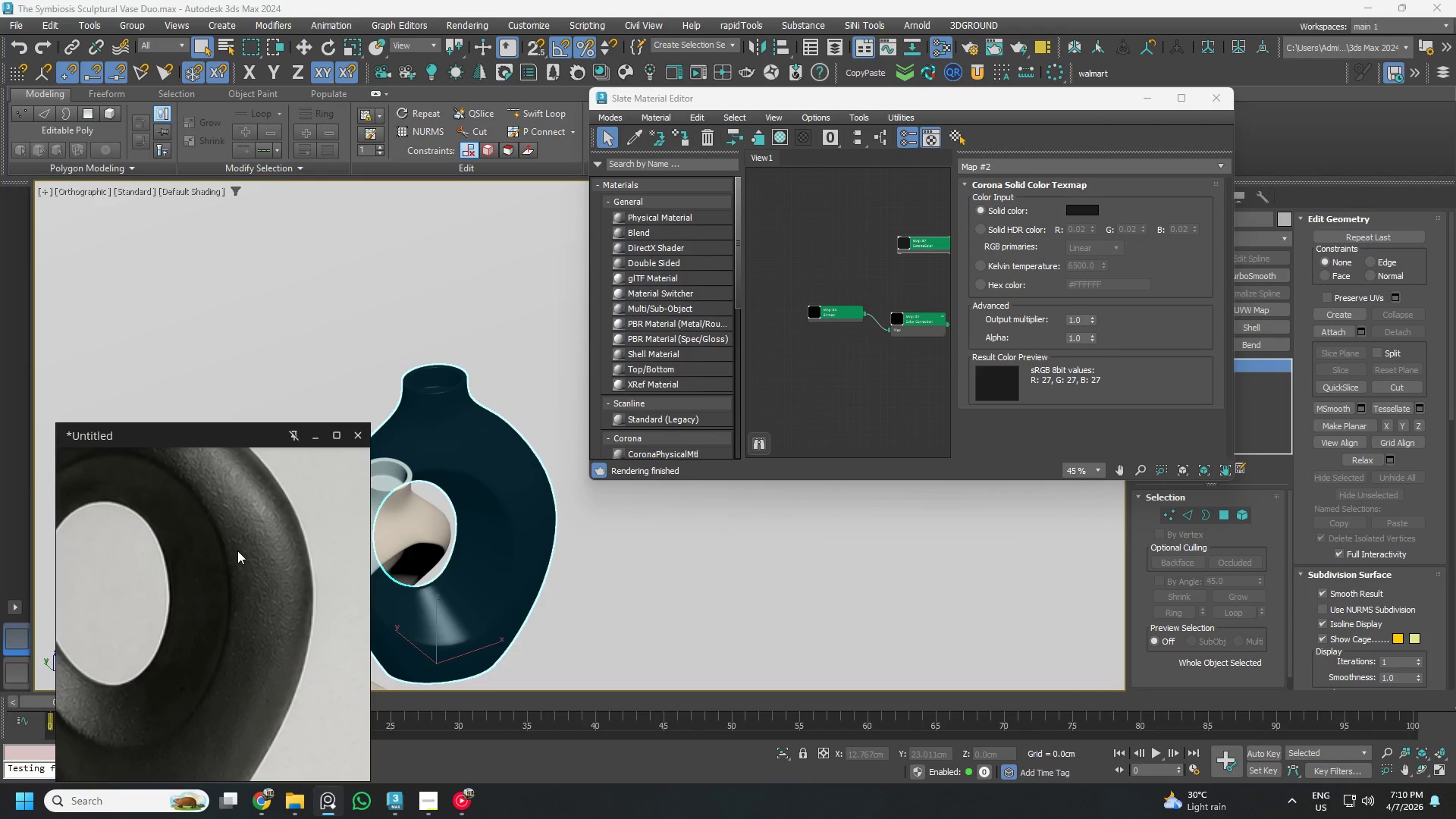 
scroll: coordinate [240, 554], scroll_direction: up, amount: 3.0
 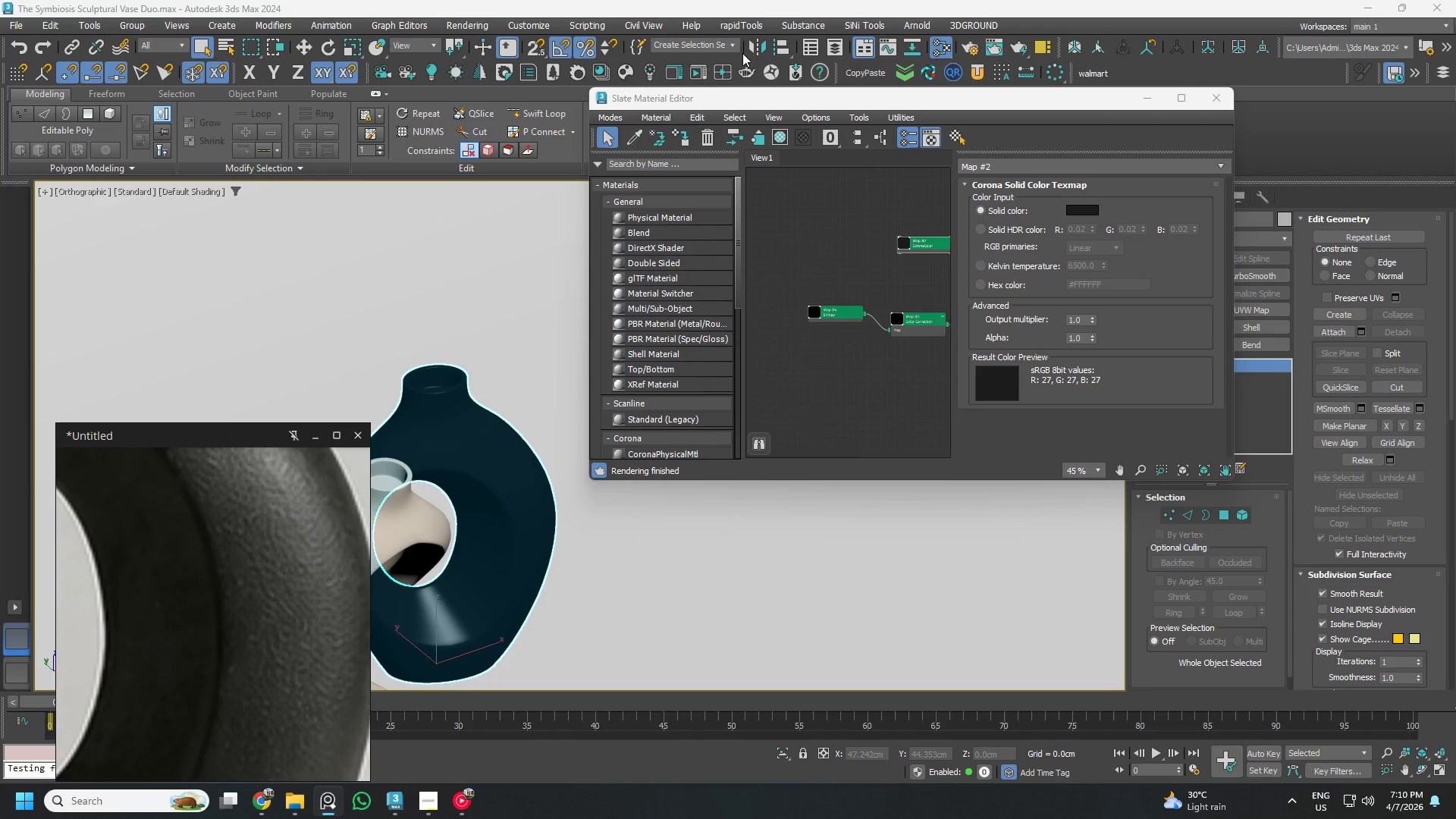 
left_click([706, 71])
 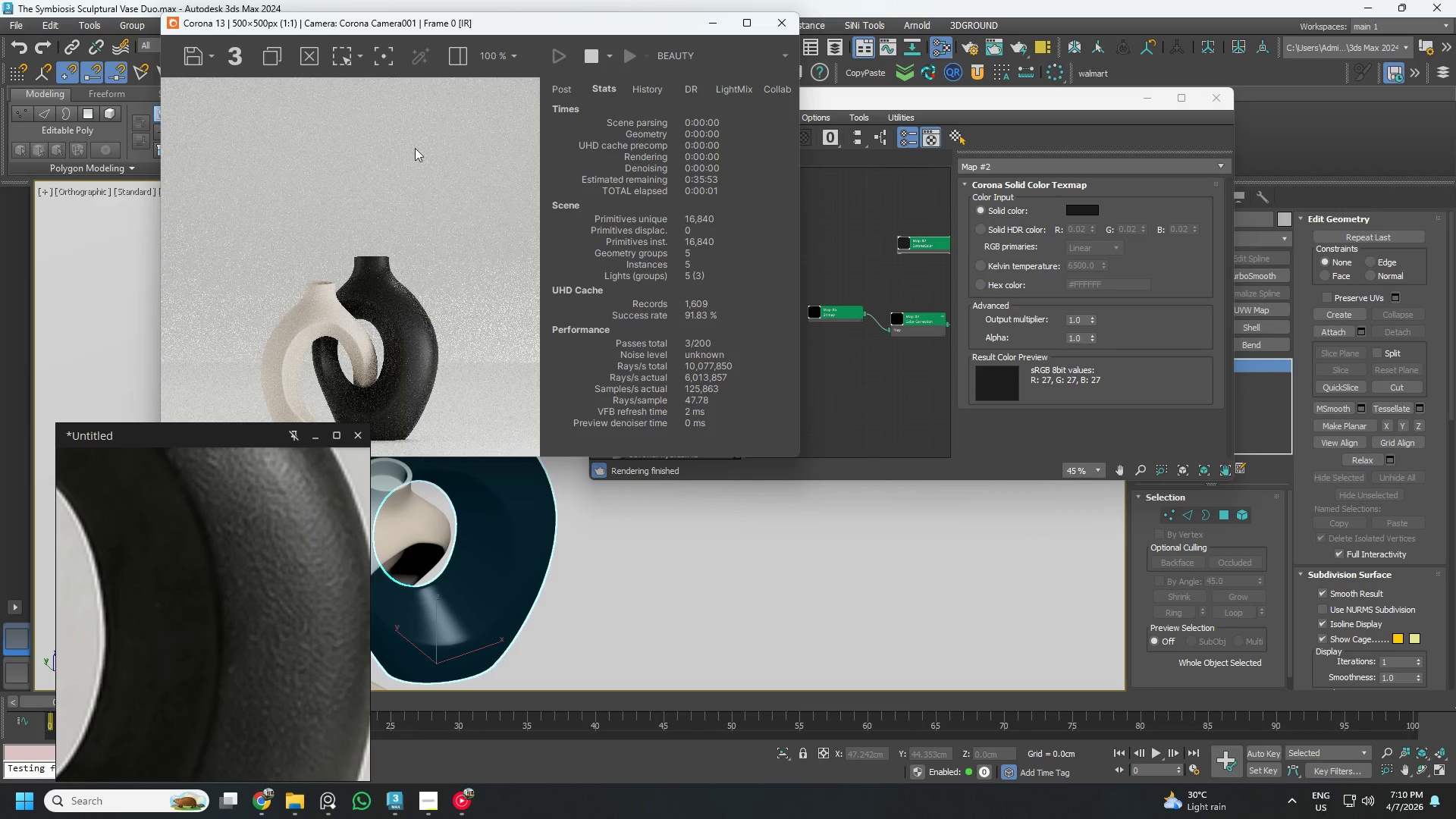 
left_click_drag(start_coordinate=[403, 25], to_coordinate=[271, 9])
 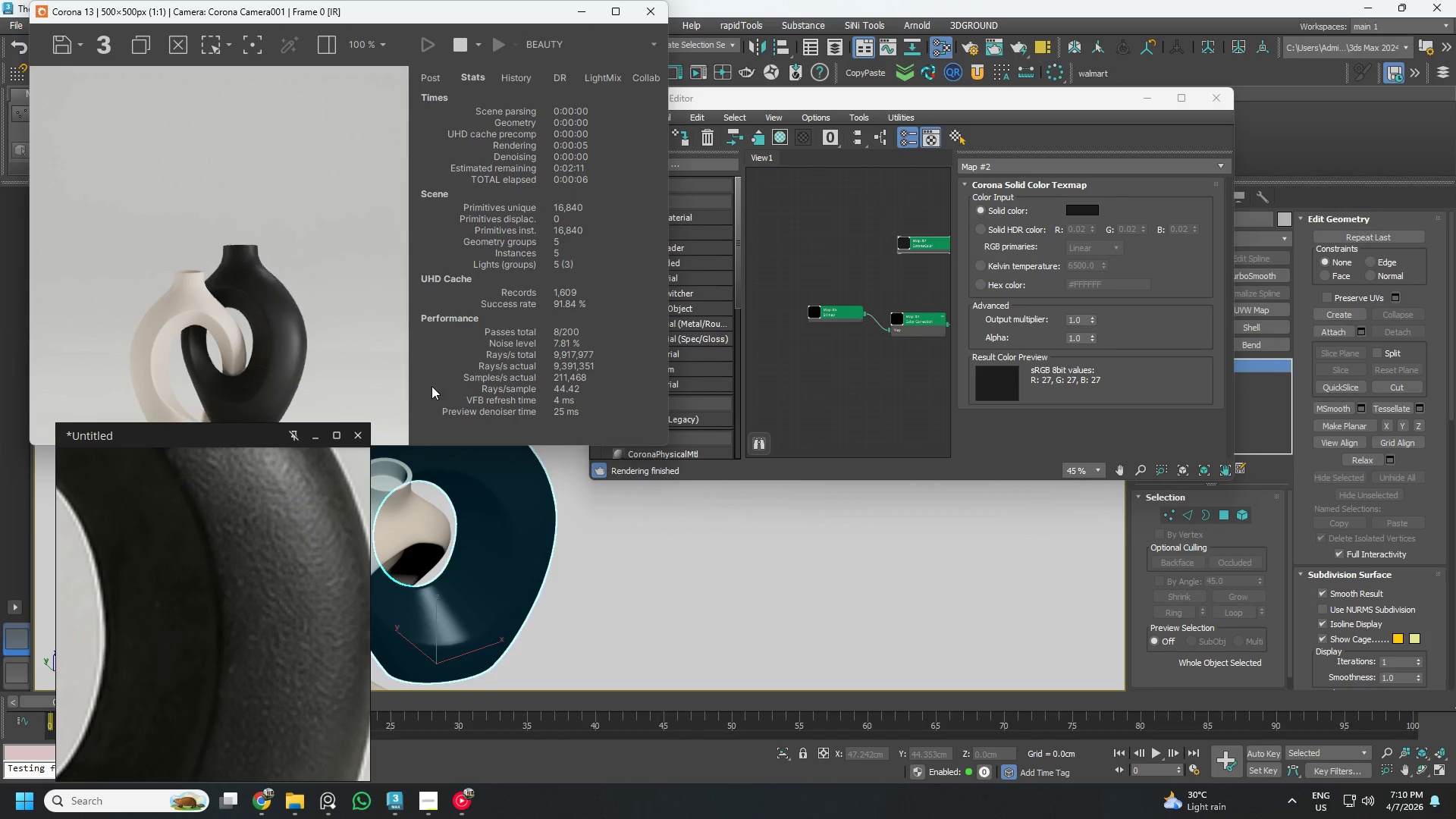 
scroll: coordinate [317, 282], scroll_direction: up, amount: 2.0
 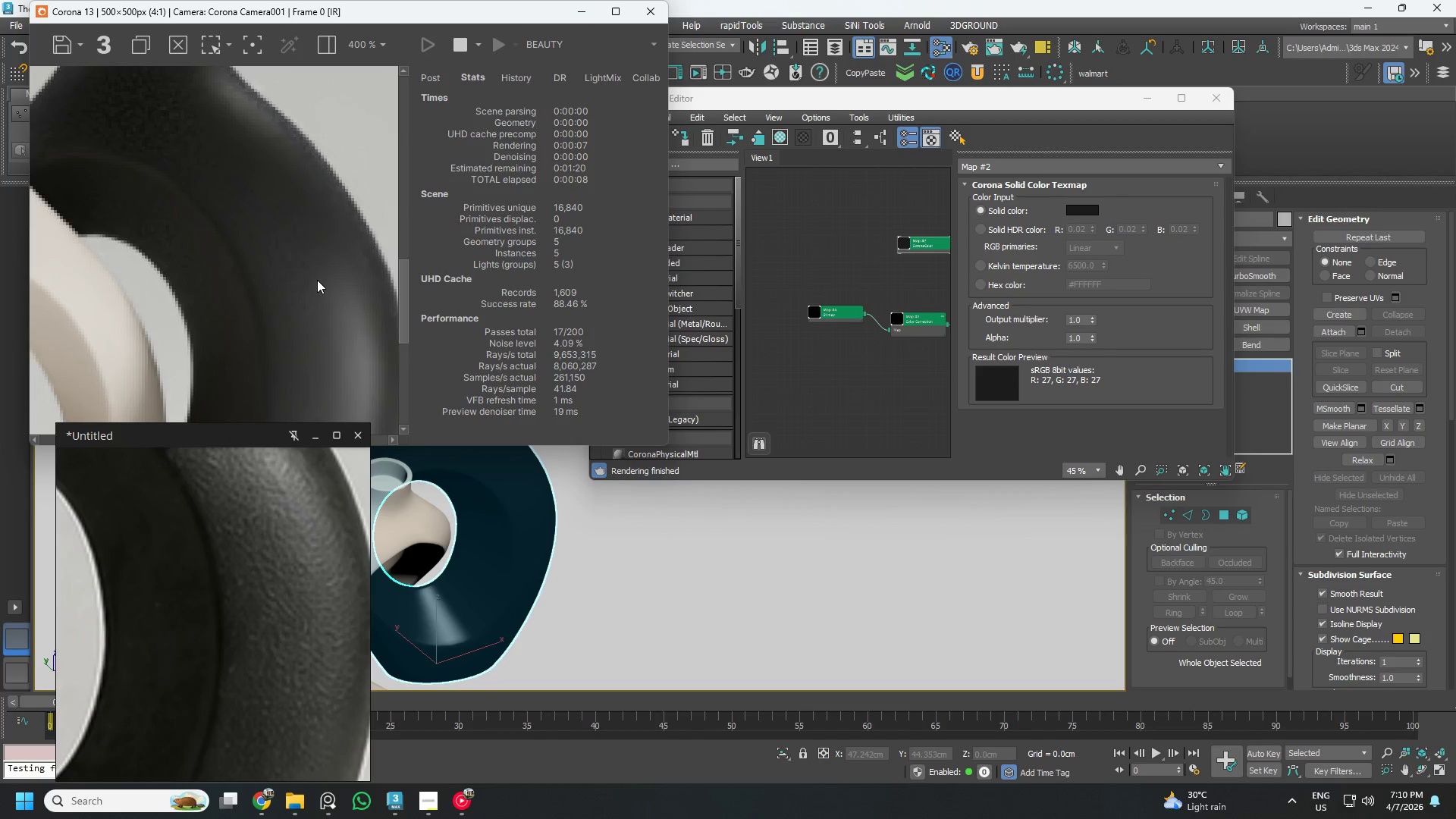 
scroll: coordinate [317, 280], scroll_direction: down, amount: 1.0
 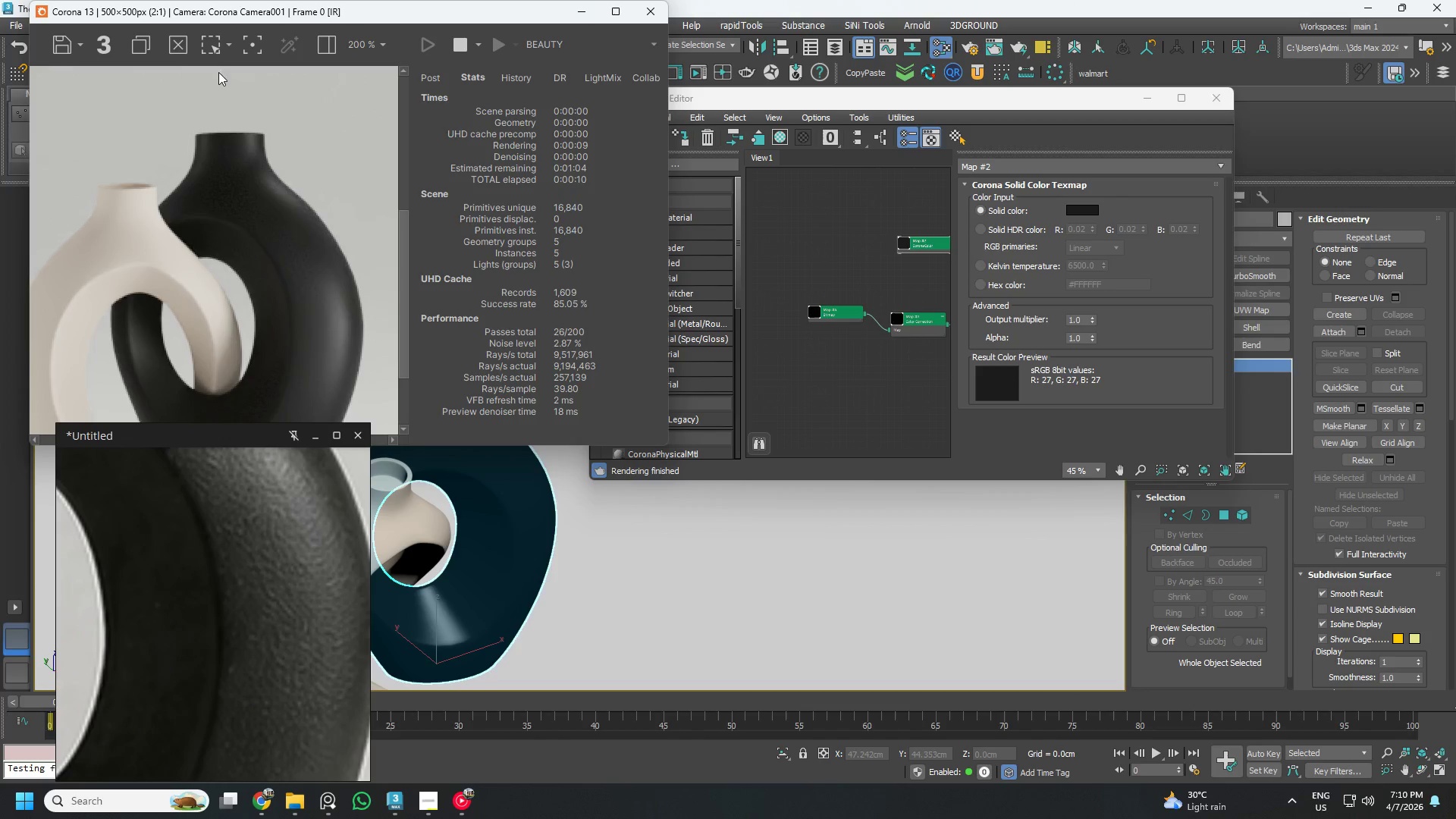 
left_click([205, 39])
 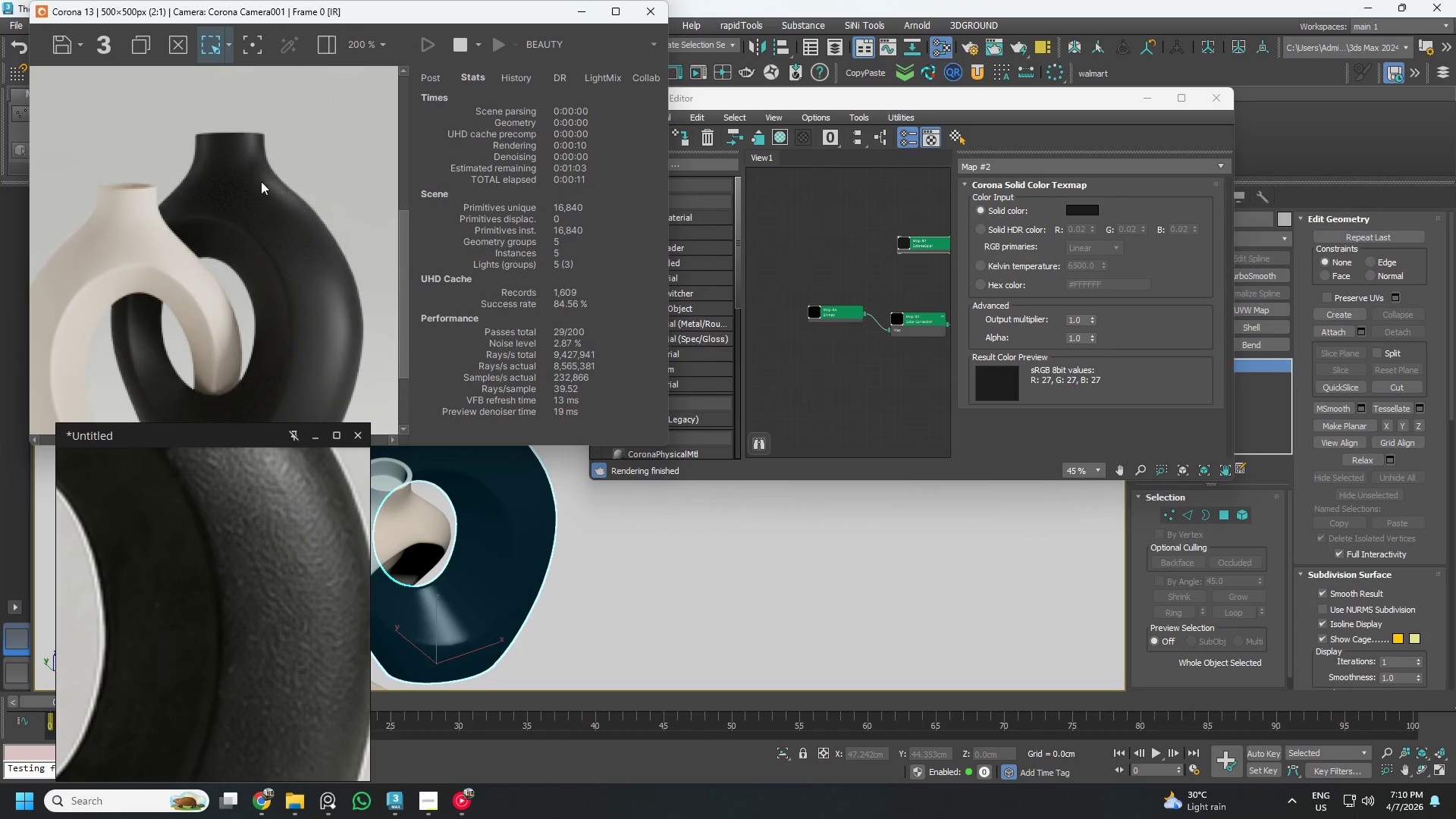 
left_click_drag(start_coordinate=[237, 186], to_coordinate=[359, 408])
 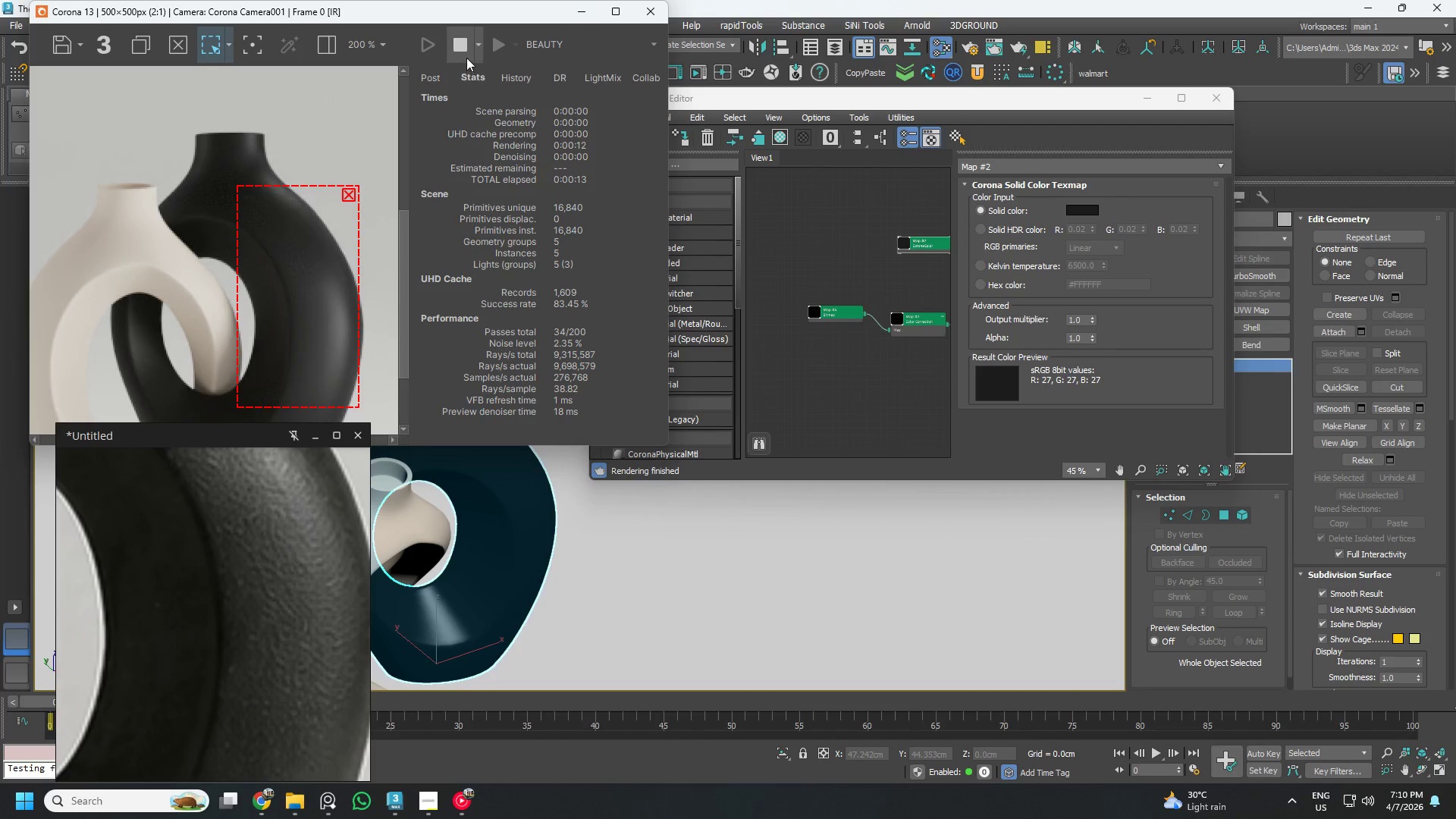 
left_click([464, 53])
 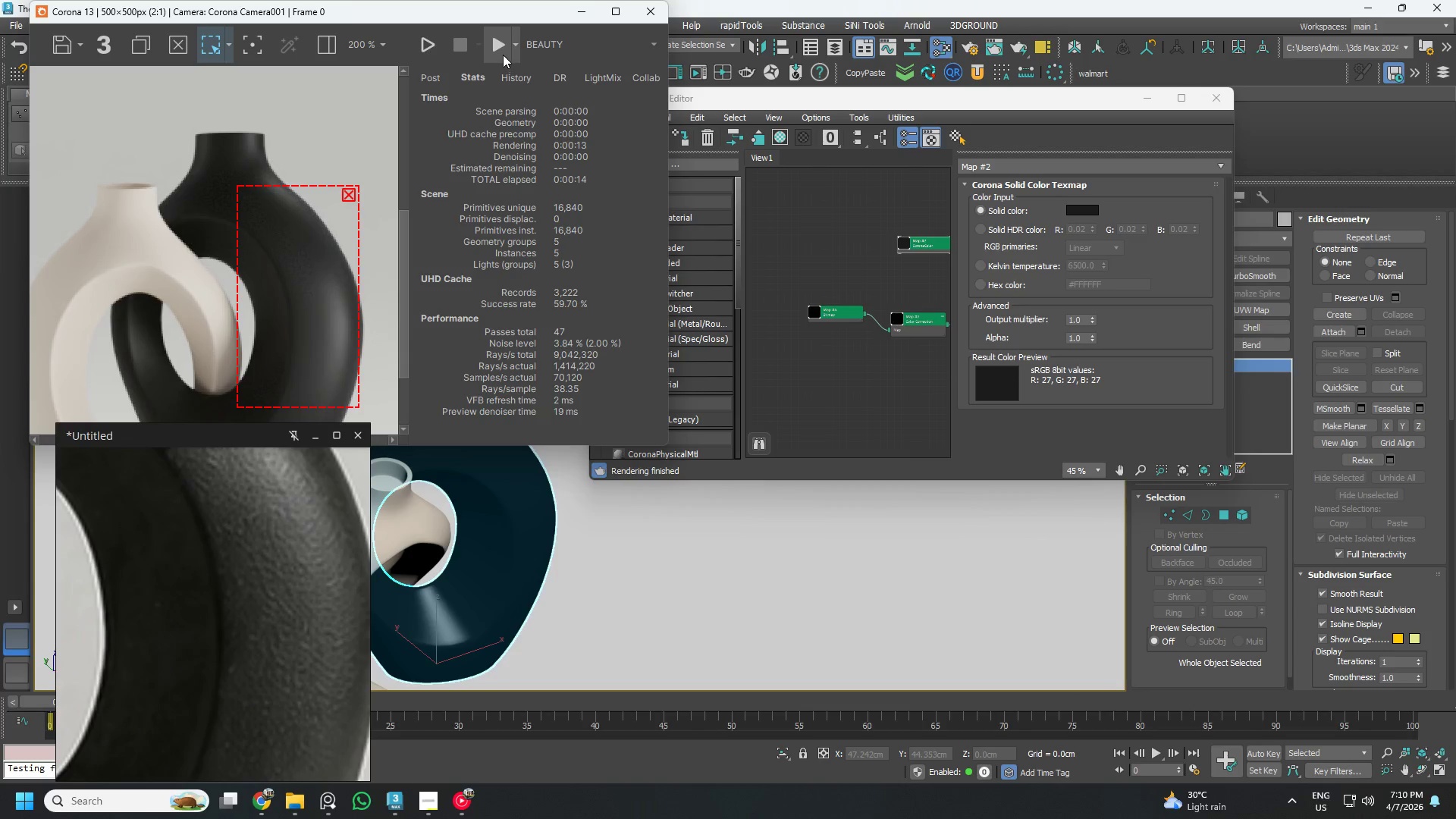 
left_click([502, 55])
 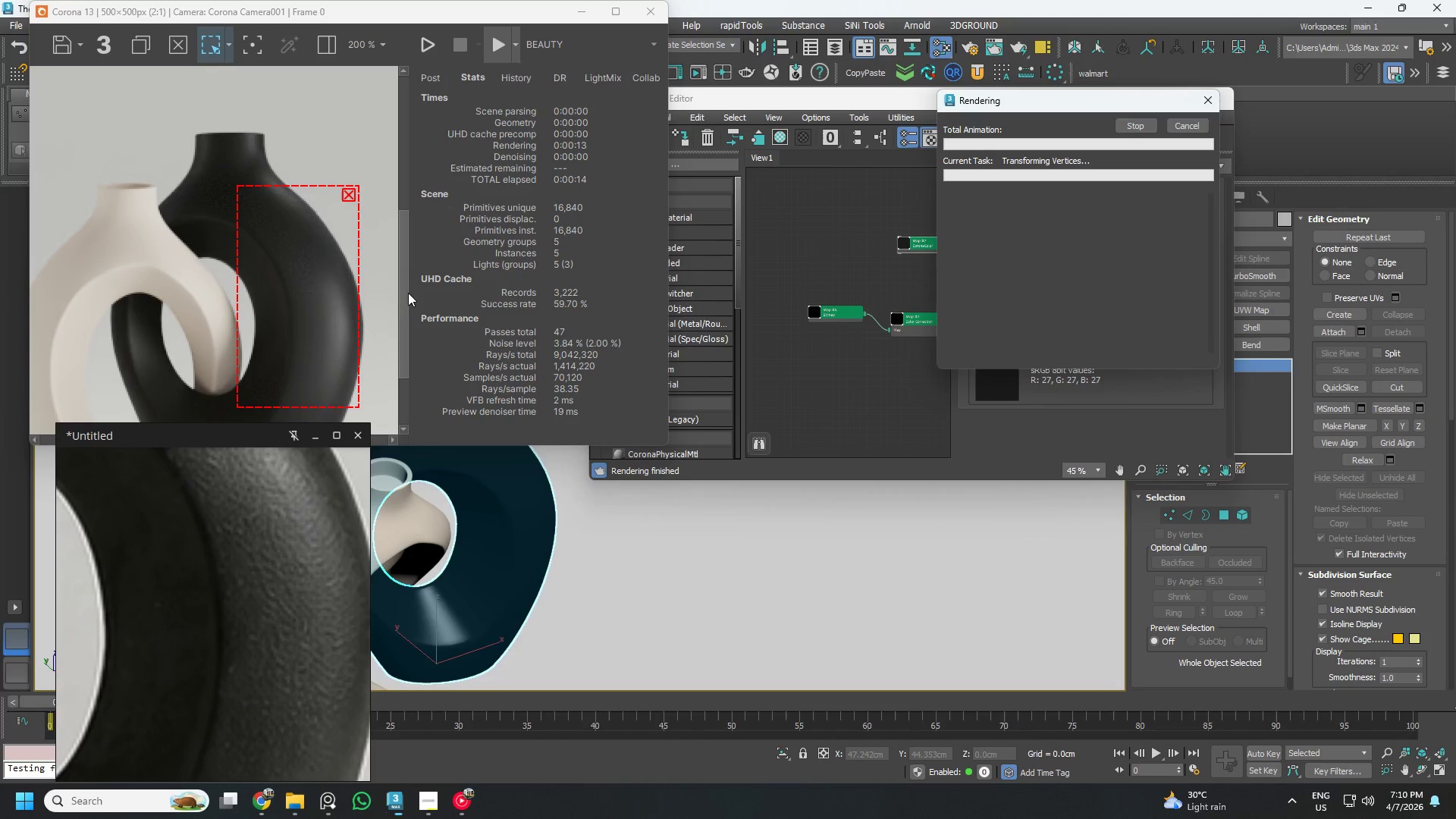 
mouse_move([328, 344])
 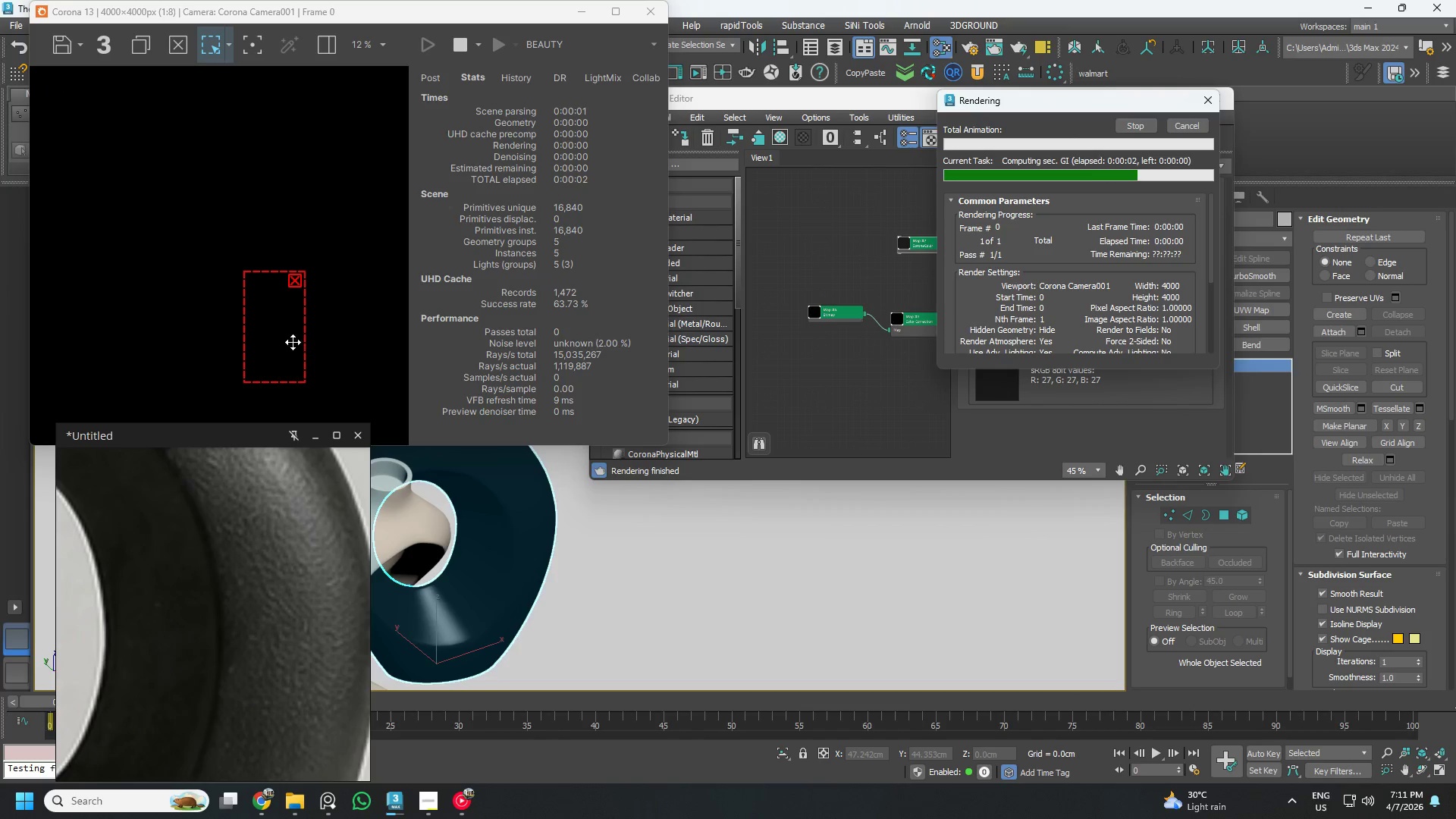 
scroll: coordinate [284, 338], scroll_direction: up, amount: 3.0
 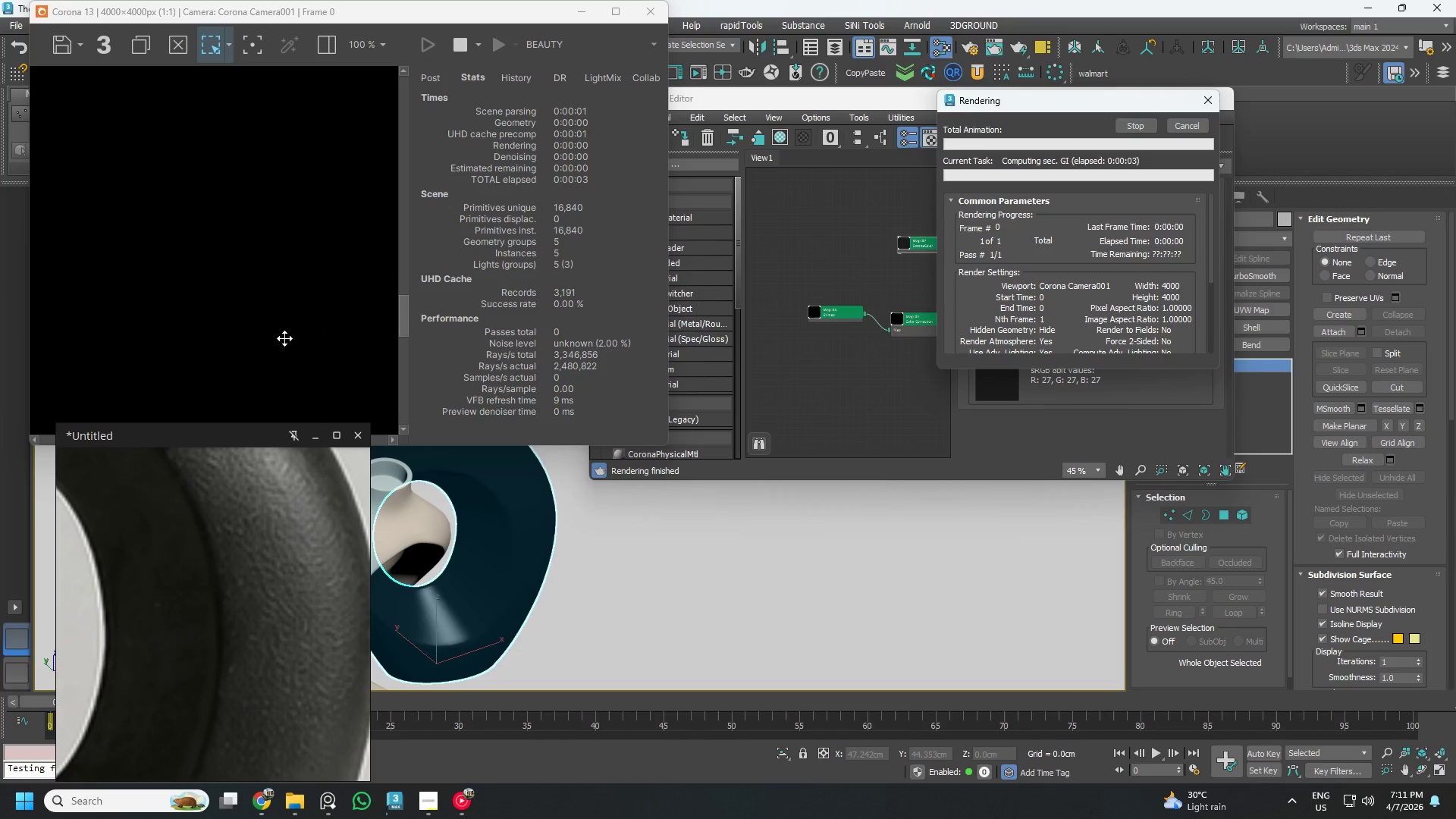 
scroll: coordinate [284, 338], scroll_direction: down, amount: 1.0
 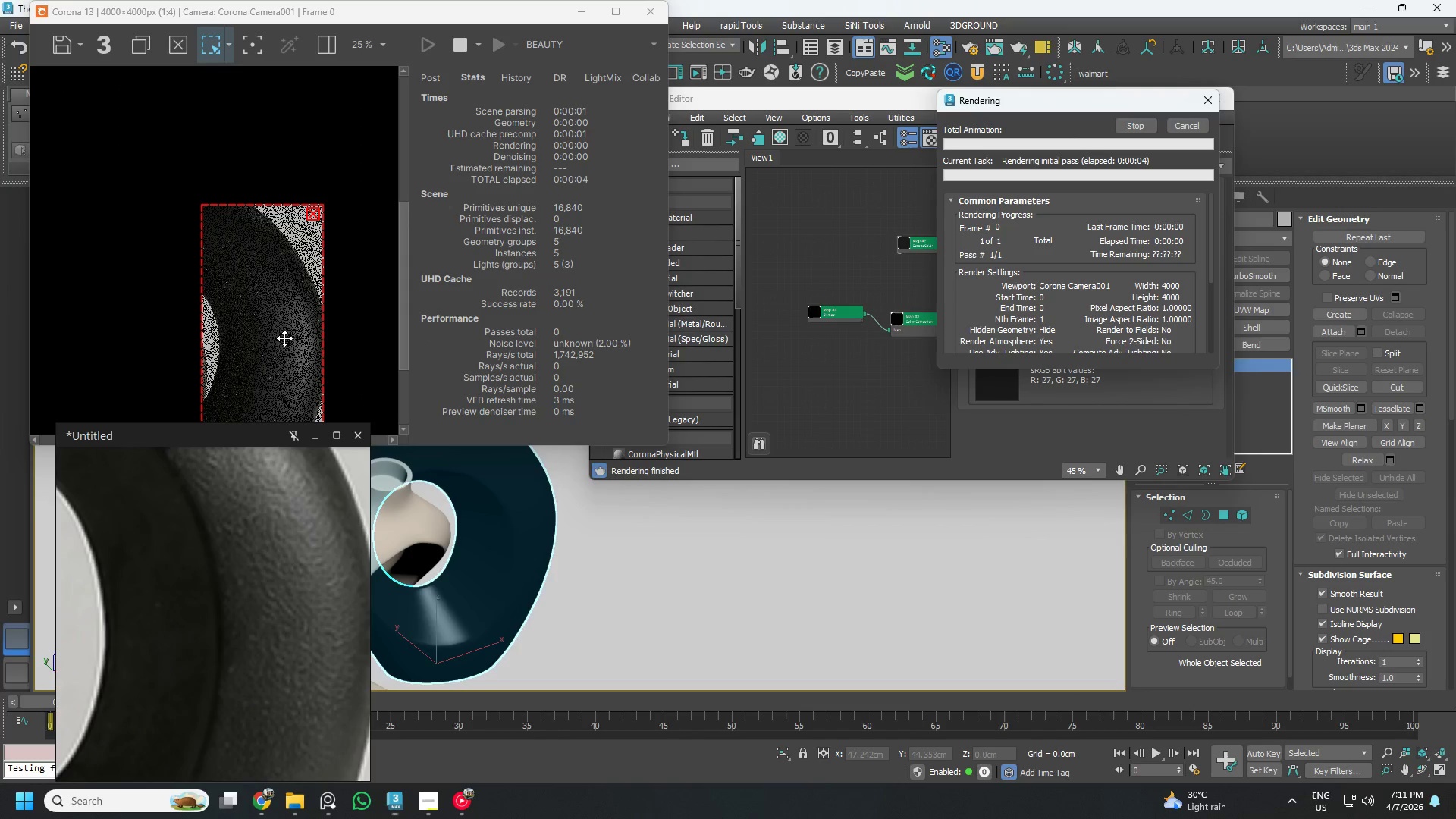 
scroll: coordinate [322, 334], scroll_direction: up, amount: 3.0
 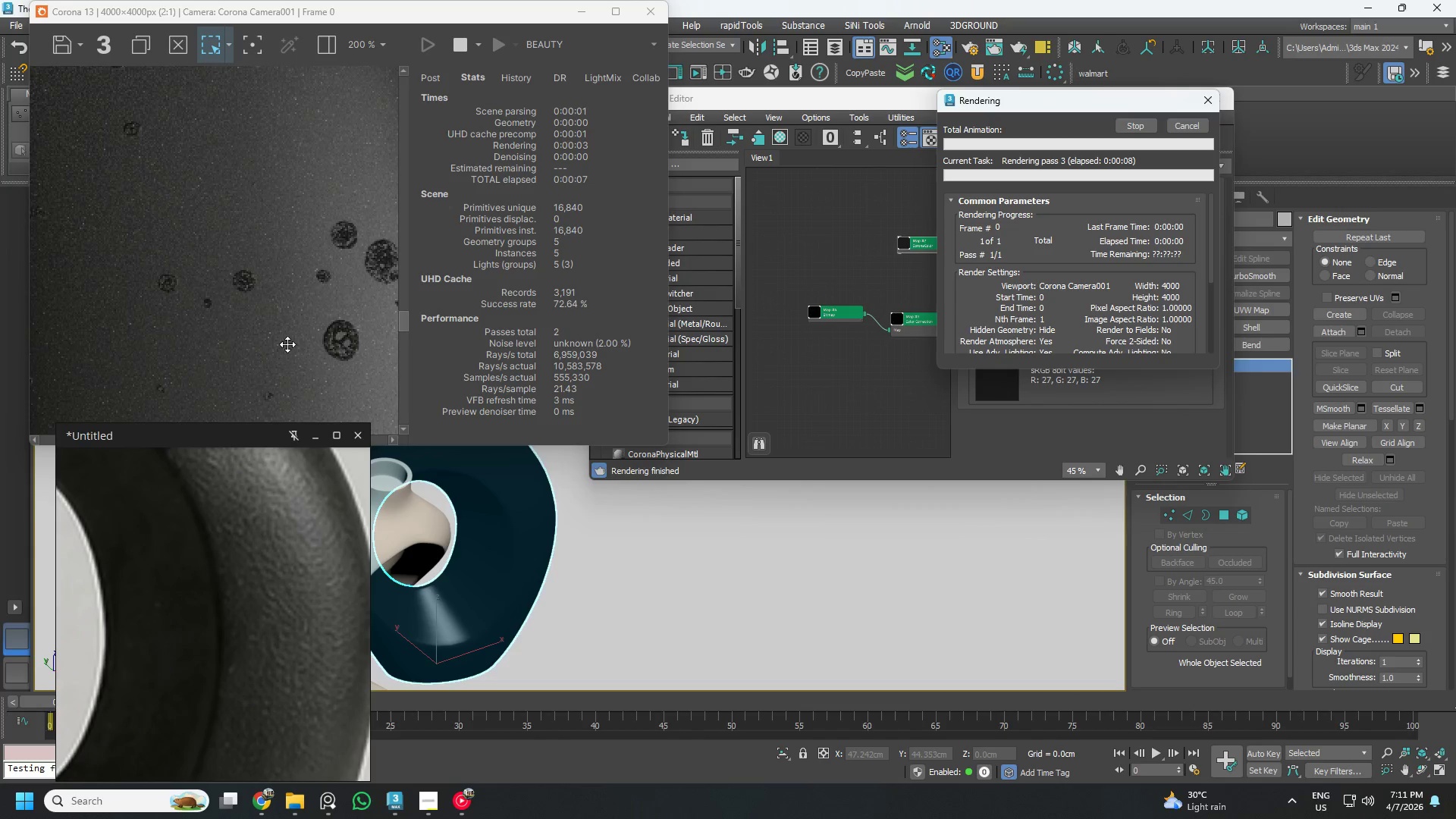 
scroll: coordinate [287, 345], scroll_direction: down, amount: 1.0
 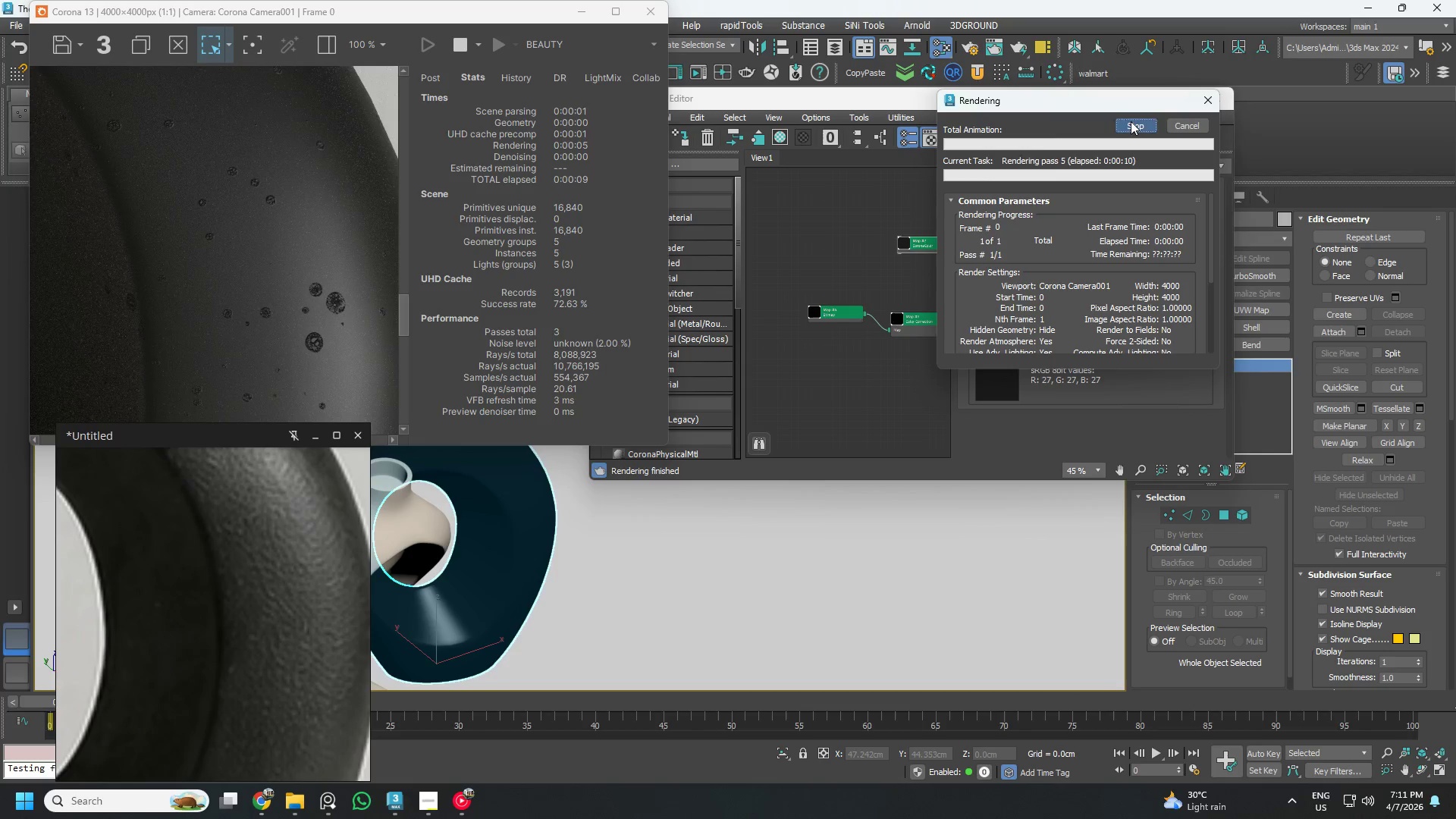 
left_click([1178, 125])
 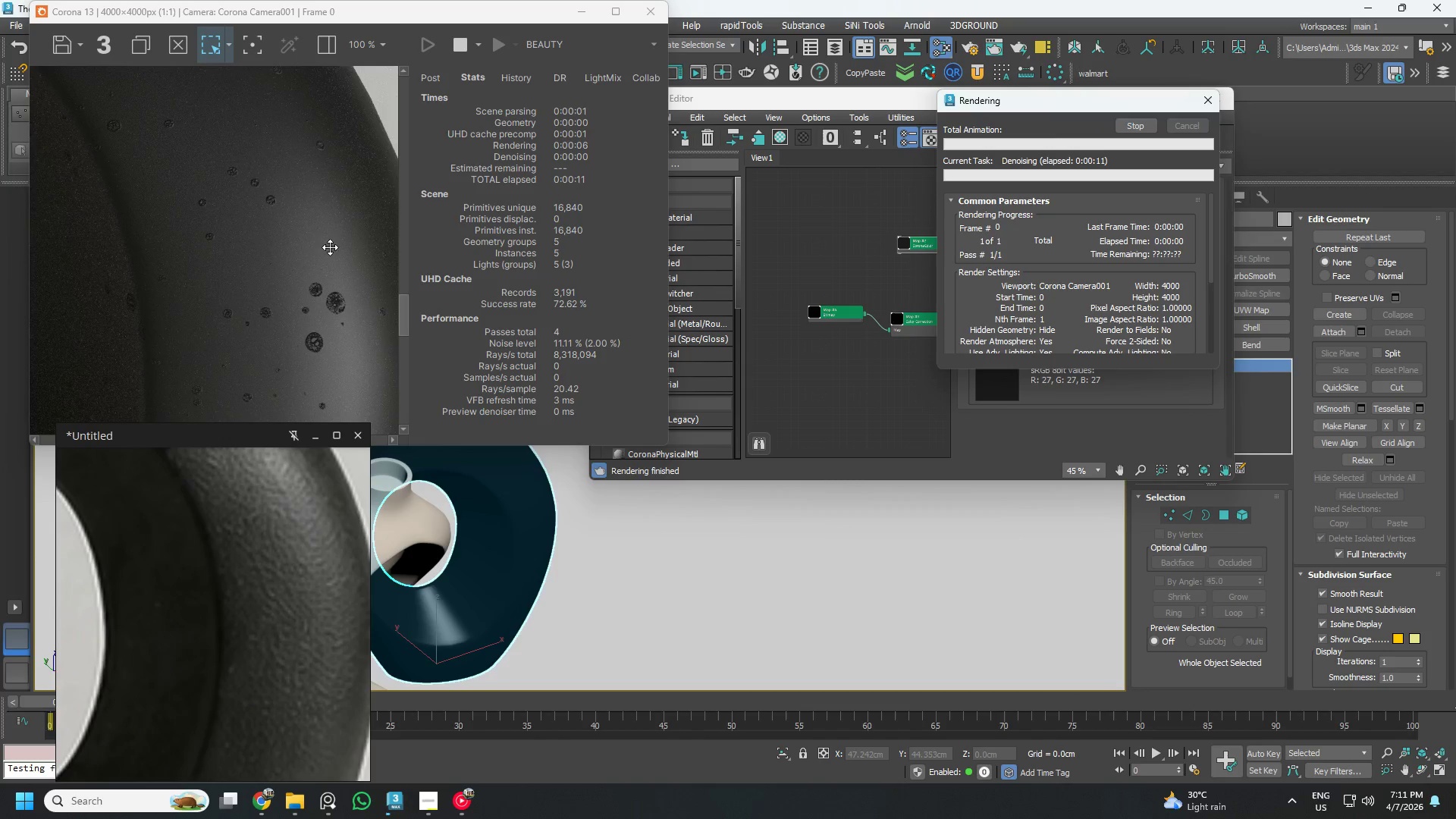 
scroll: coordinate [270, 271], scroll_direction: down, amount: 2.0
 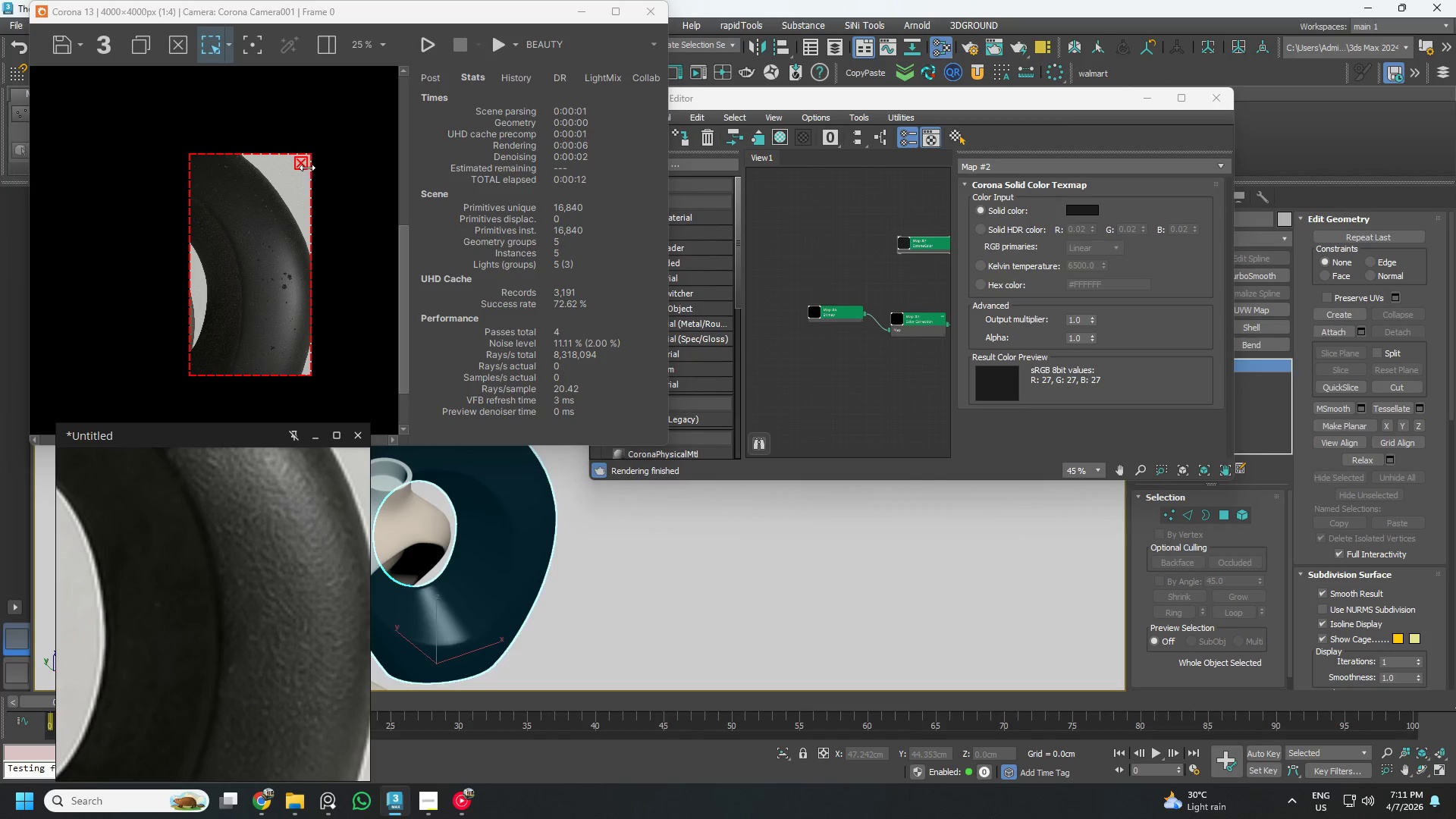 
left_click([299, 163])
 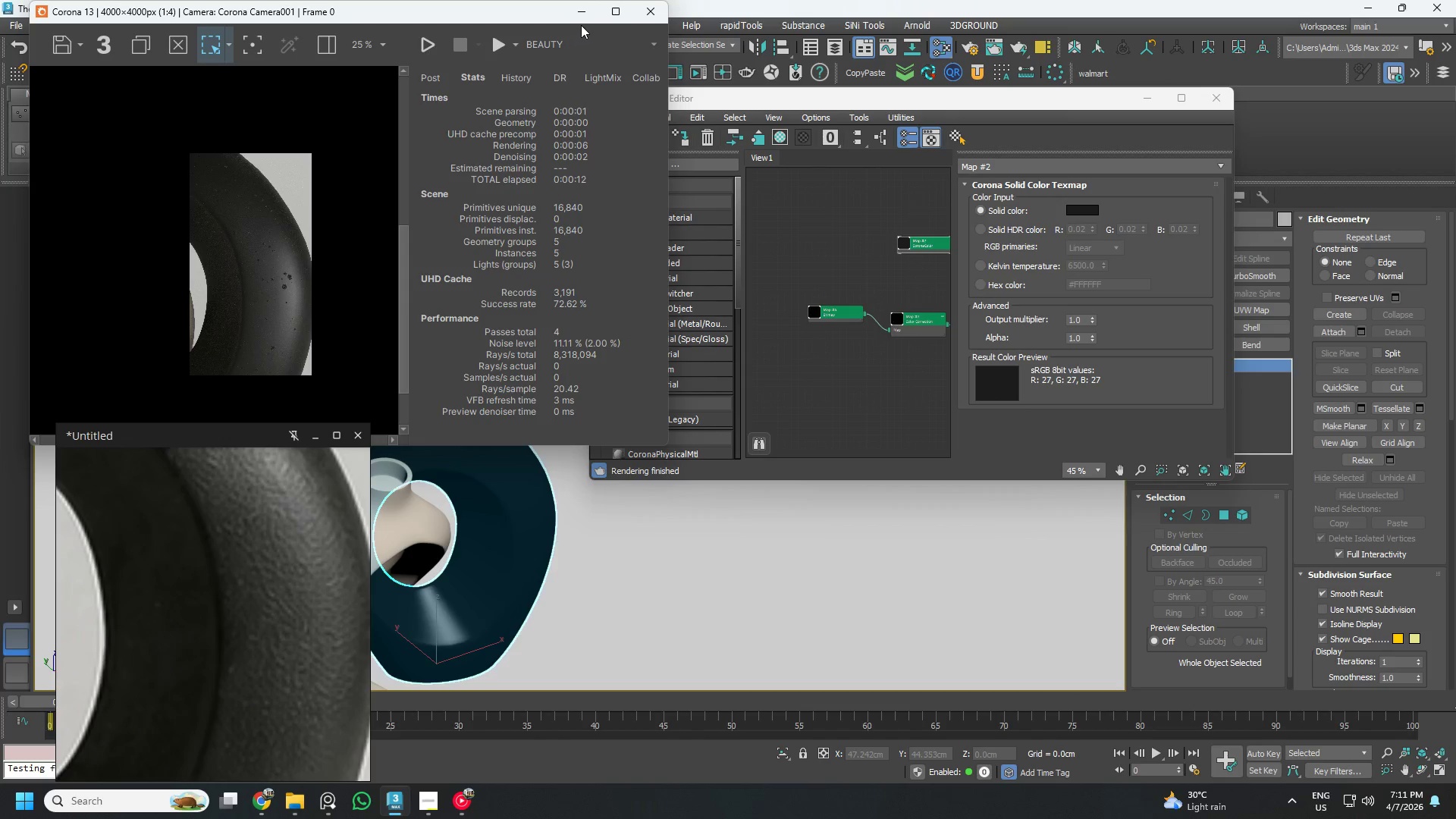 
left_click([585, 14])
 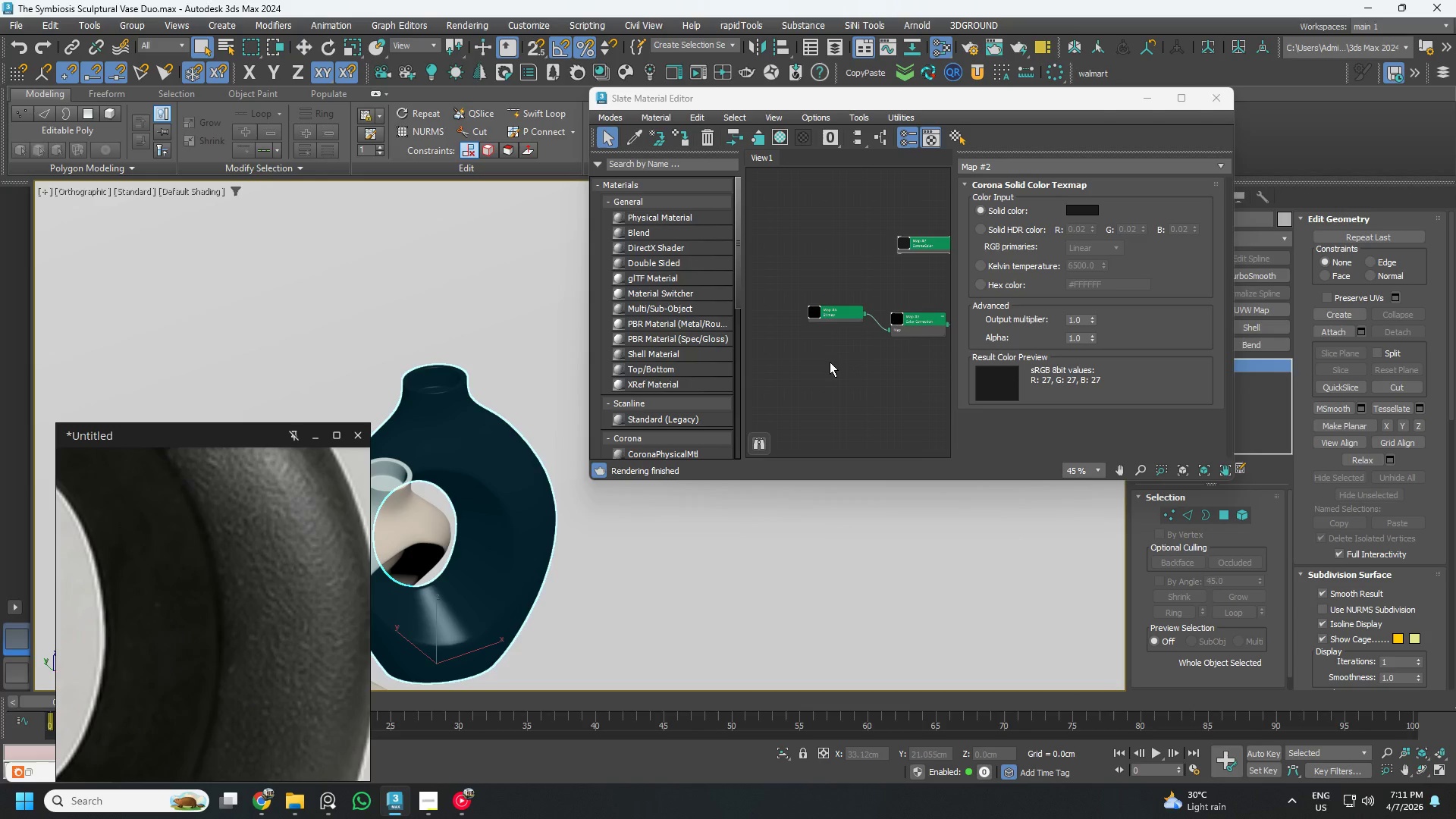 
wait(6.33)
 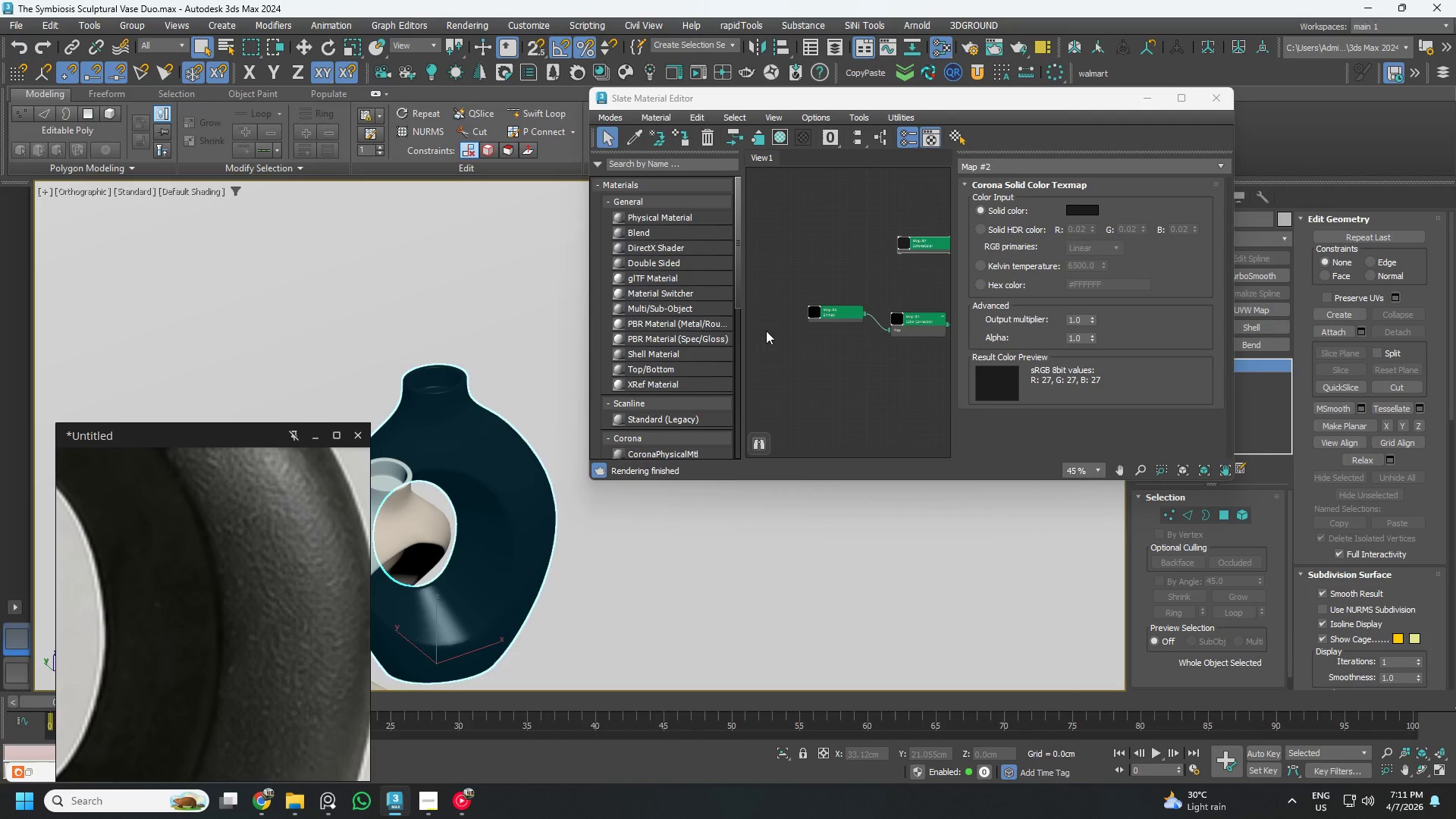 
left_click([261, 803])
 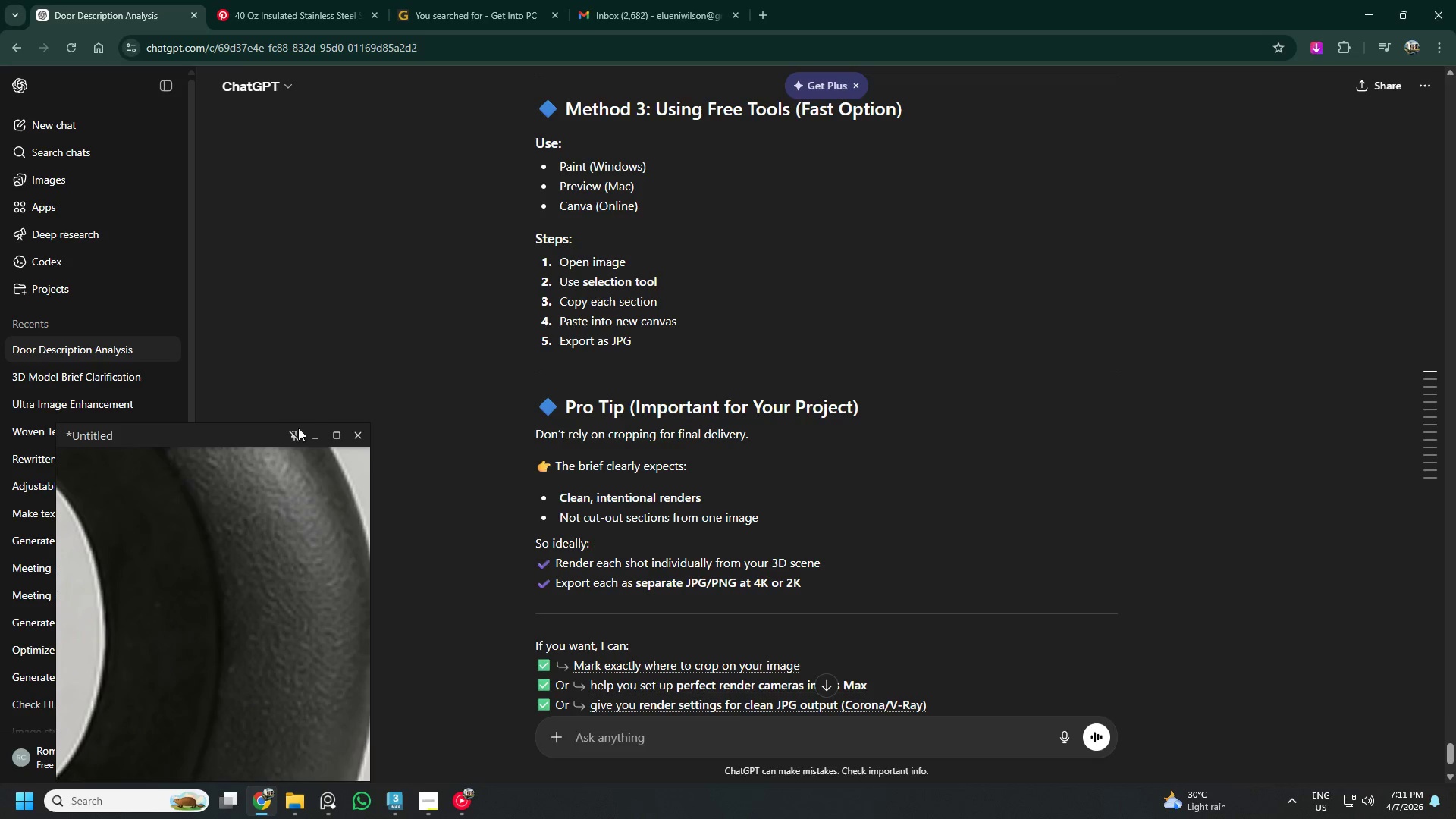 
left_click([308, 438])
 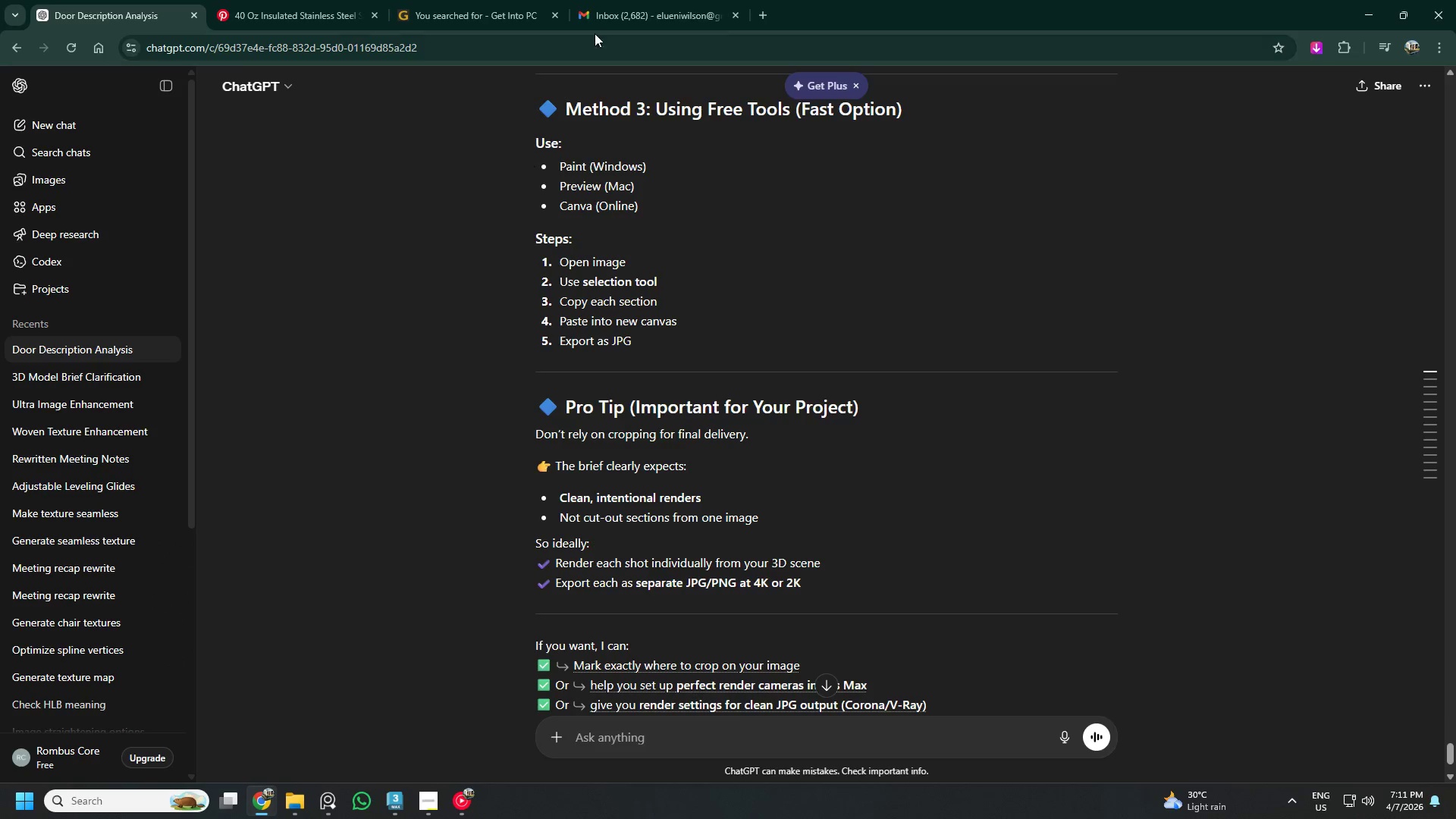 
left_click([618, 0])
 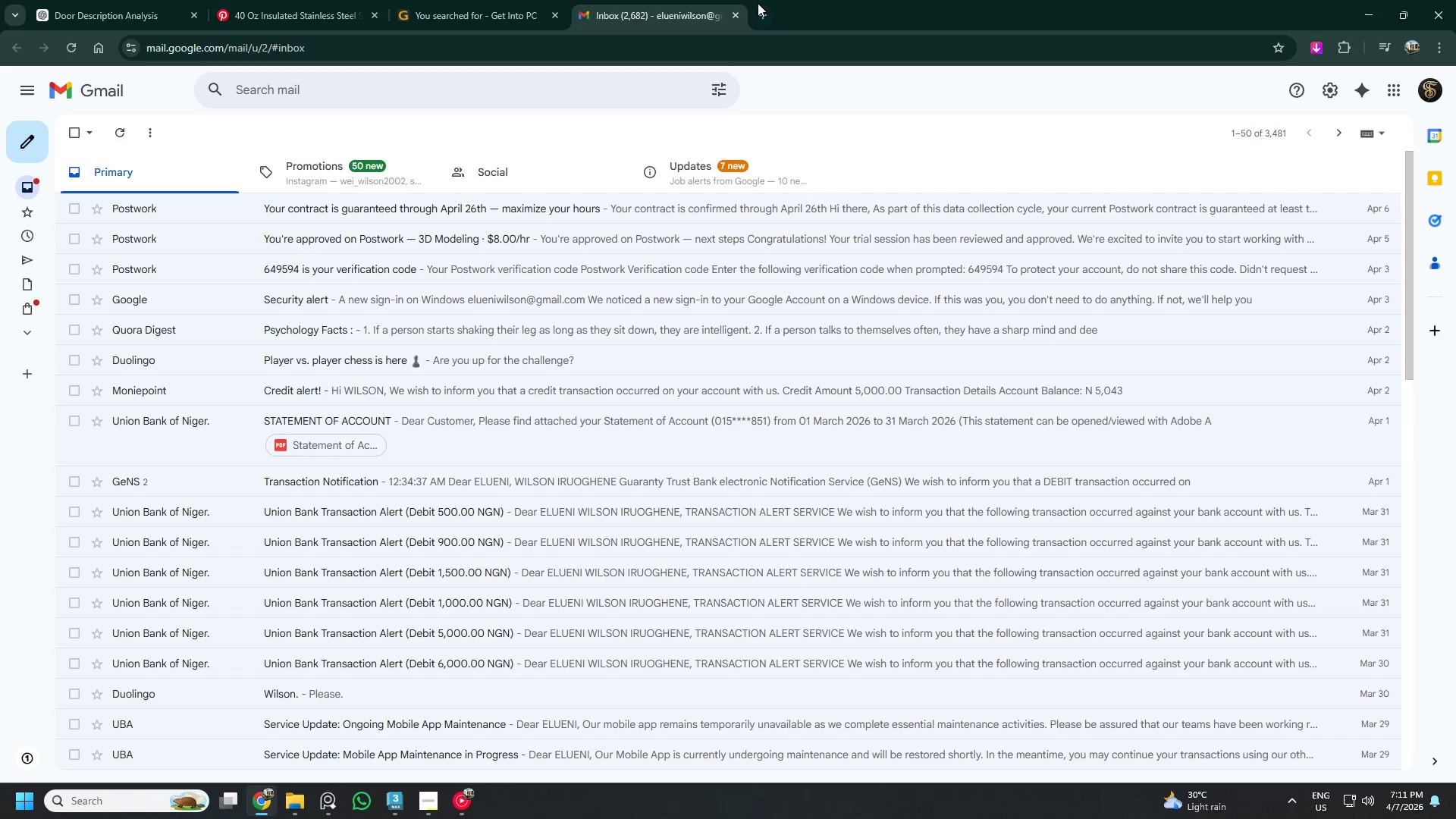 
left_click([764, 9])
 